 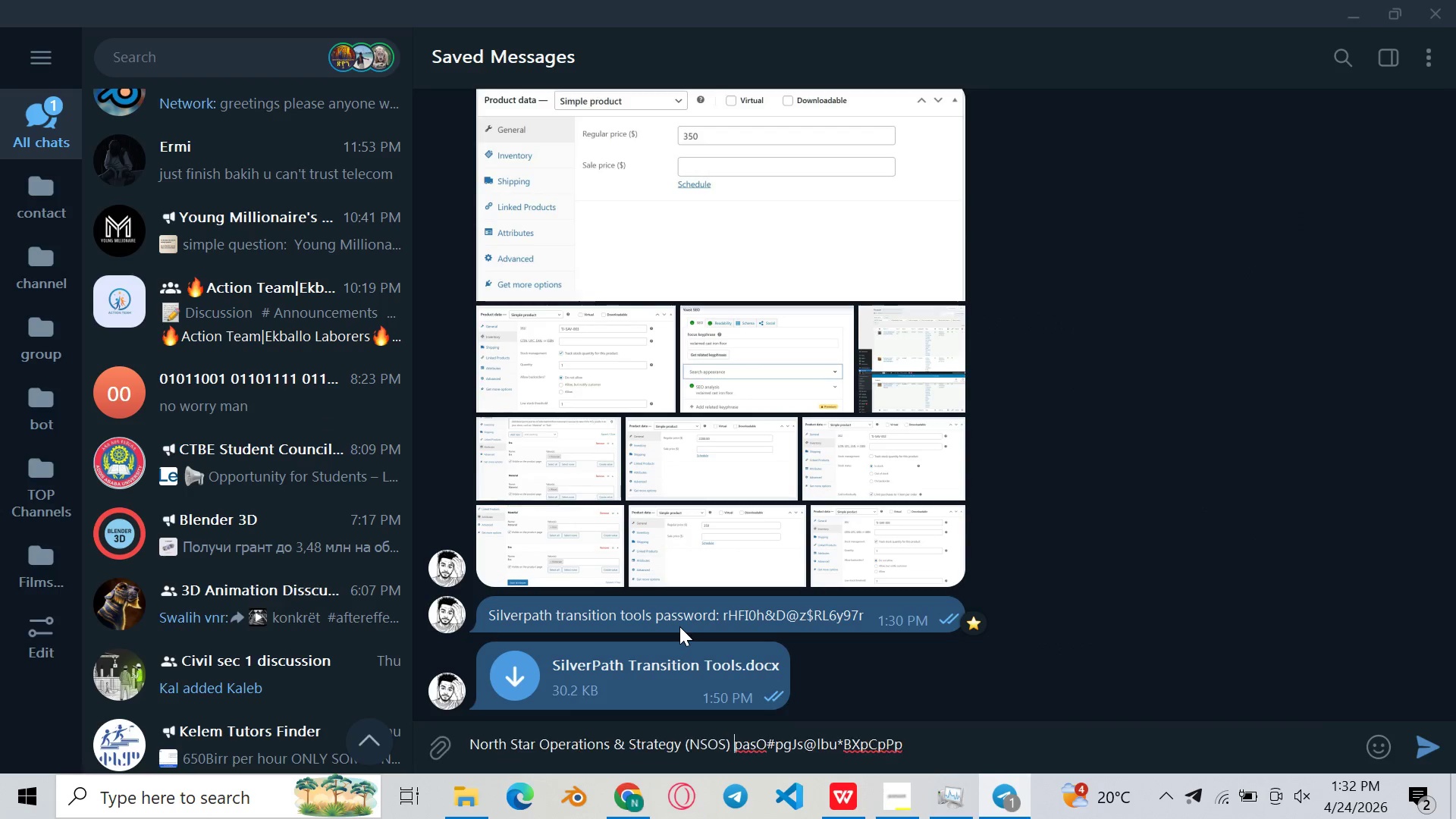 
key(Control+V)
 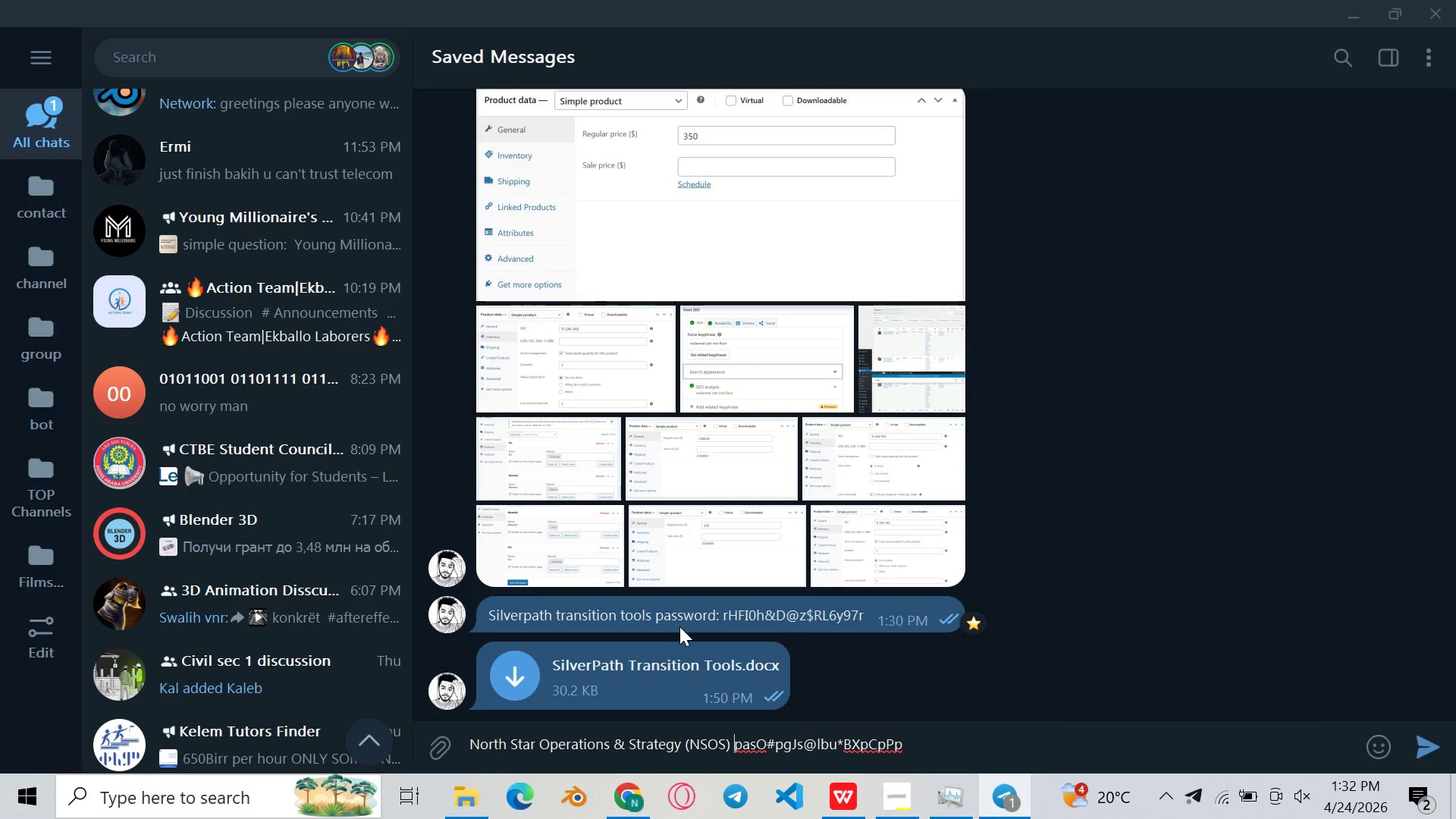 
key(Control+ArrowRight)
 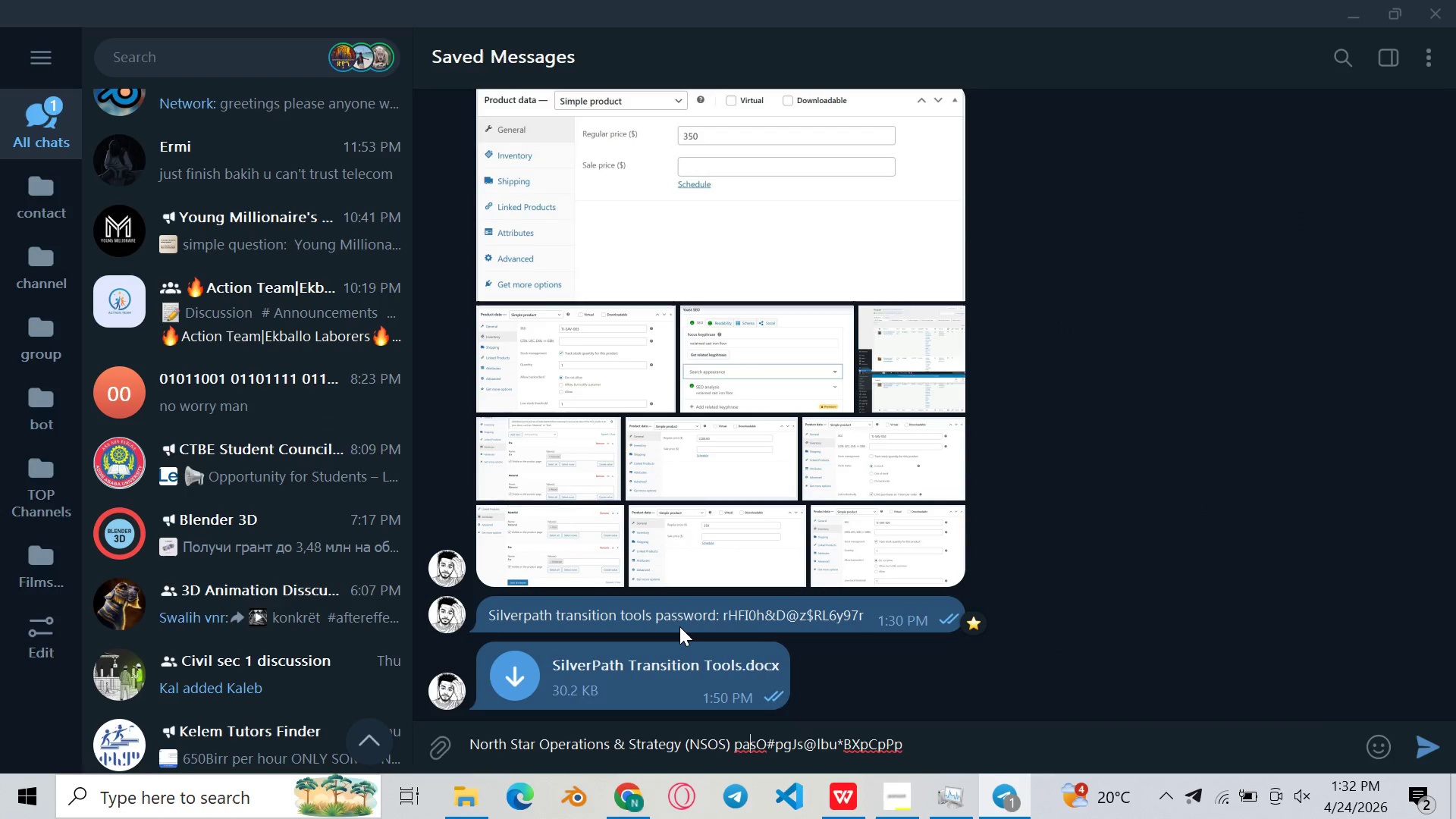 
key(Control+ArrowRight)
 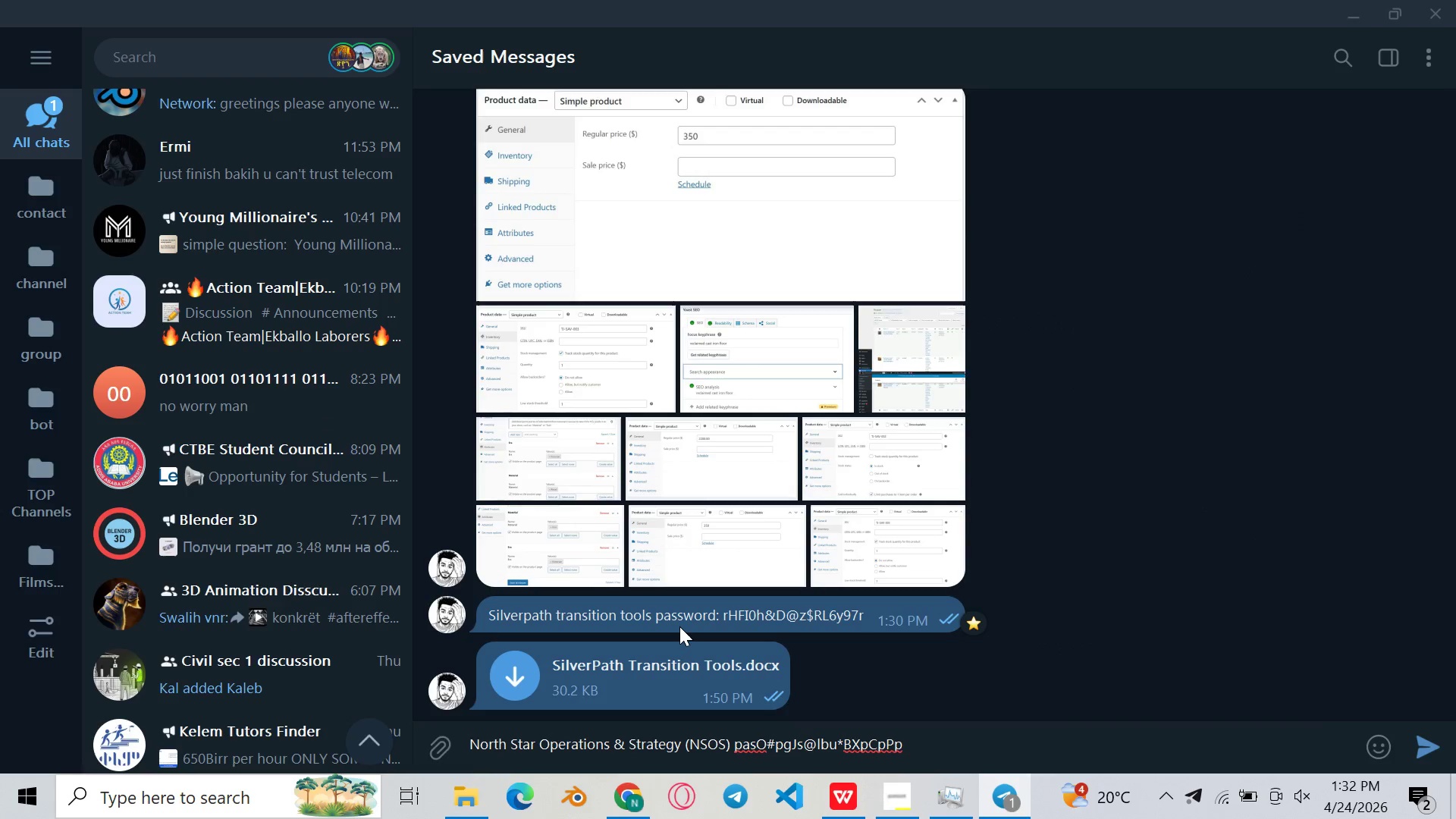 
key(Control+ArrowRight)
 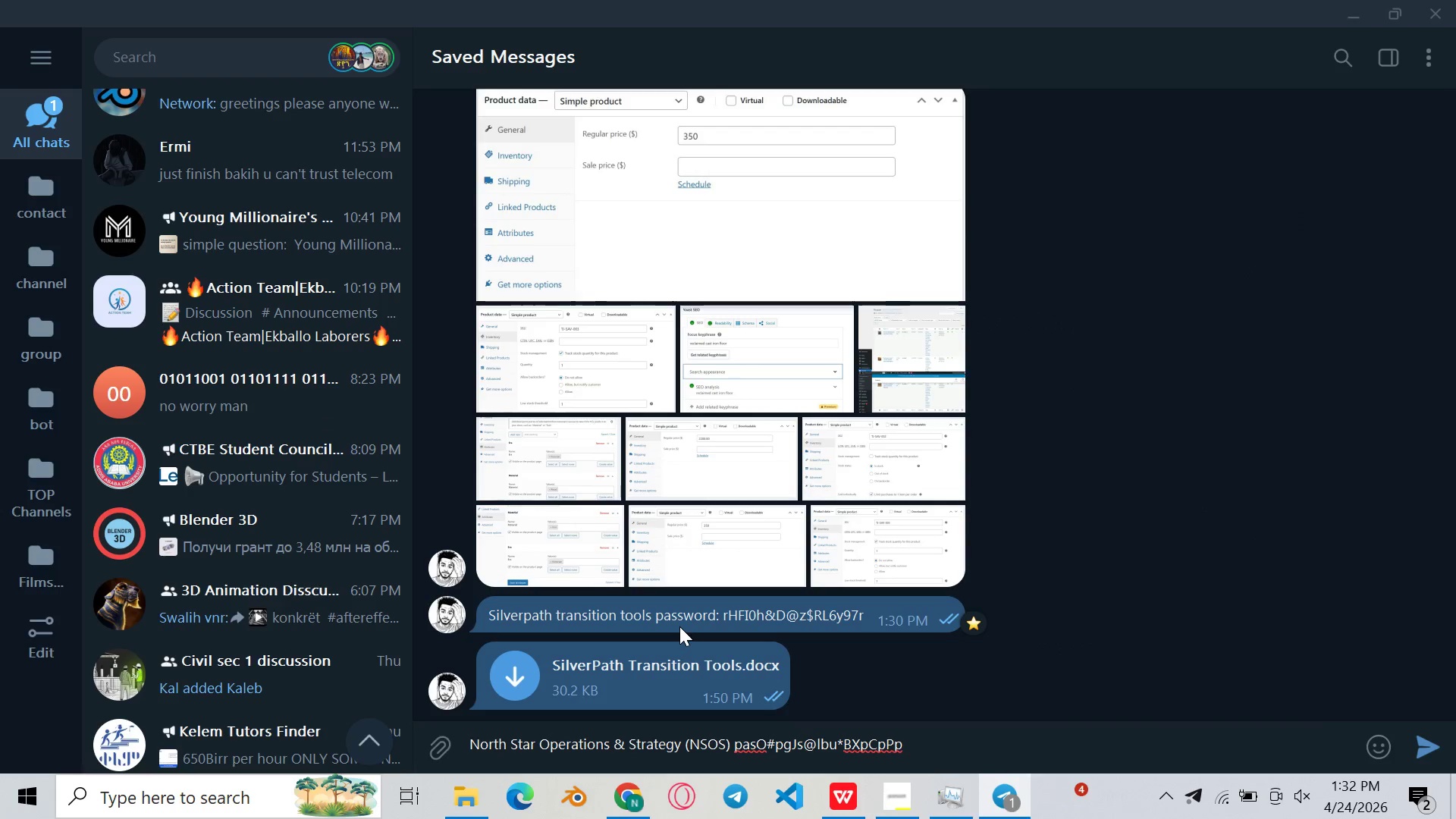 
type(sword: )
 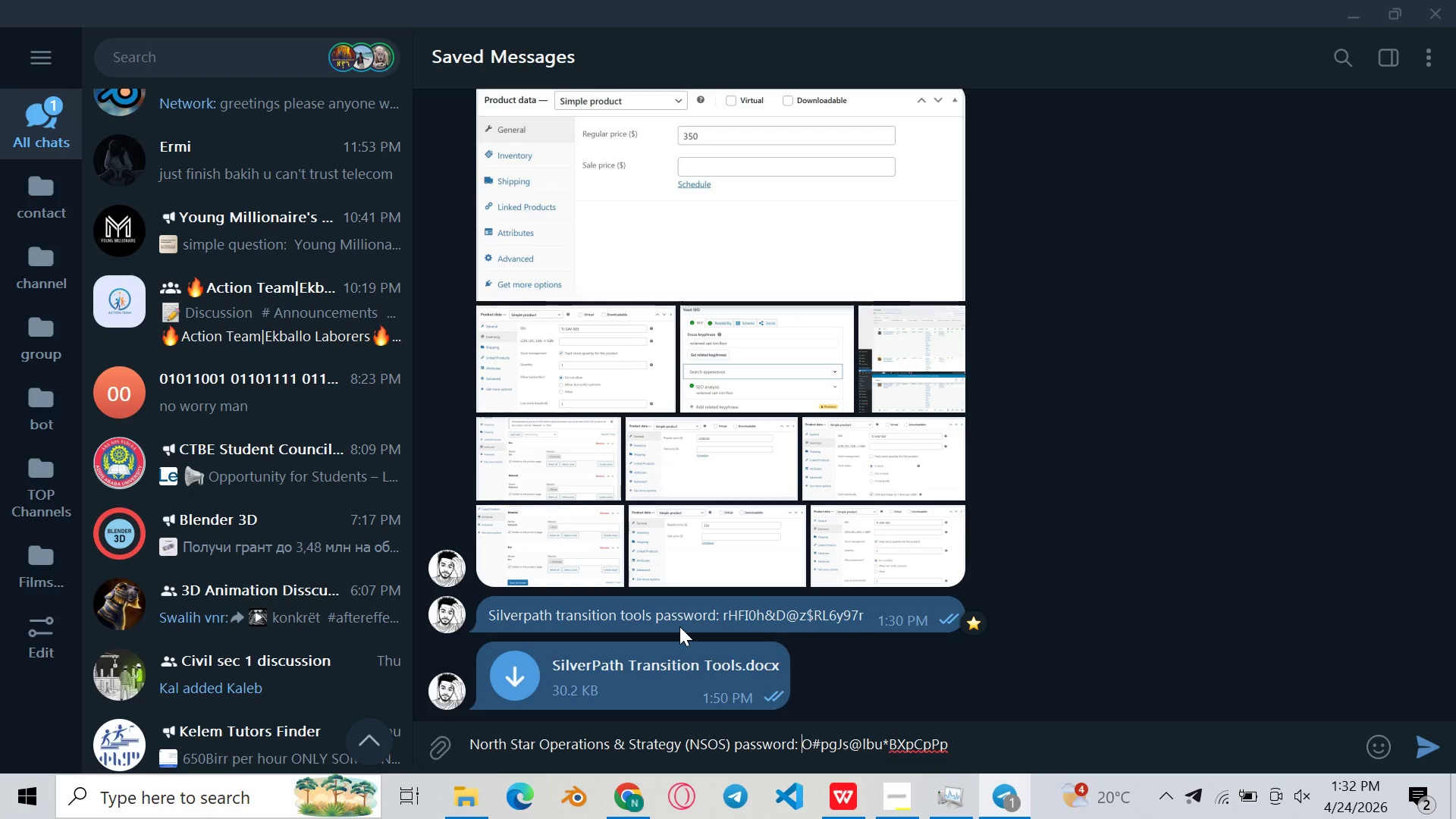 
key(Enter)
 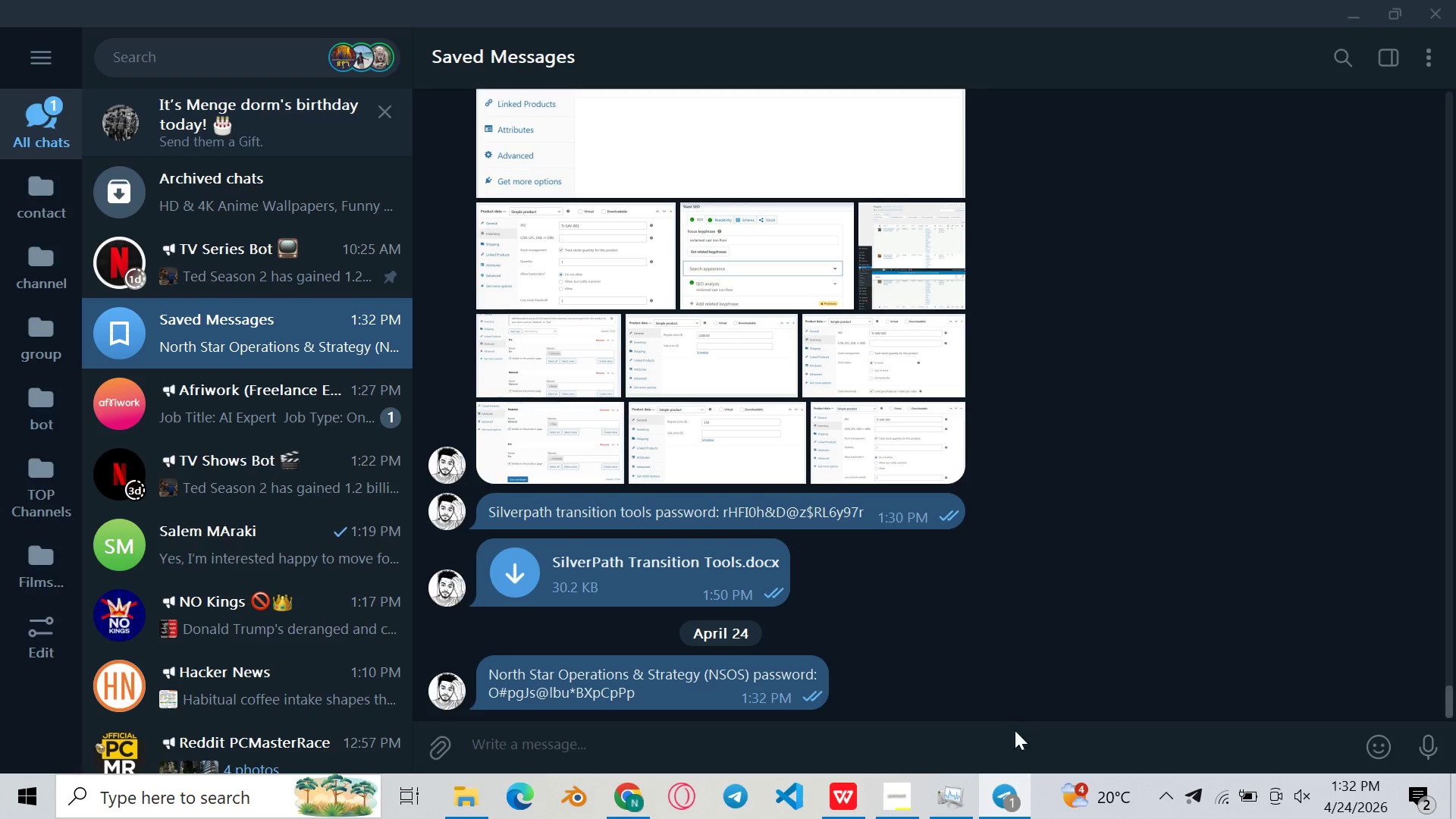 
left_click([1023, 812])
 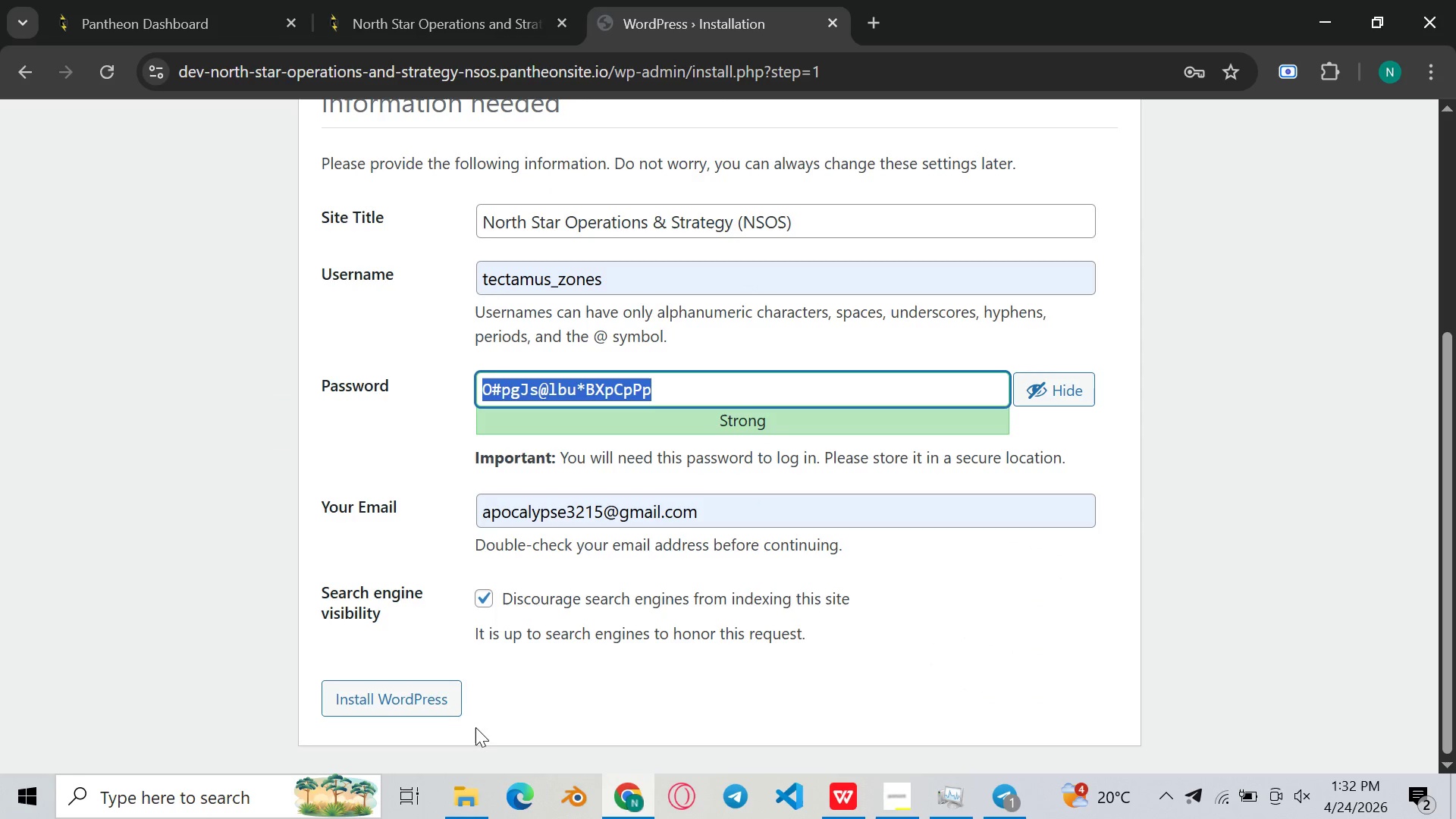 
left_click([430, 710])
 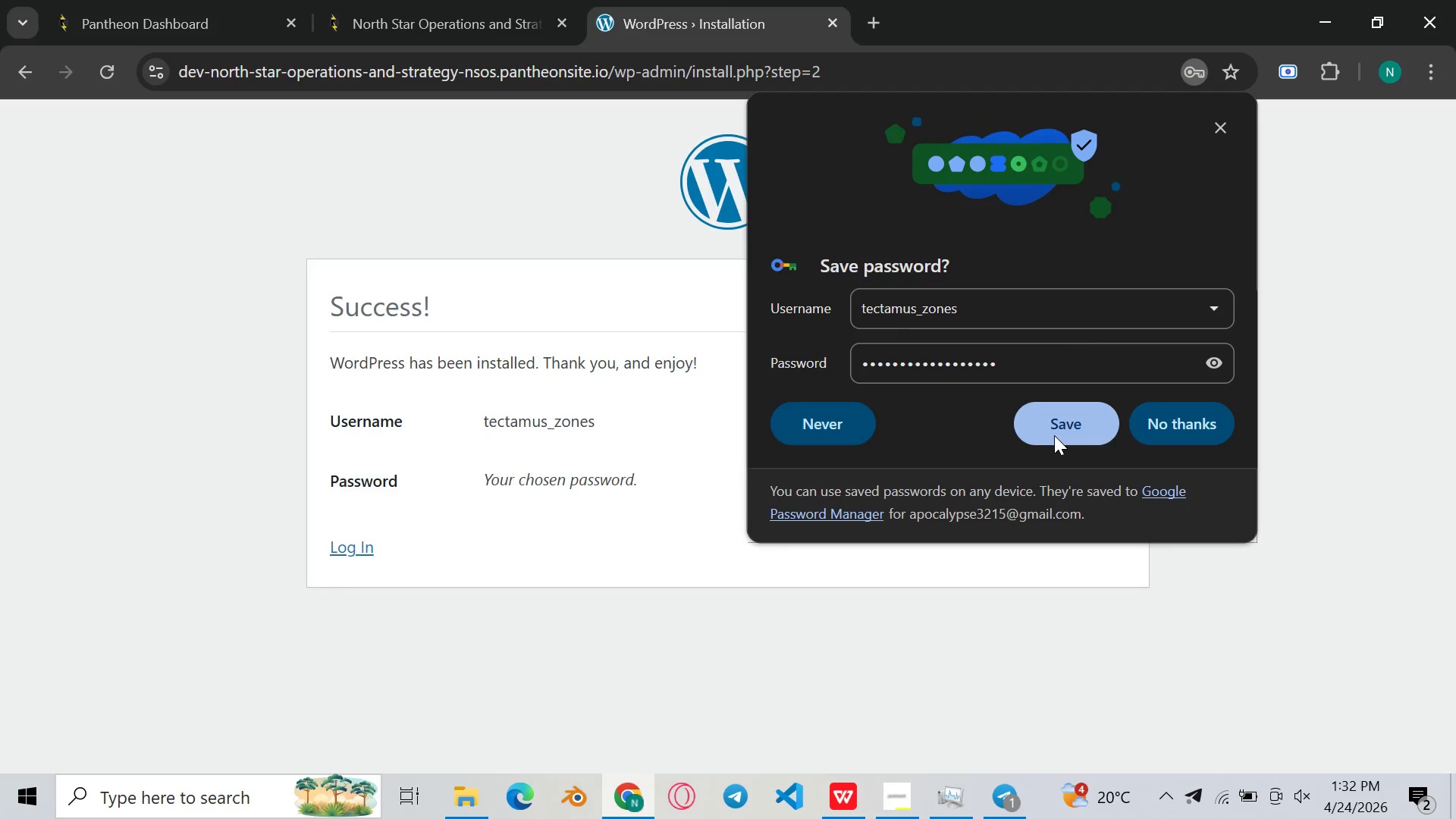 
wait(7.84)
 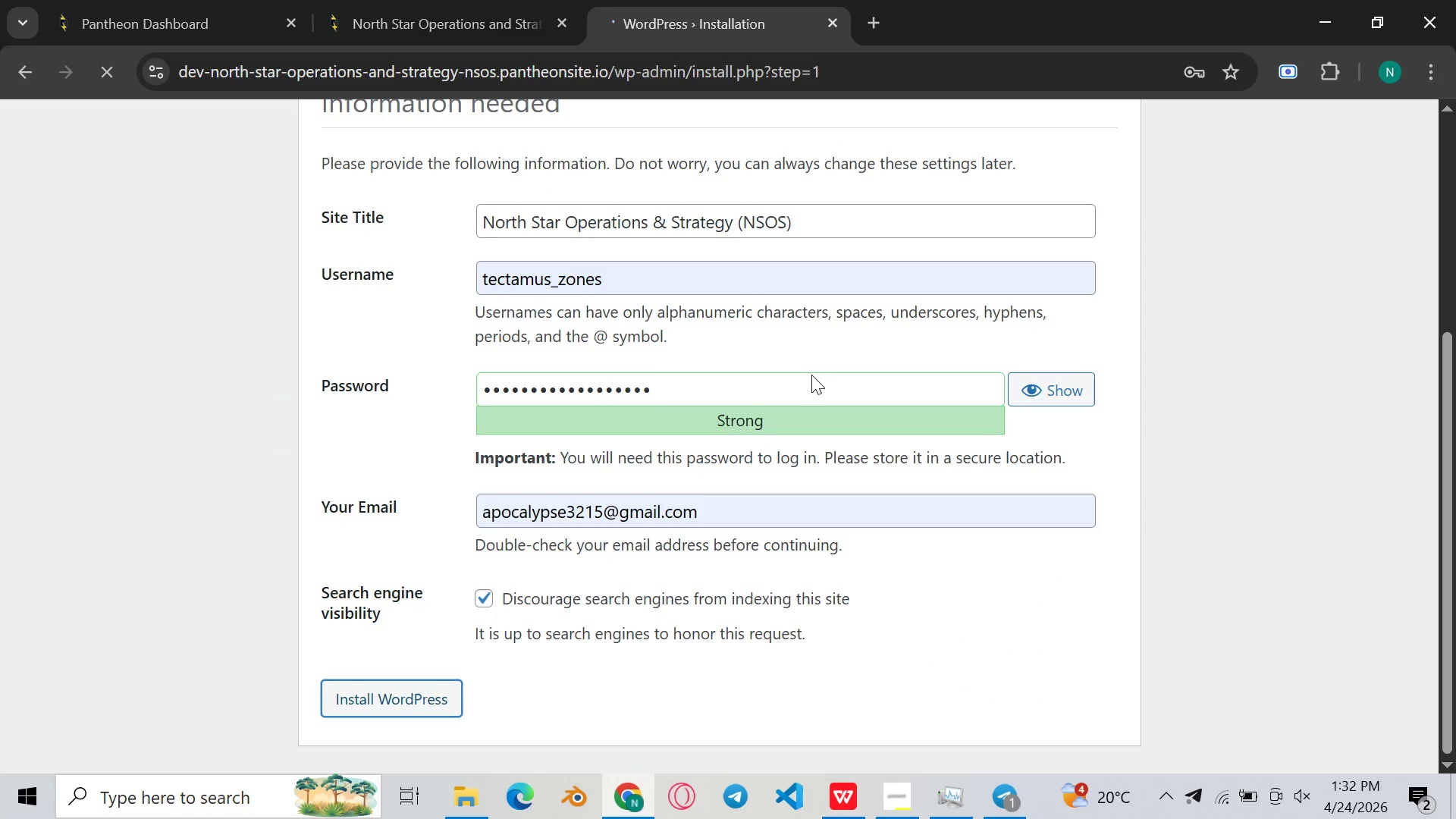 
left_click([356, 551])
 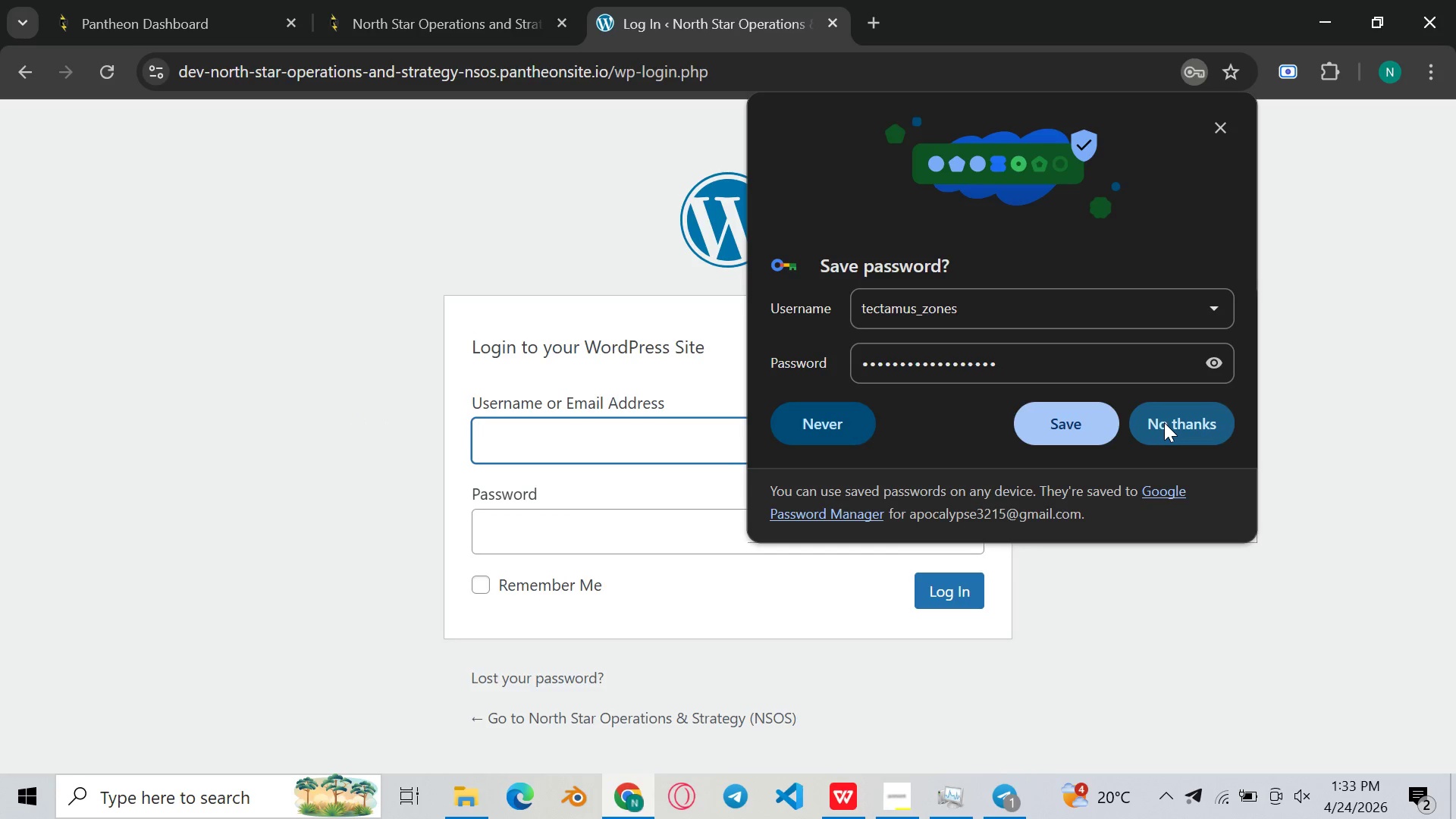 
left_click([1164, 422])
 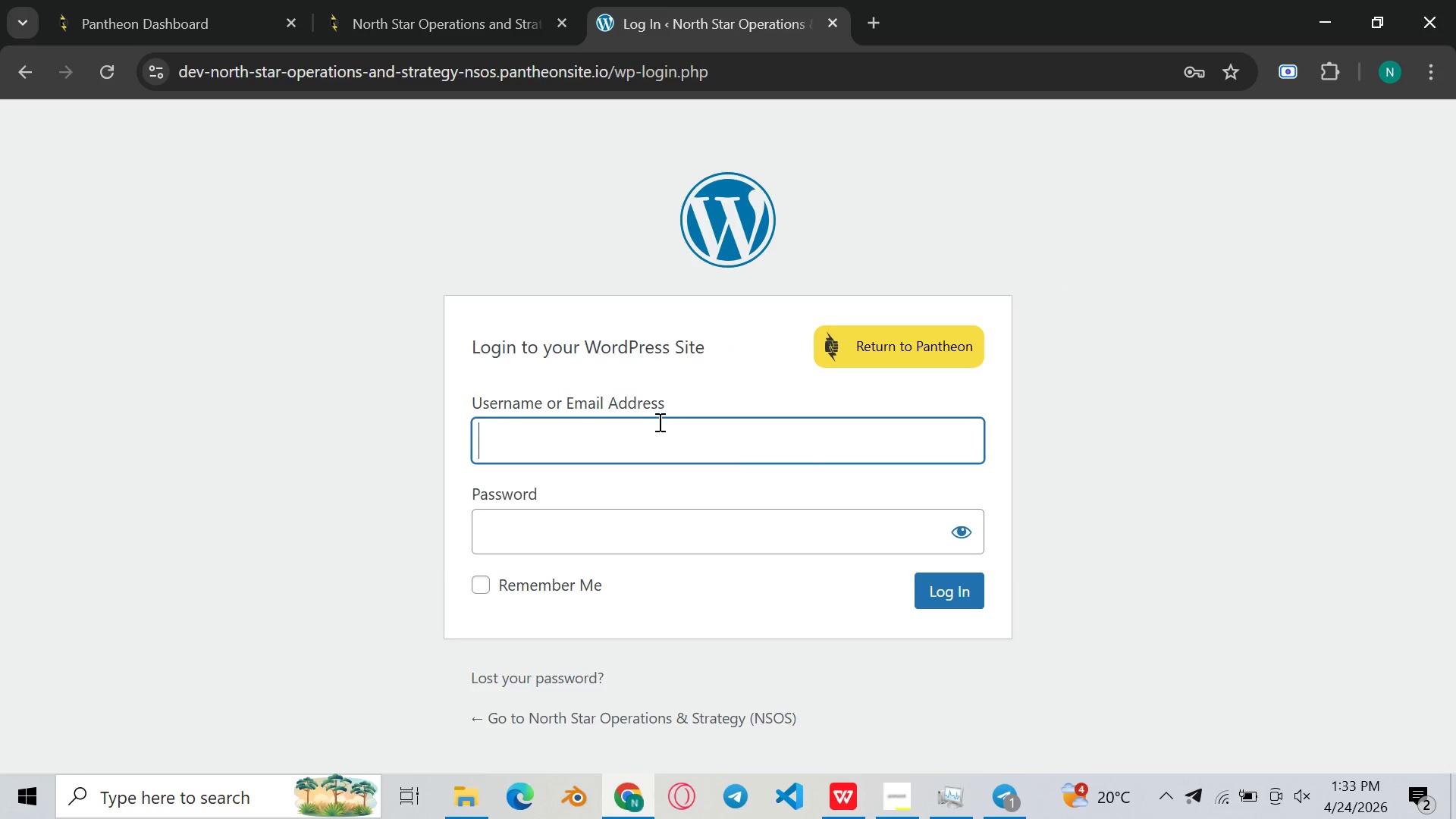 
left_click_drag(start_coordinate=[650, 425], to_coordinate=[648, 428])
 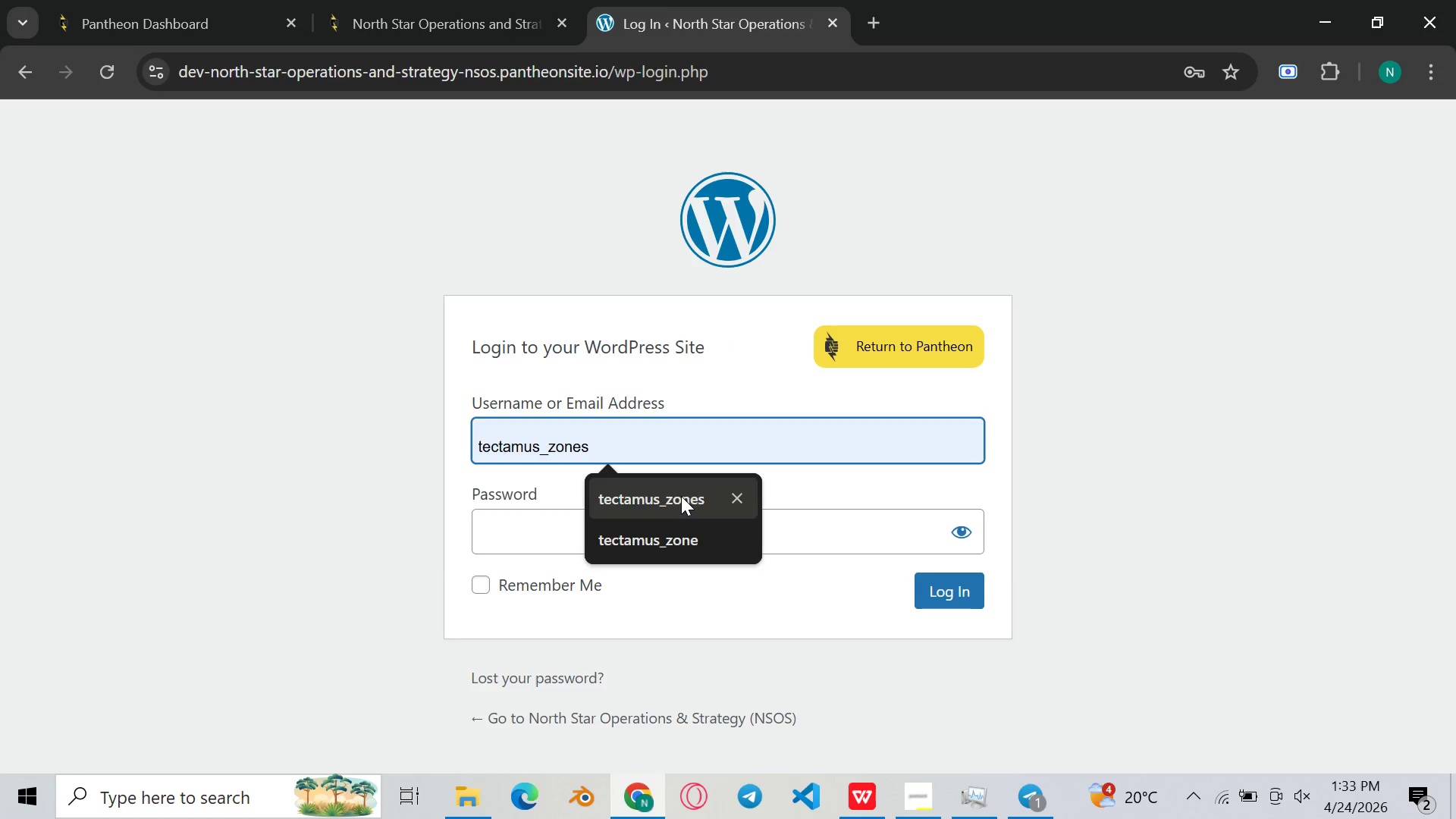 
left_click([679, 494])
 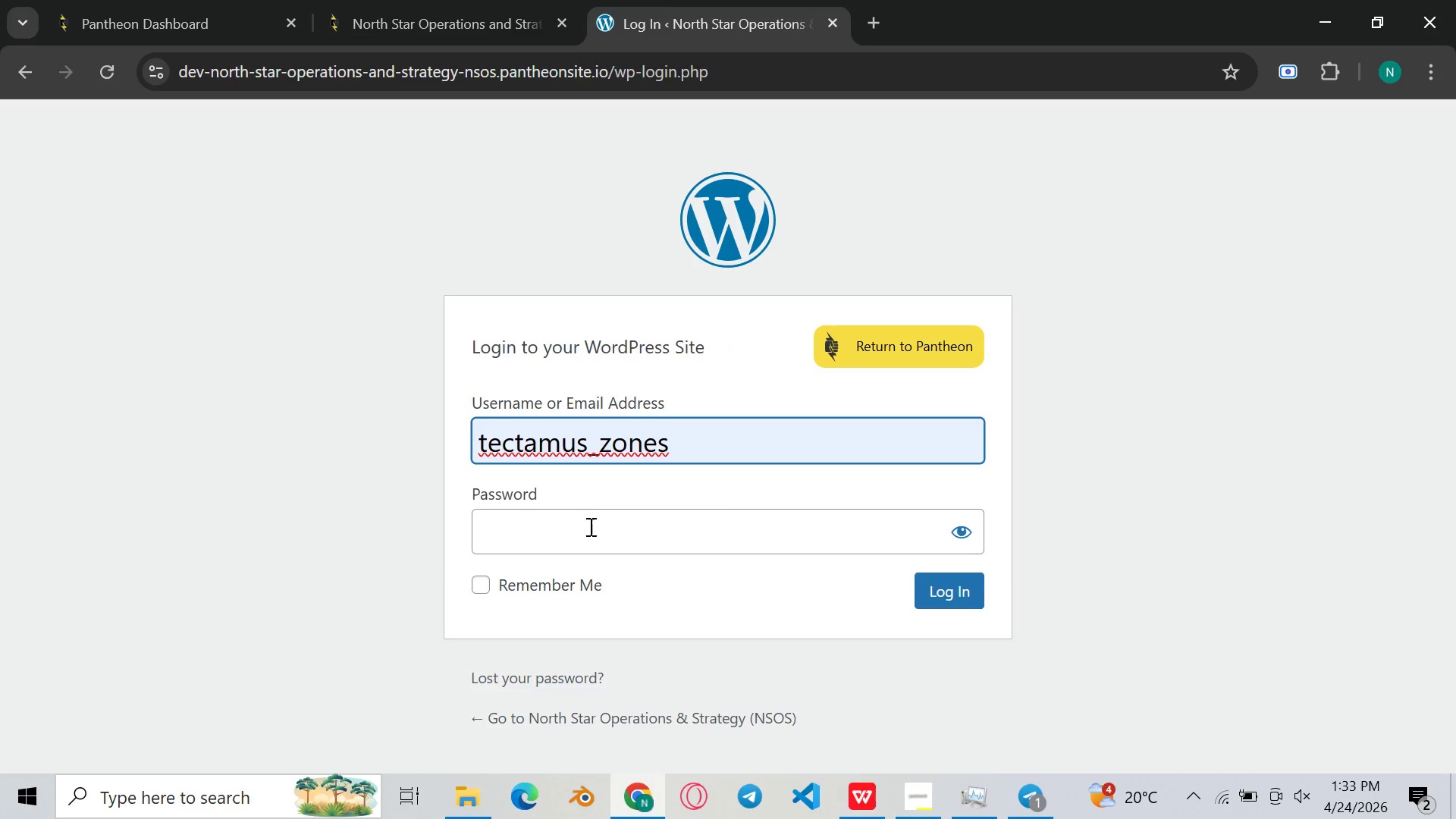 
left_click([589, 530])
 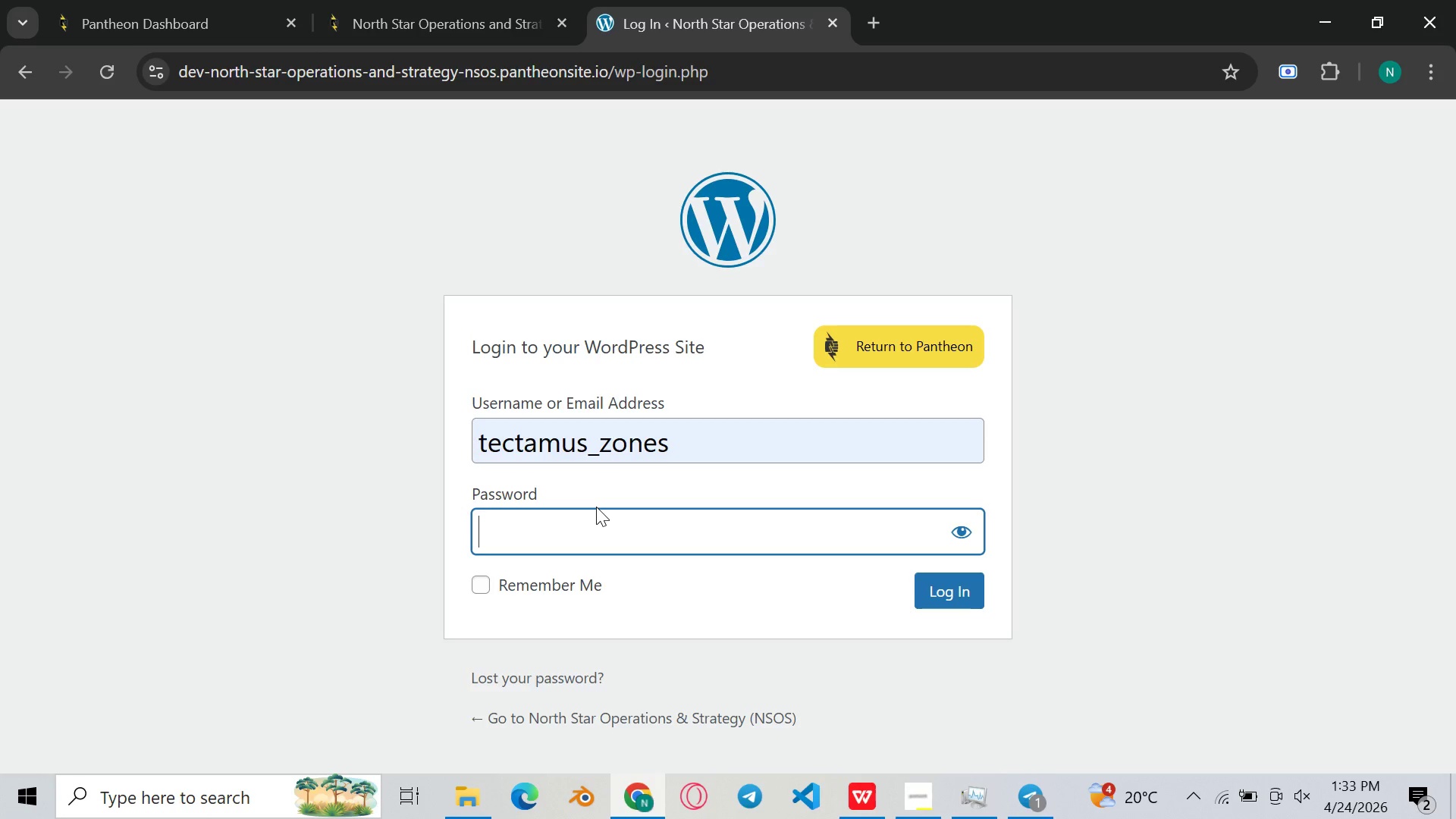 
key(Control+ControlLeft)
 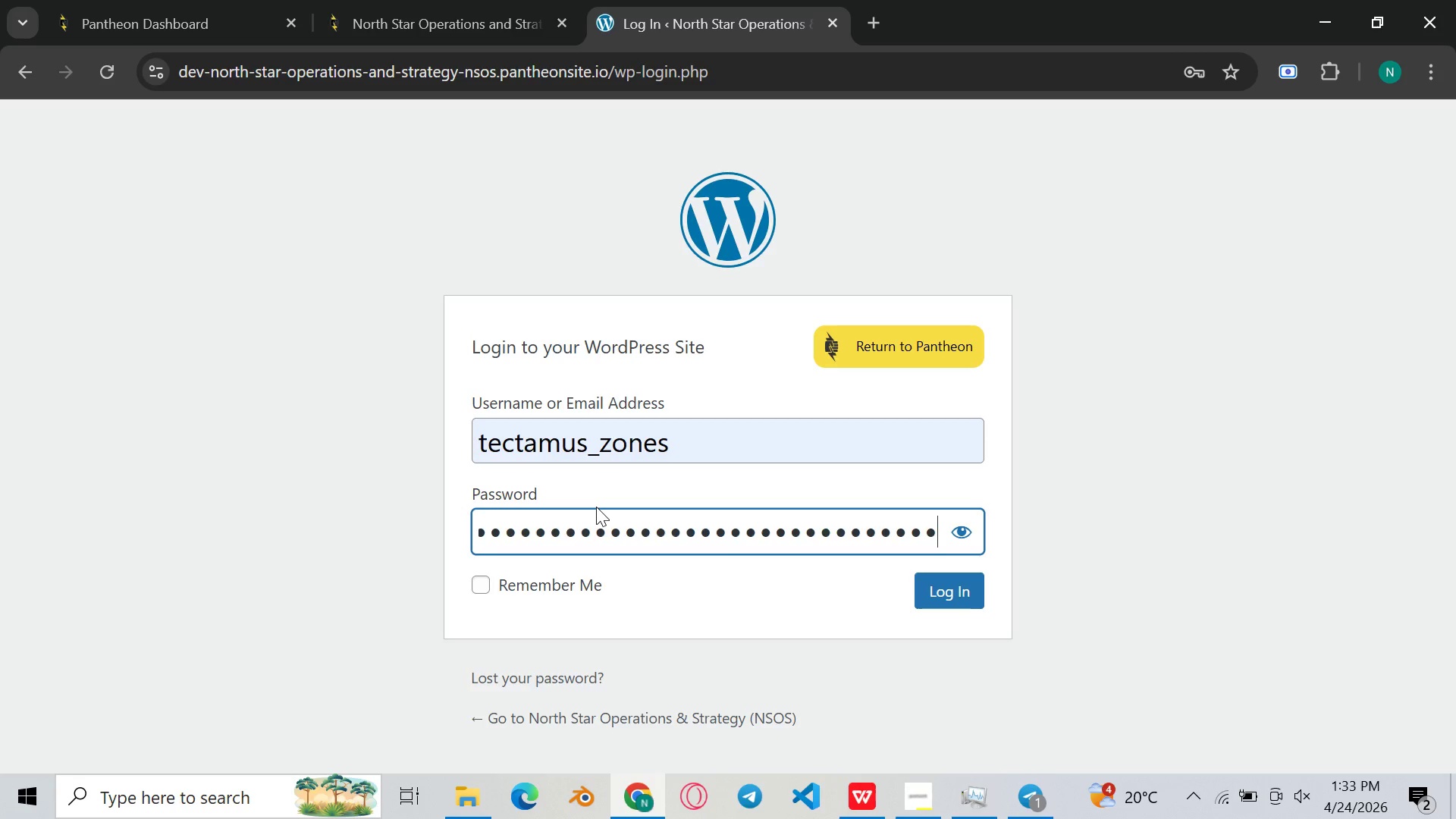 
key(Control+V)
 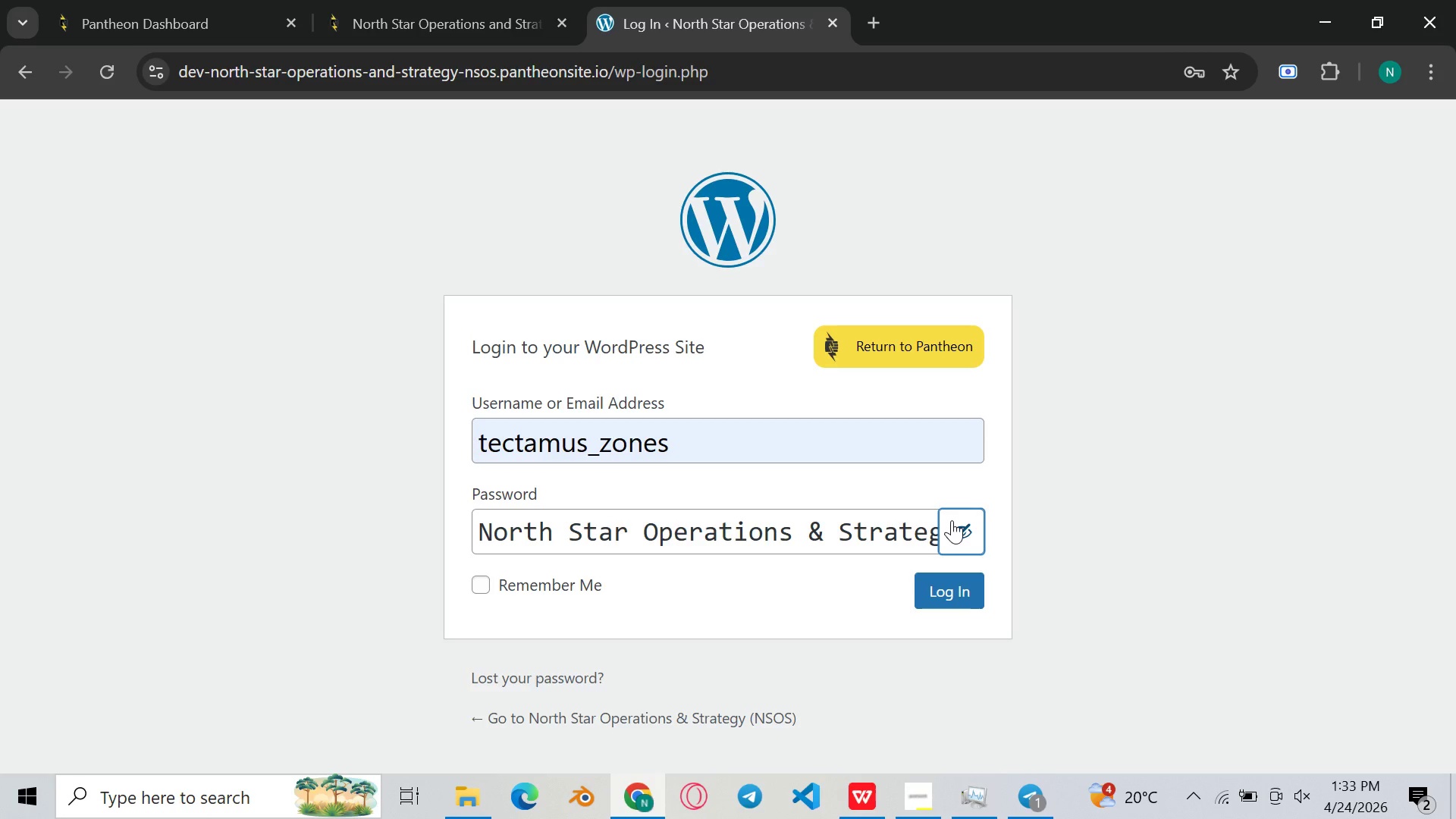 
left_click([963, 530])
 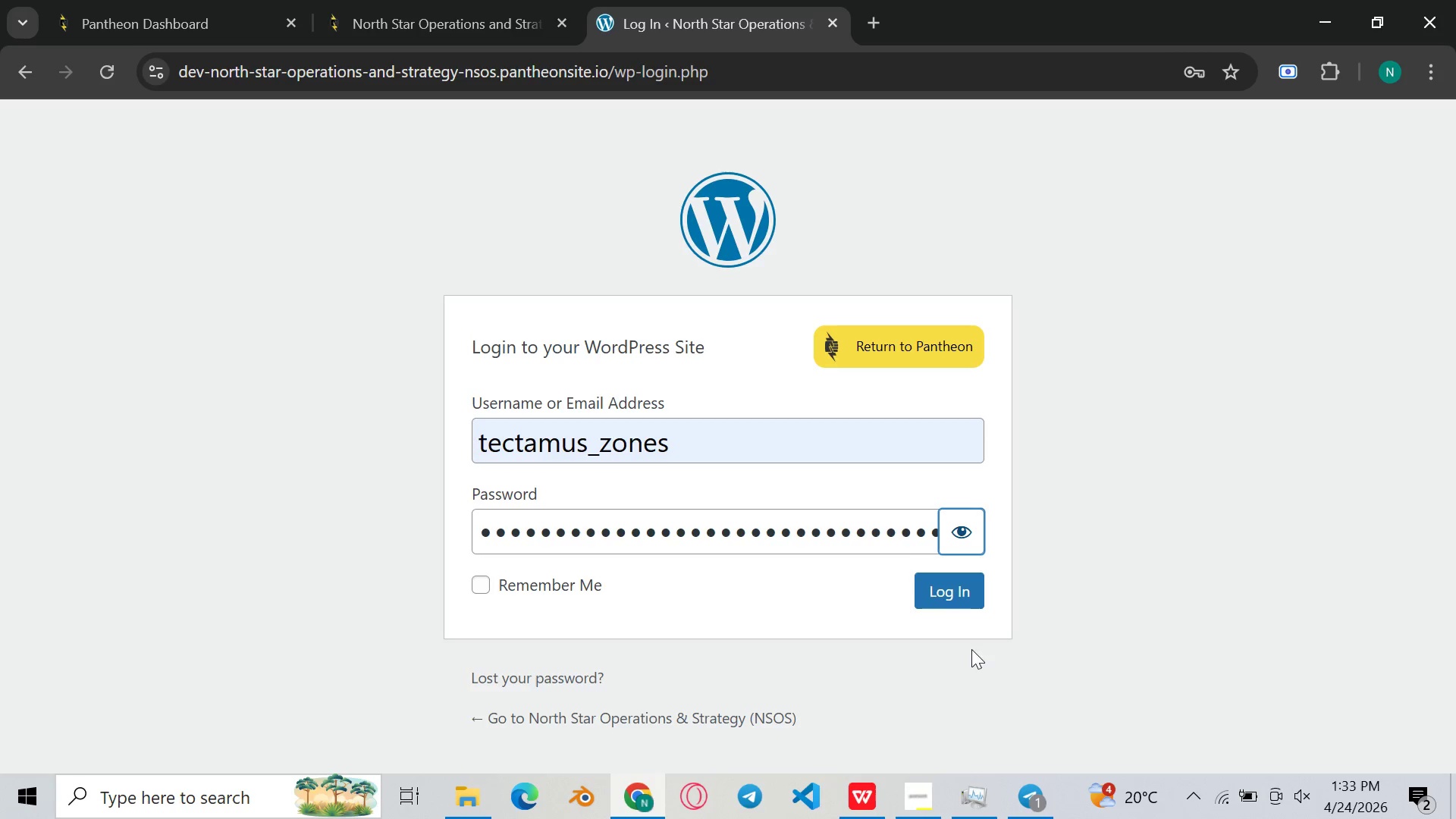 
left_click([893, 526])
 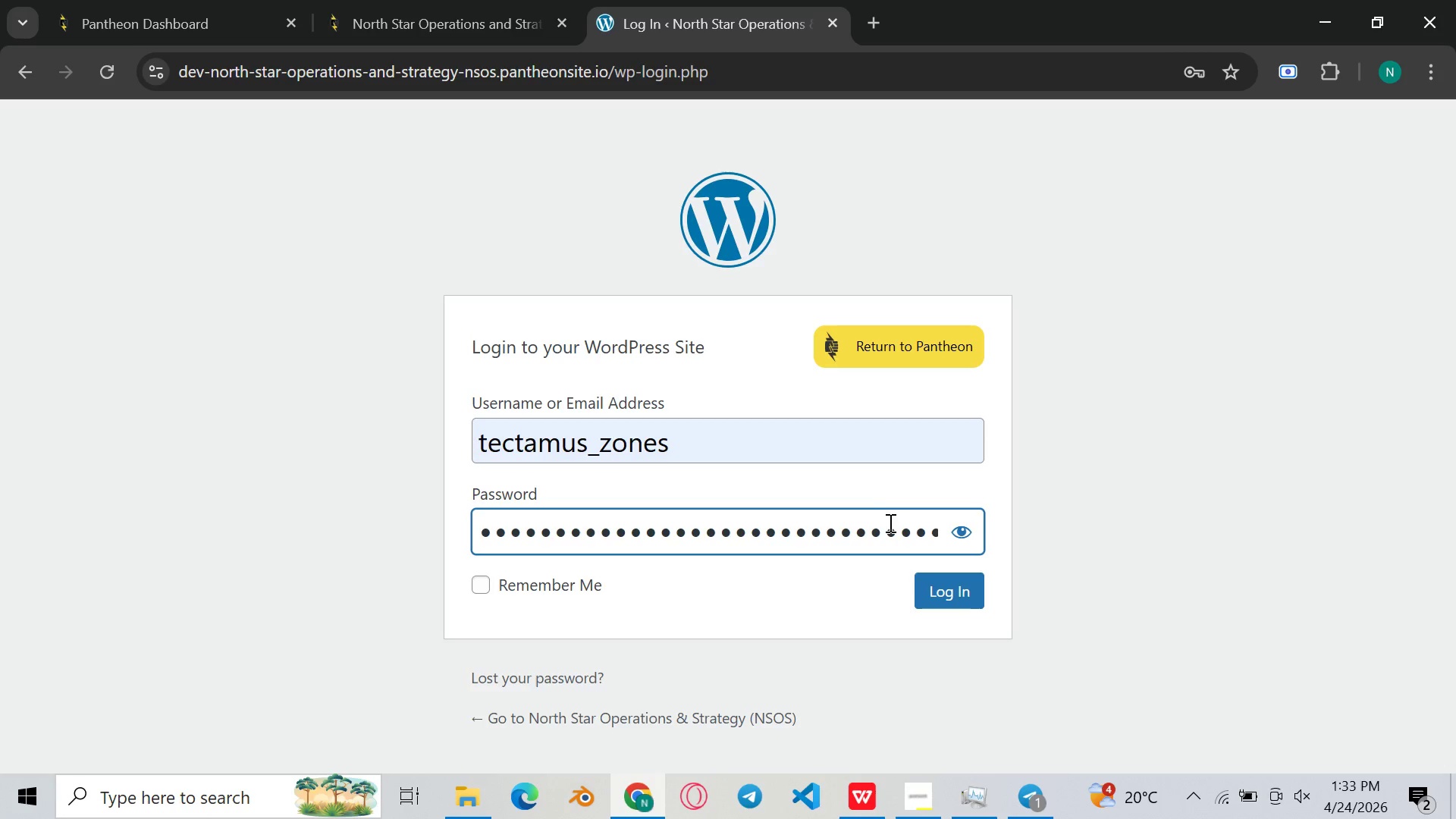 
key(Control+A)
 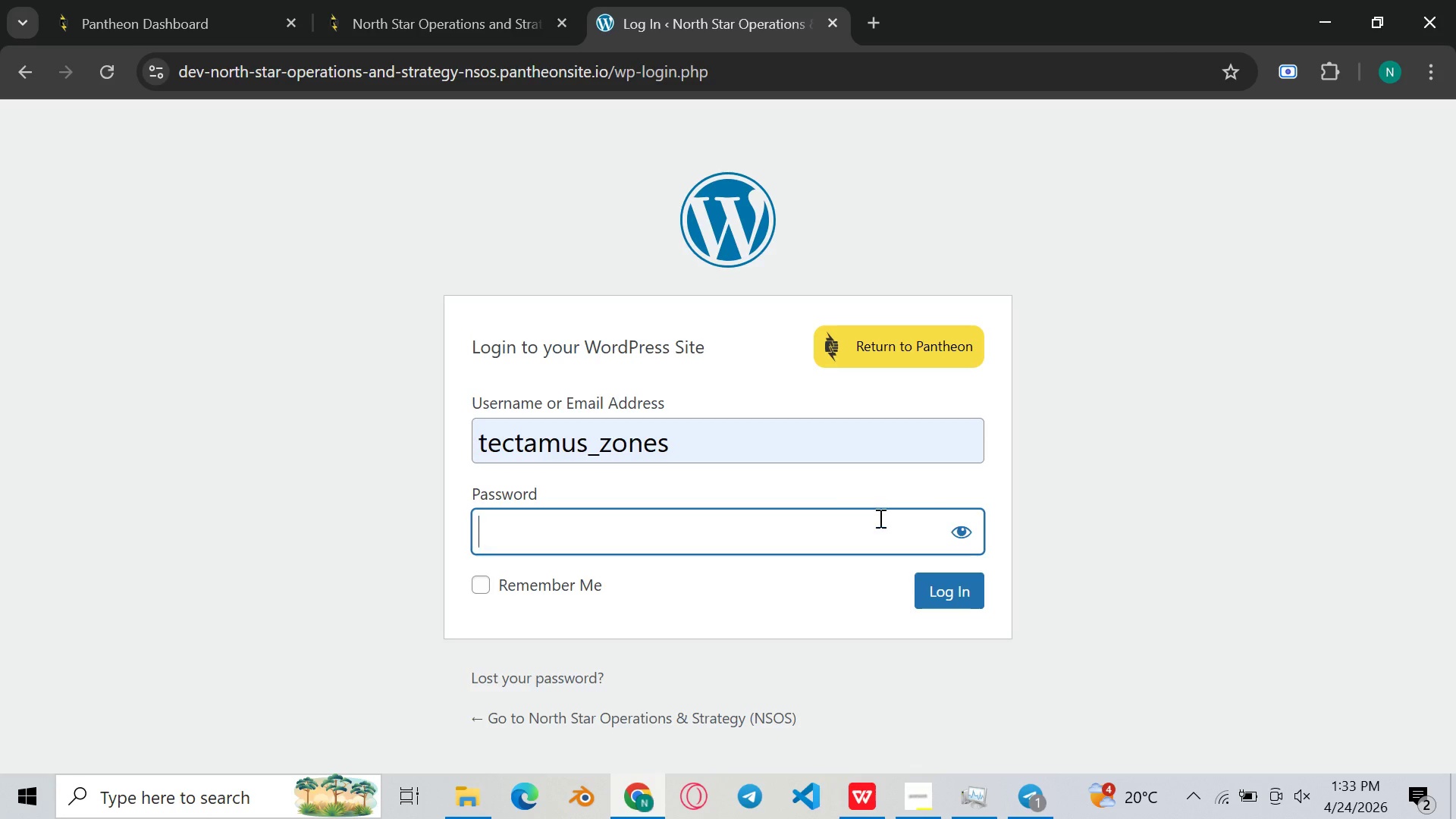 
key(Backspace)
 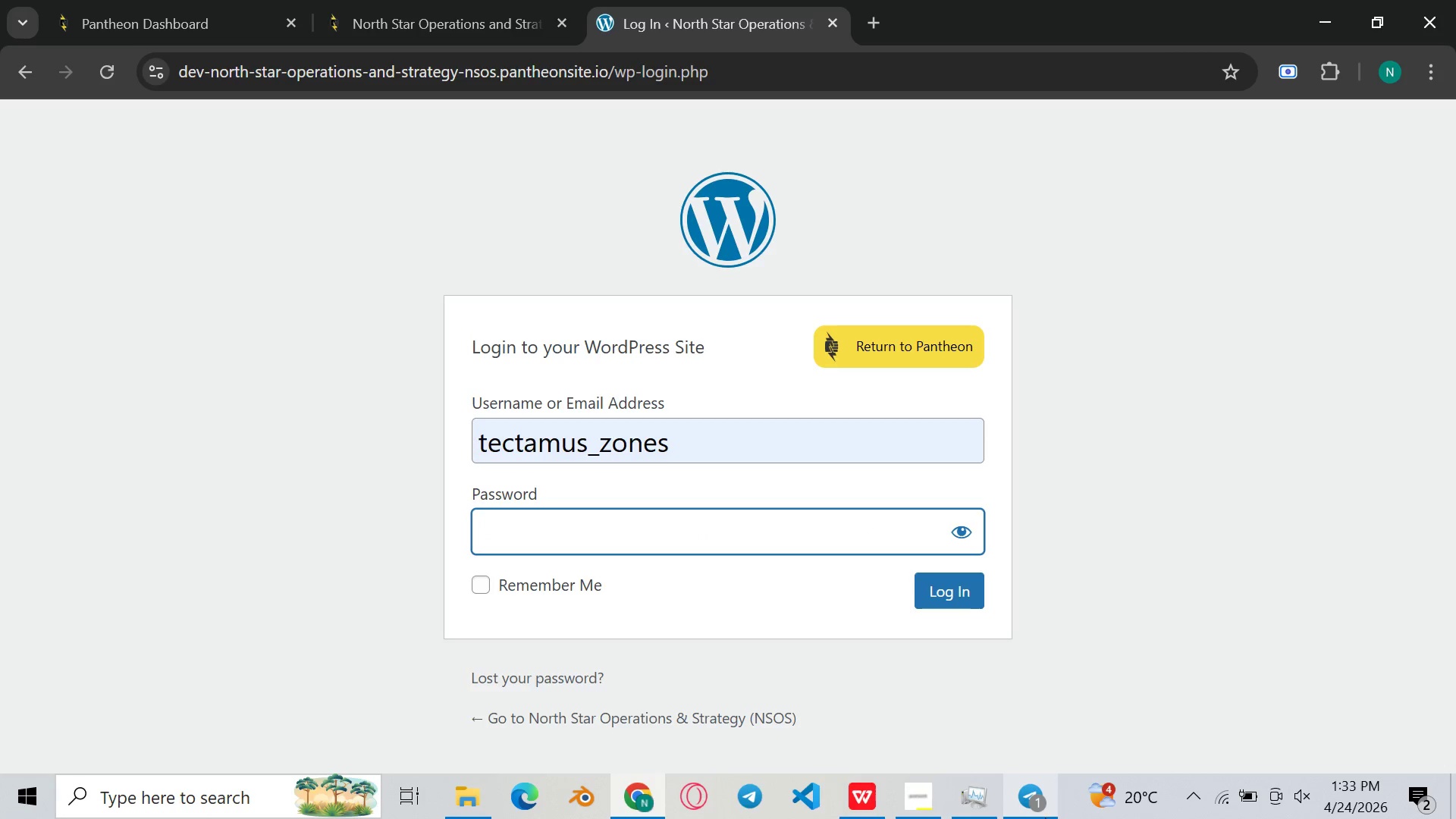 
left_click([1045, 811])
 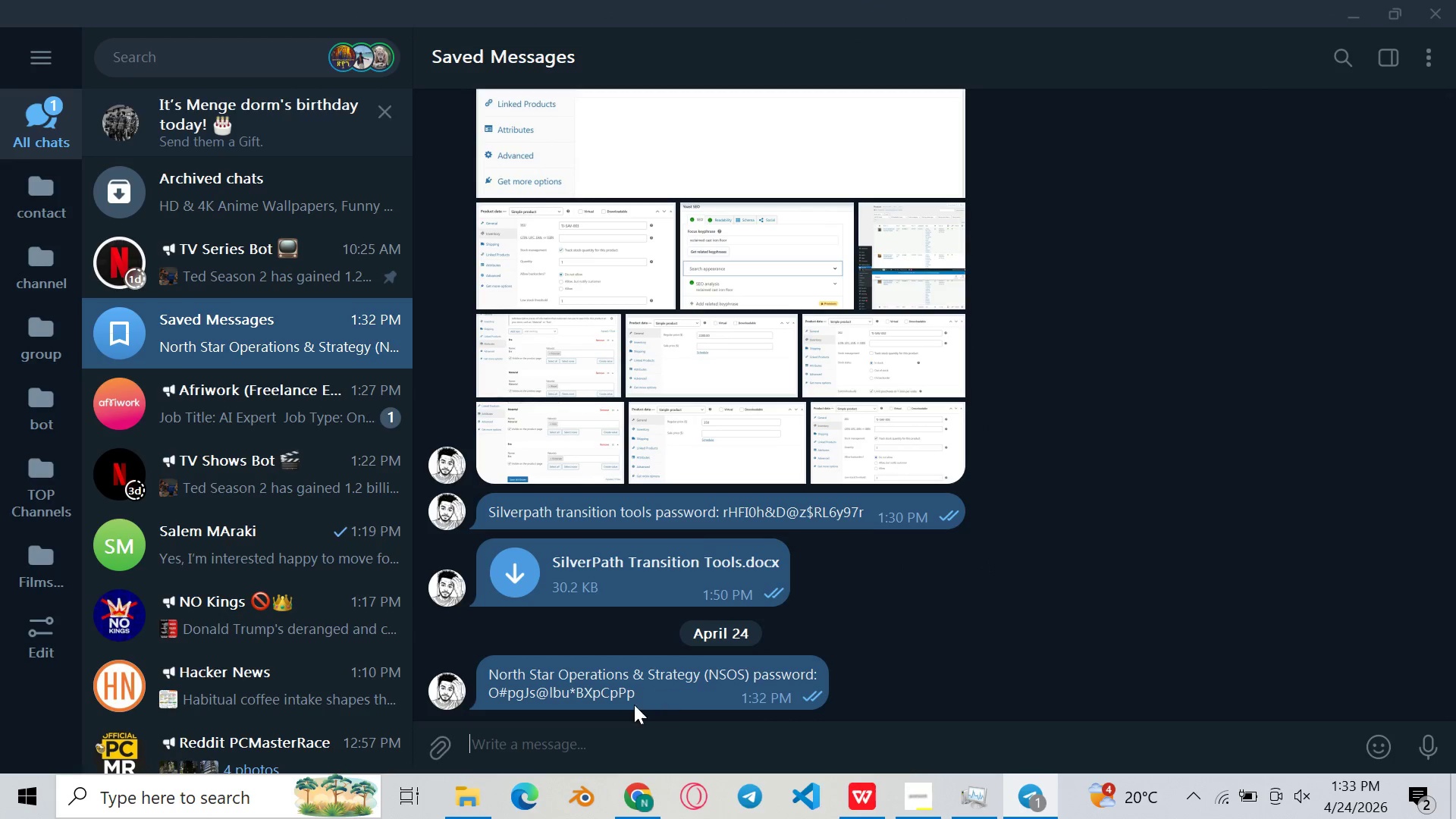 
left_click([626, 693])
 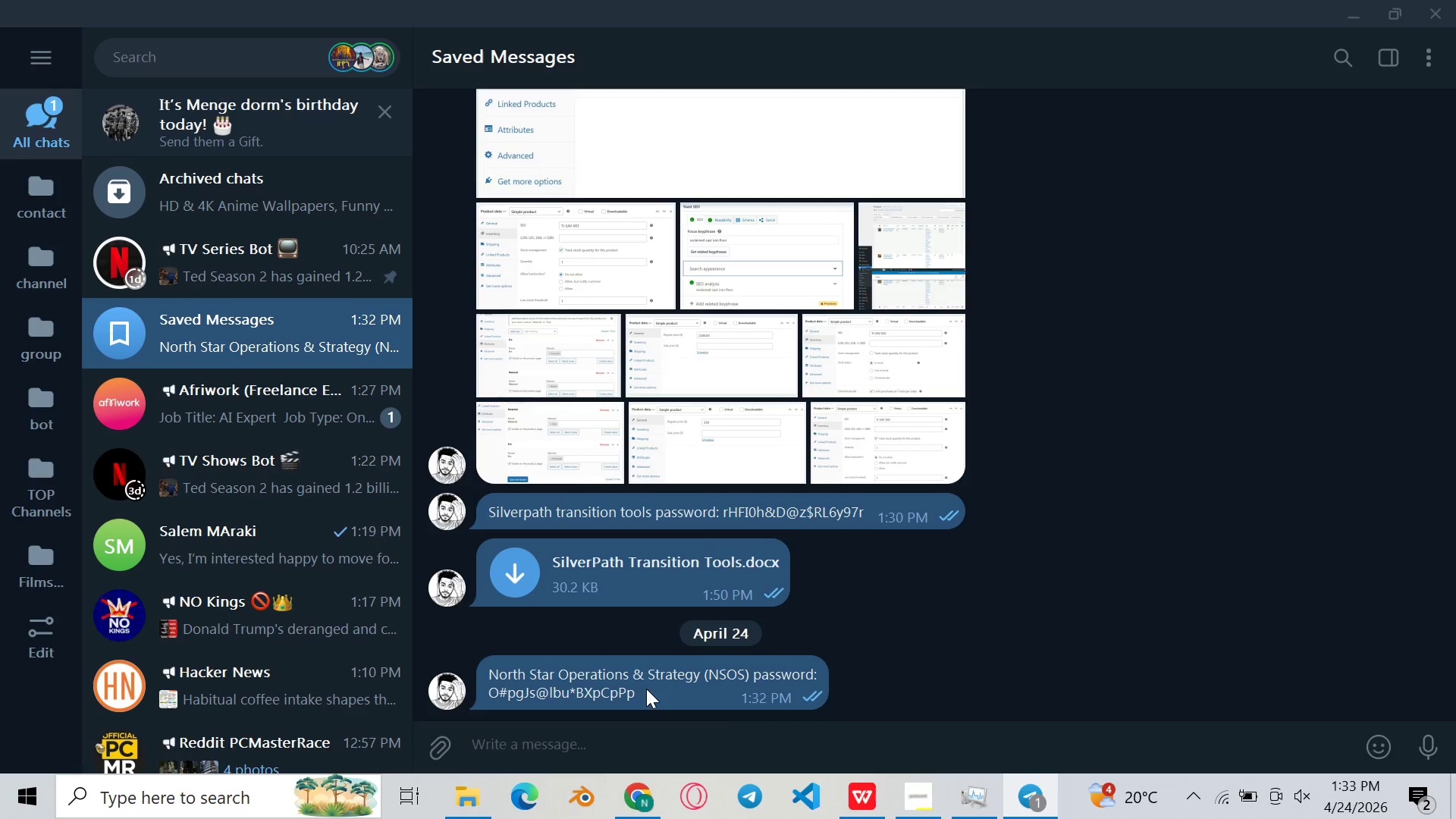 
left_click_drag(start_coordinate=[646, 689], to_coordinate=[481, 686])
 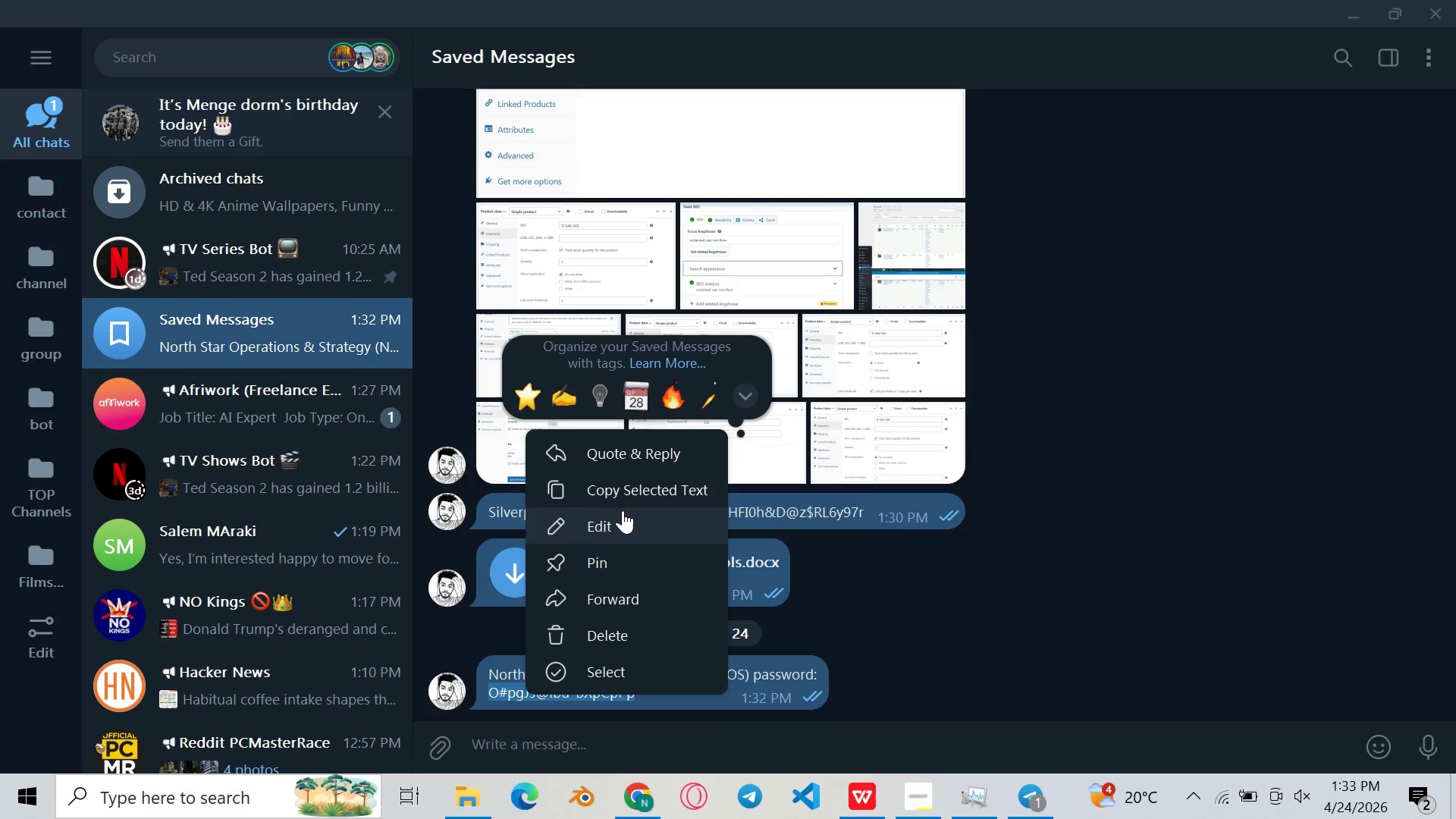 
left_click([620, 488])
 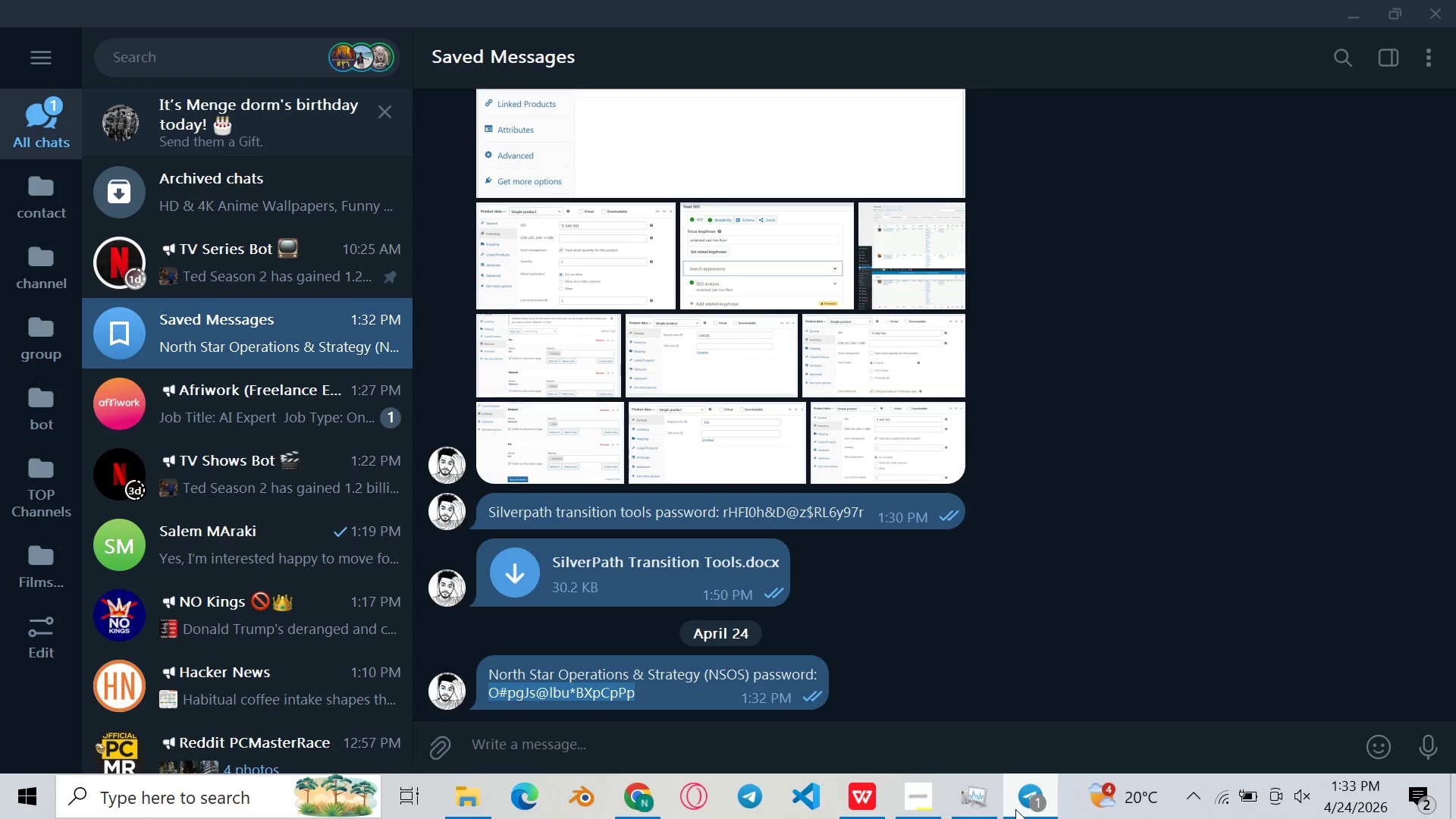 
left_click([1025, 805])
 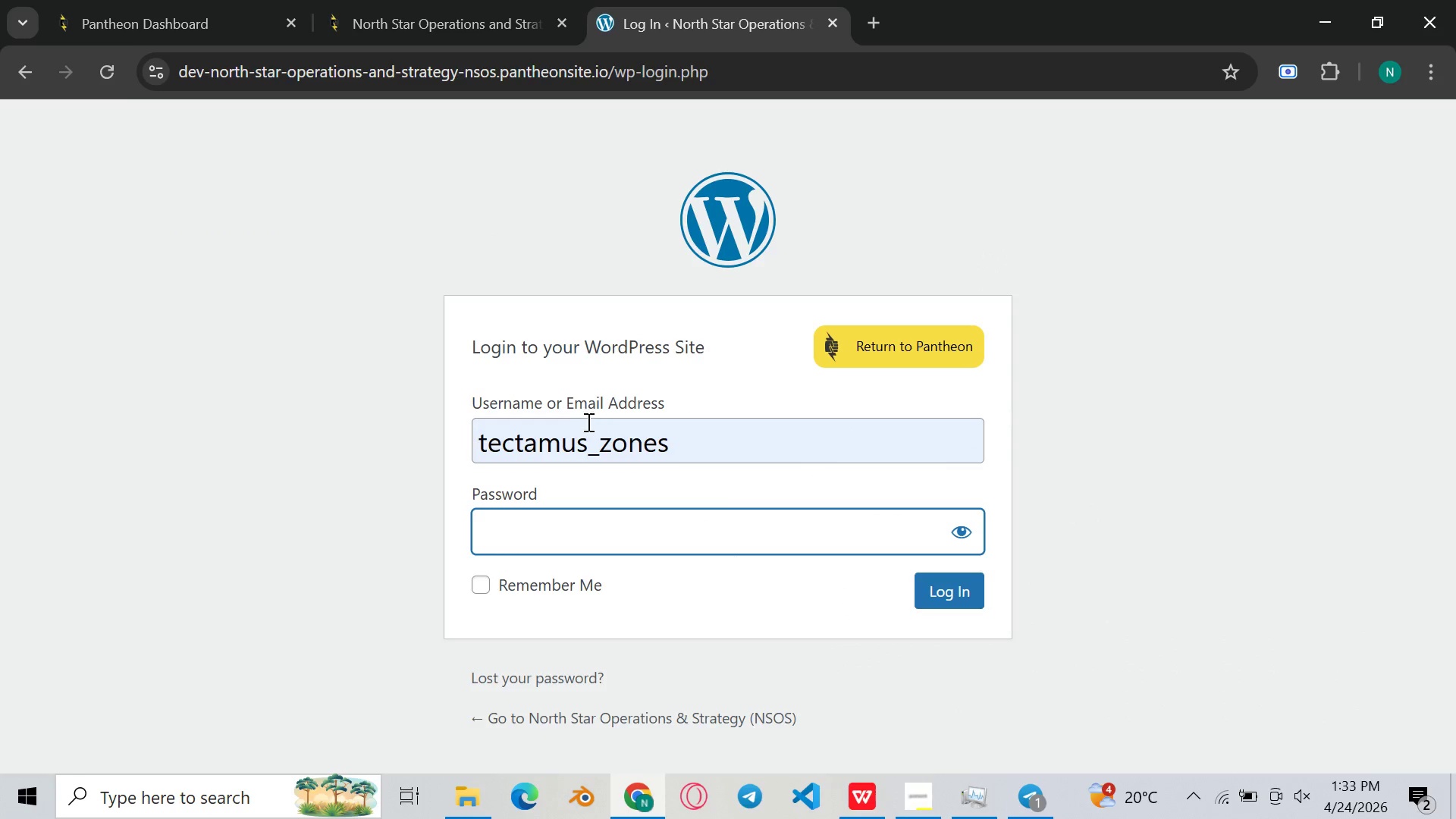 
key(Control+V)
 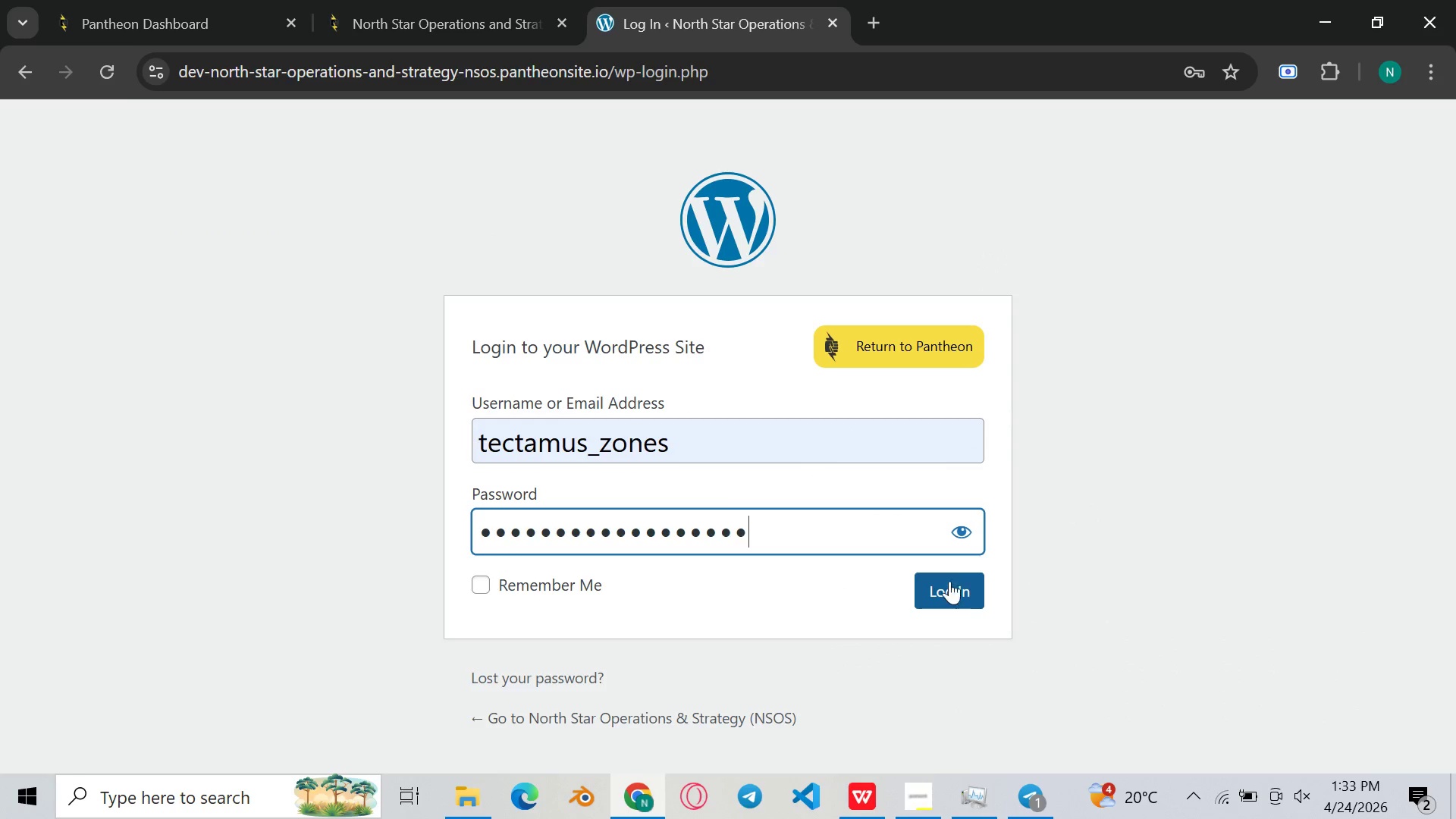 
double_click([964, 546])
 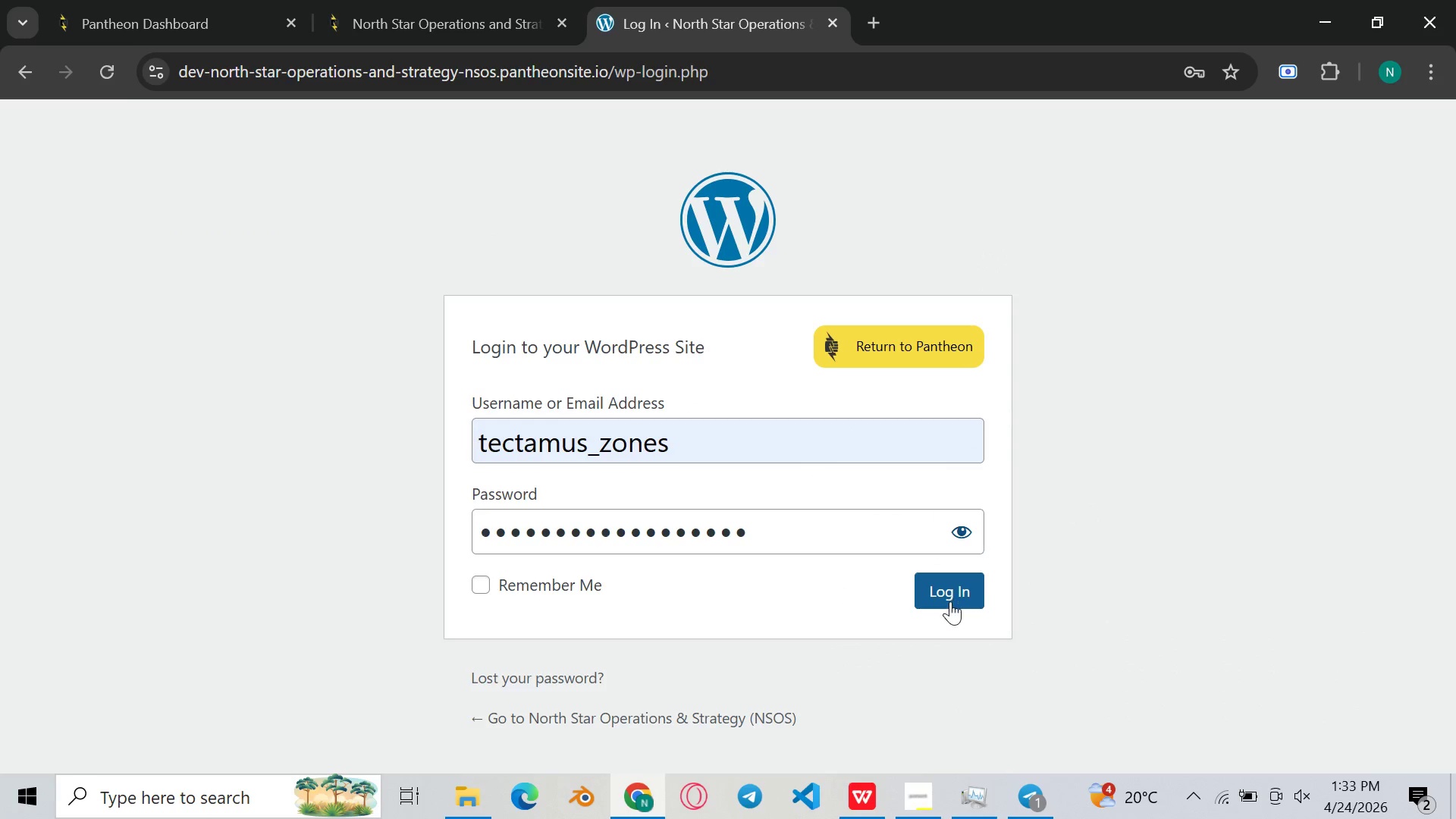 
left_click([950, 601])
 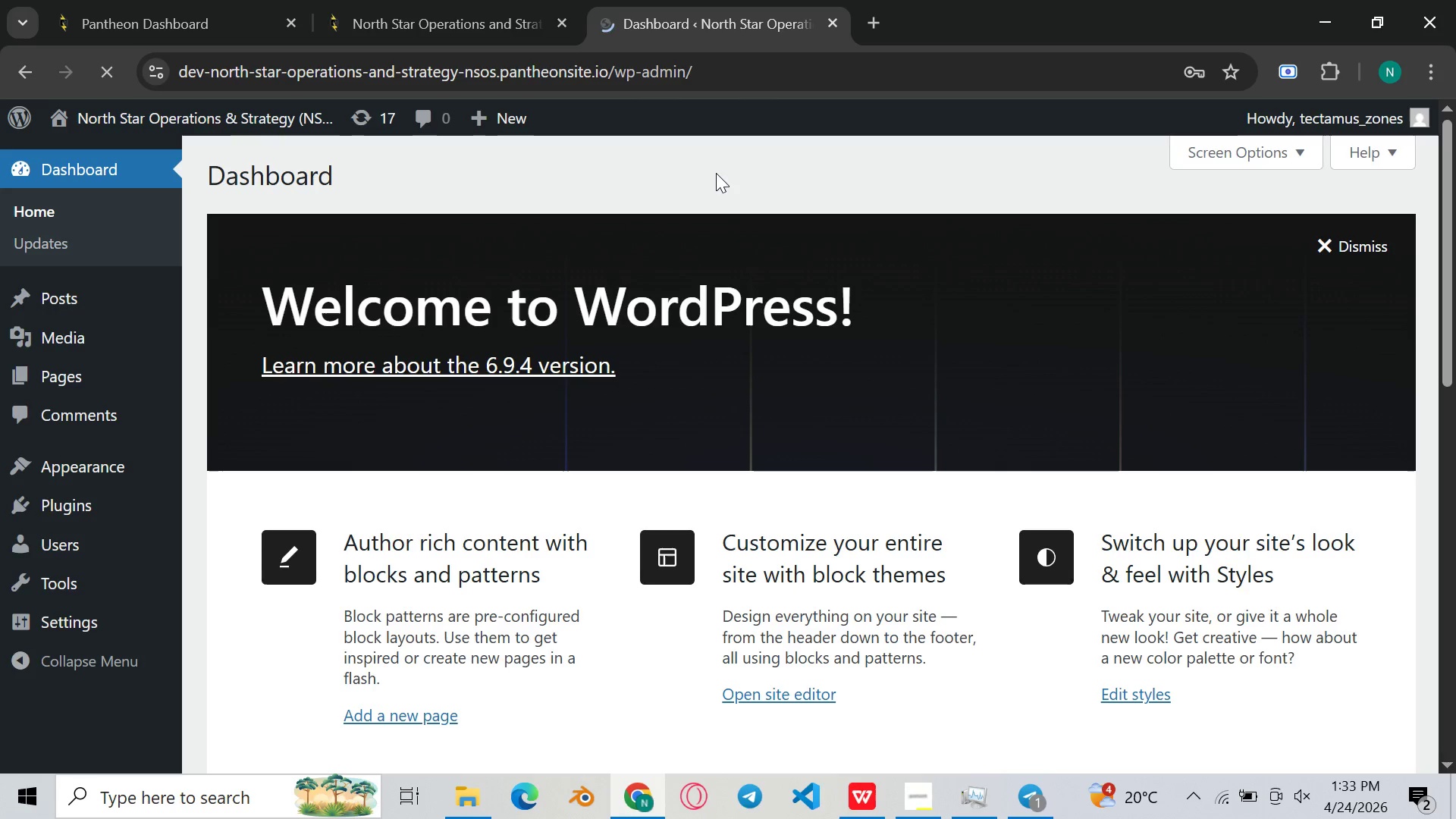 
scroll: coordinate [720, 170], scroll_direction: up, amount: 1.0
 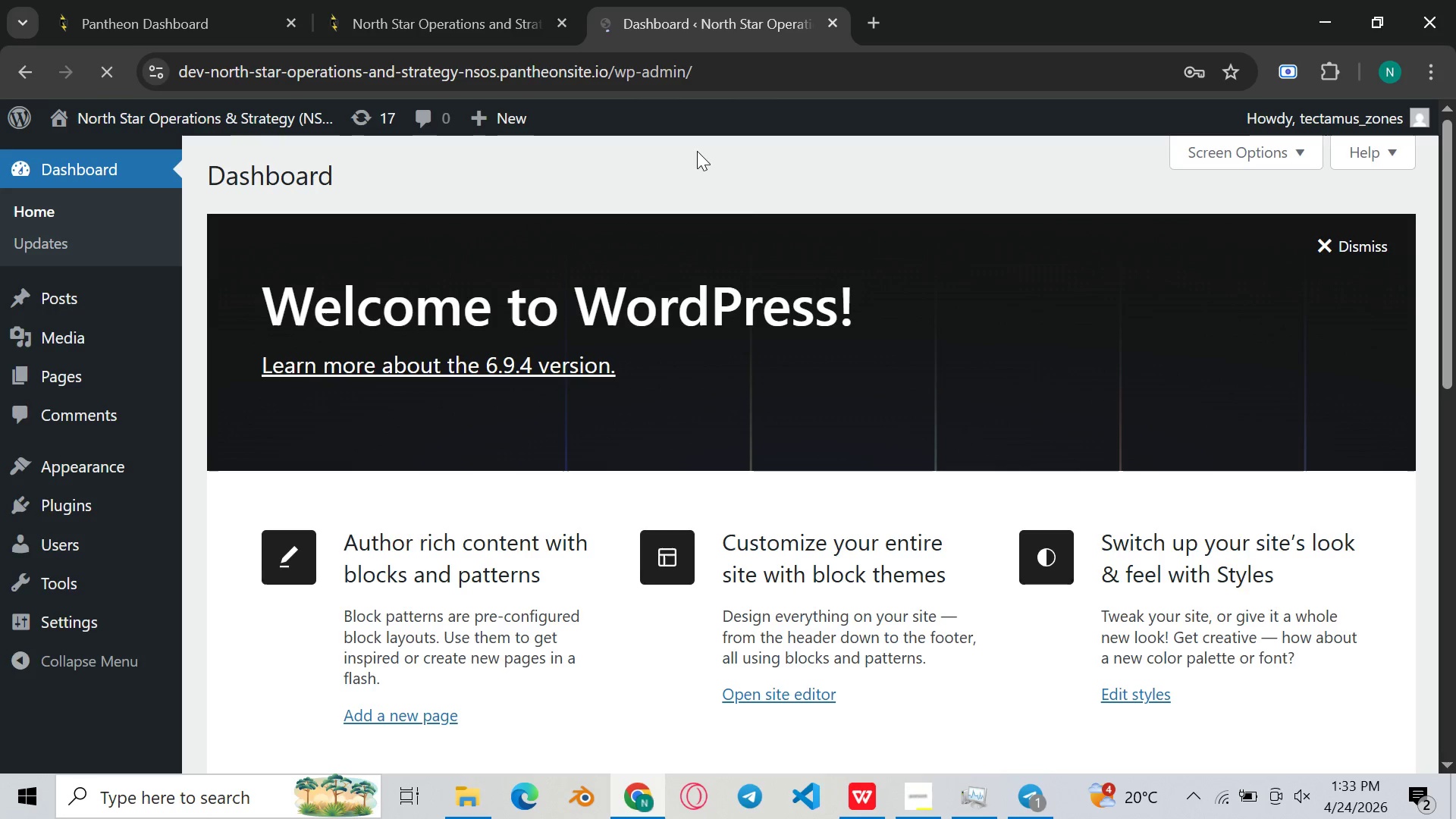 
mouse_move([685, 130])
 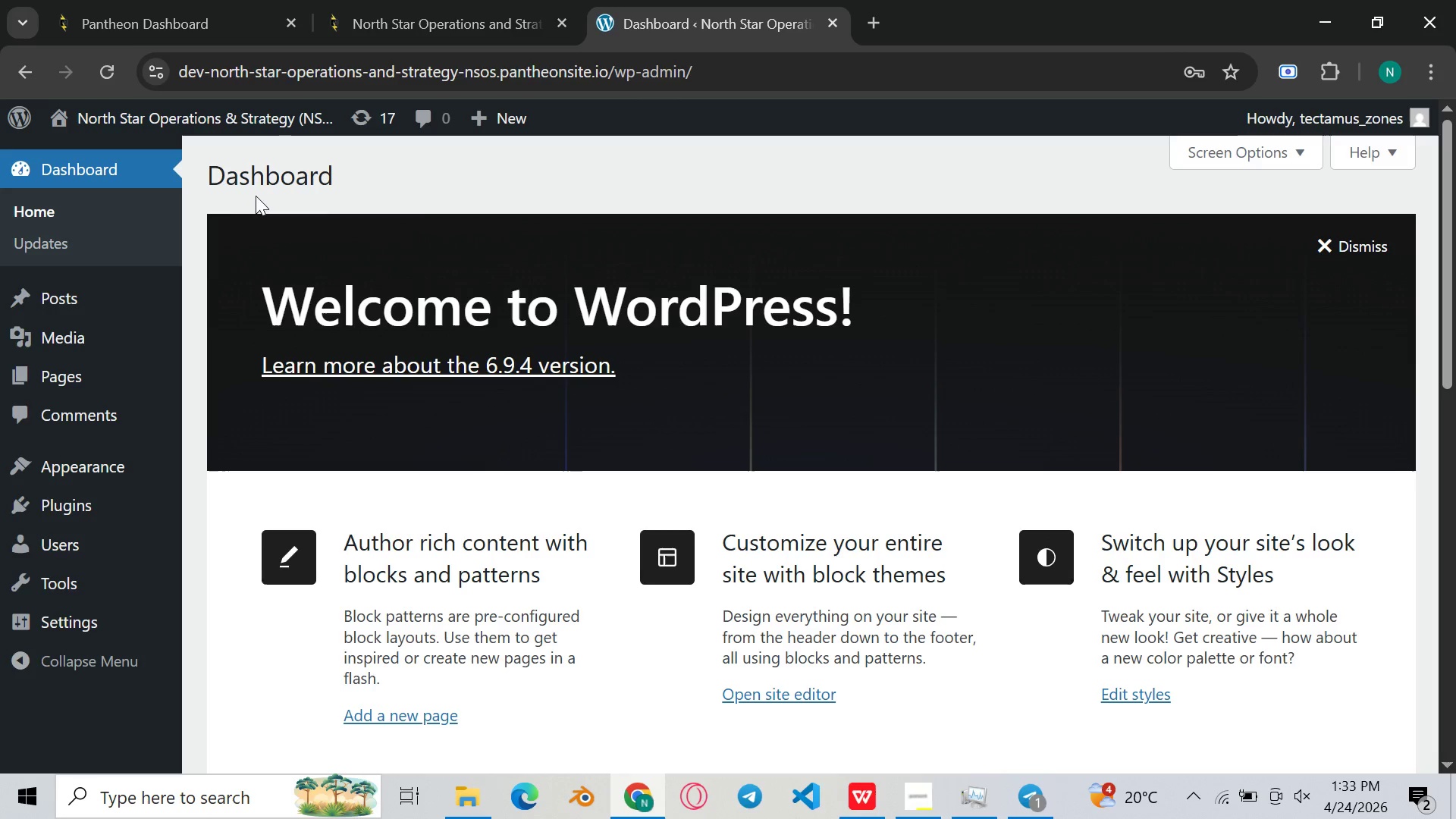 
wait(6.73)
 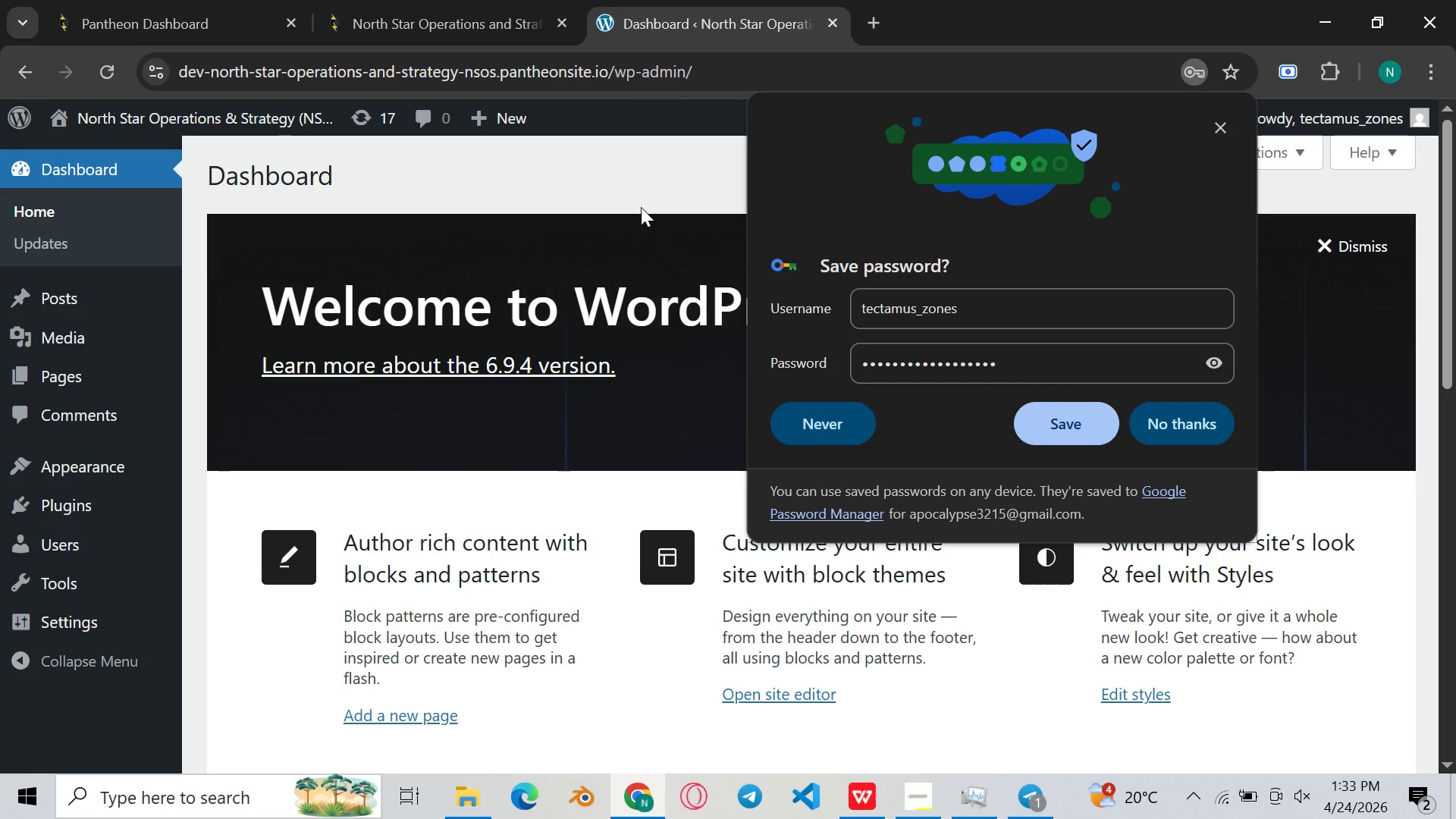 
scroll: coordinate [120, 339], scroll_direction: down, amount: 4.0
 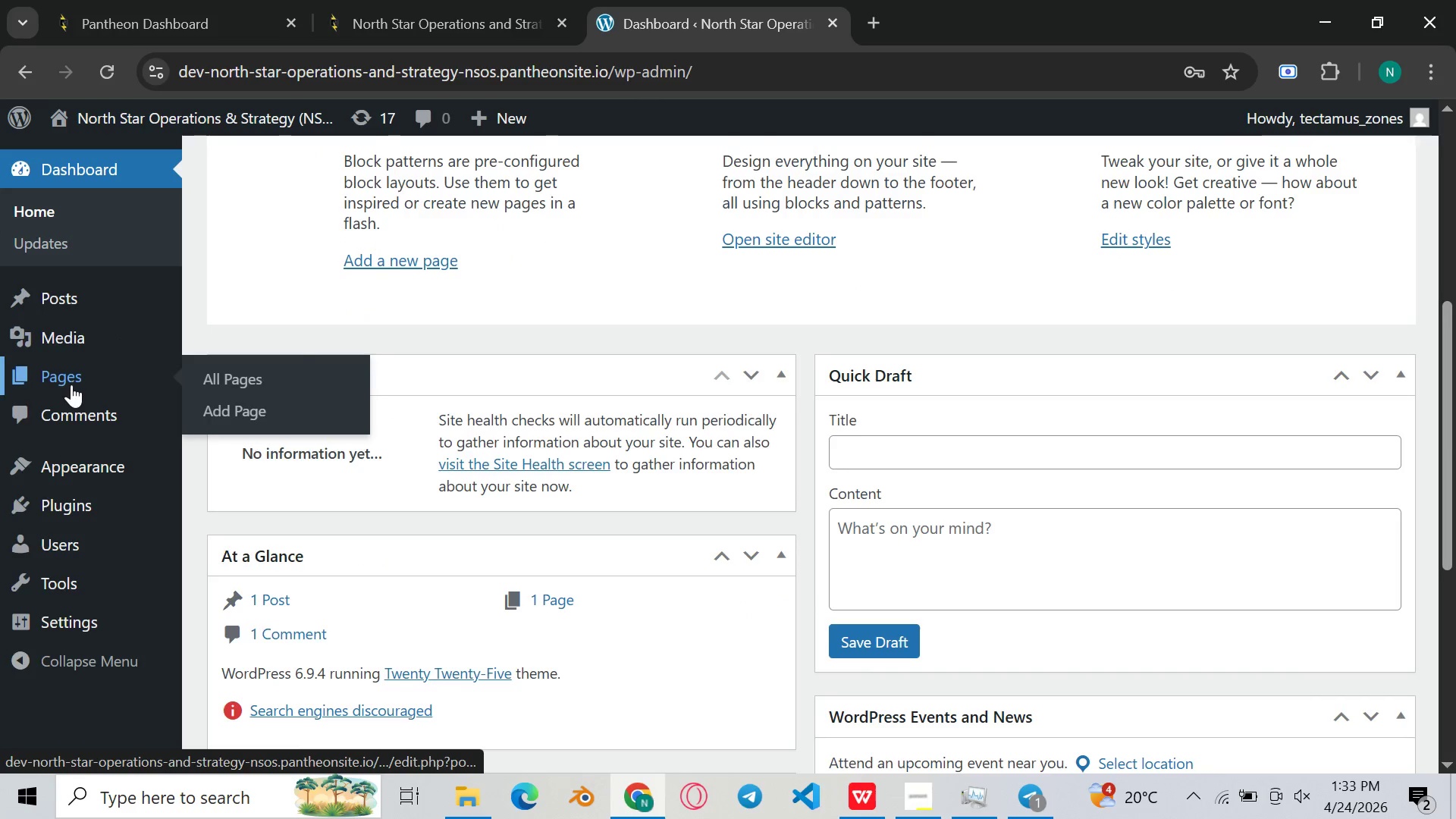 
scroll: coordinate [80, 391], scroll_direction: up, amount: 5.0
 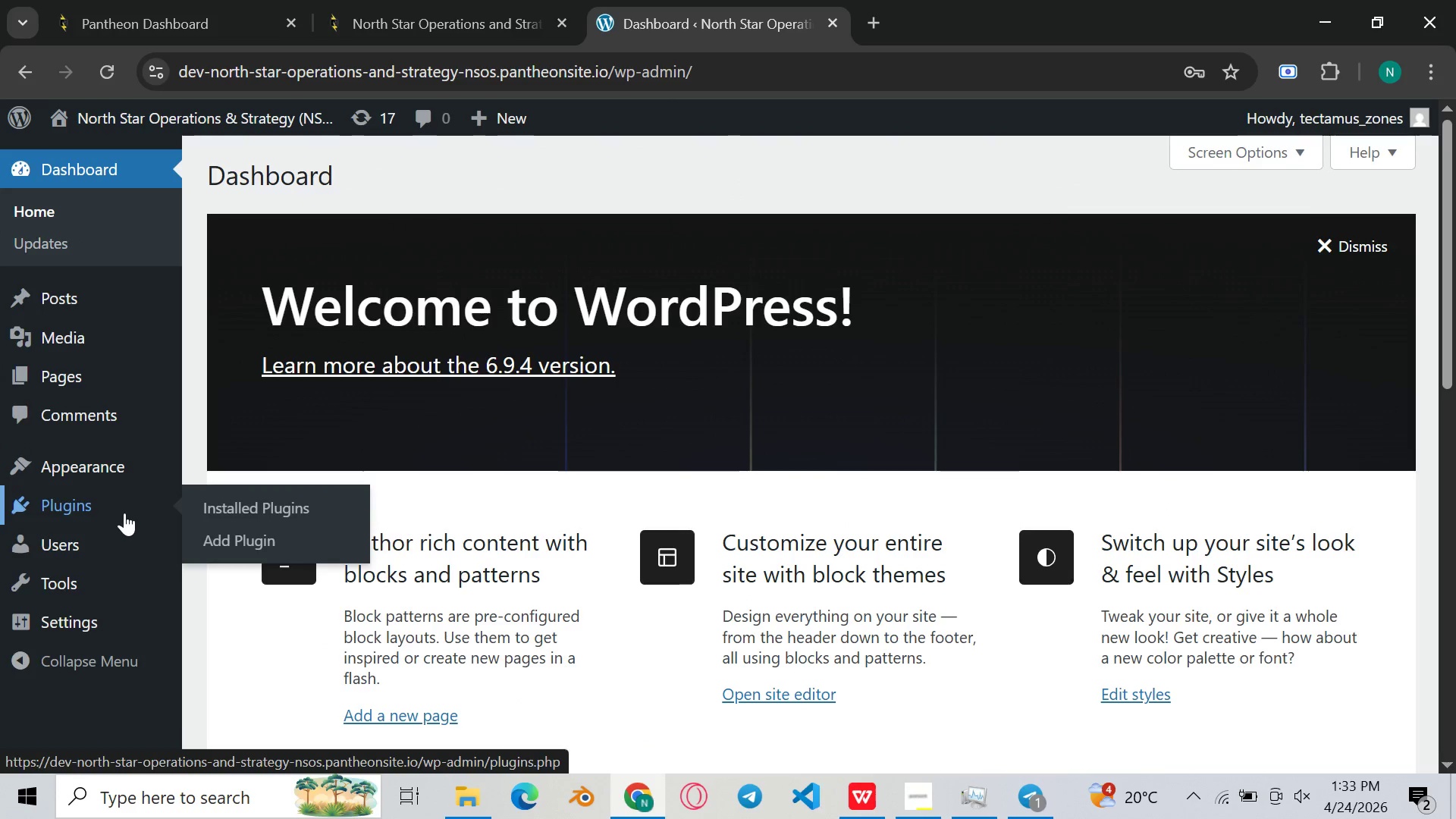 
left_click([257, 533])
 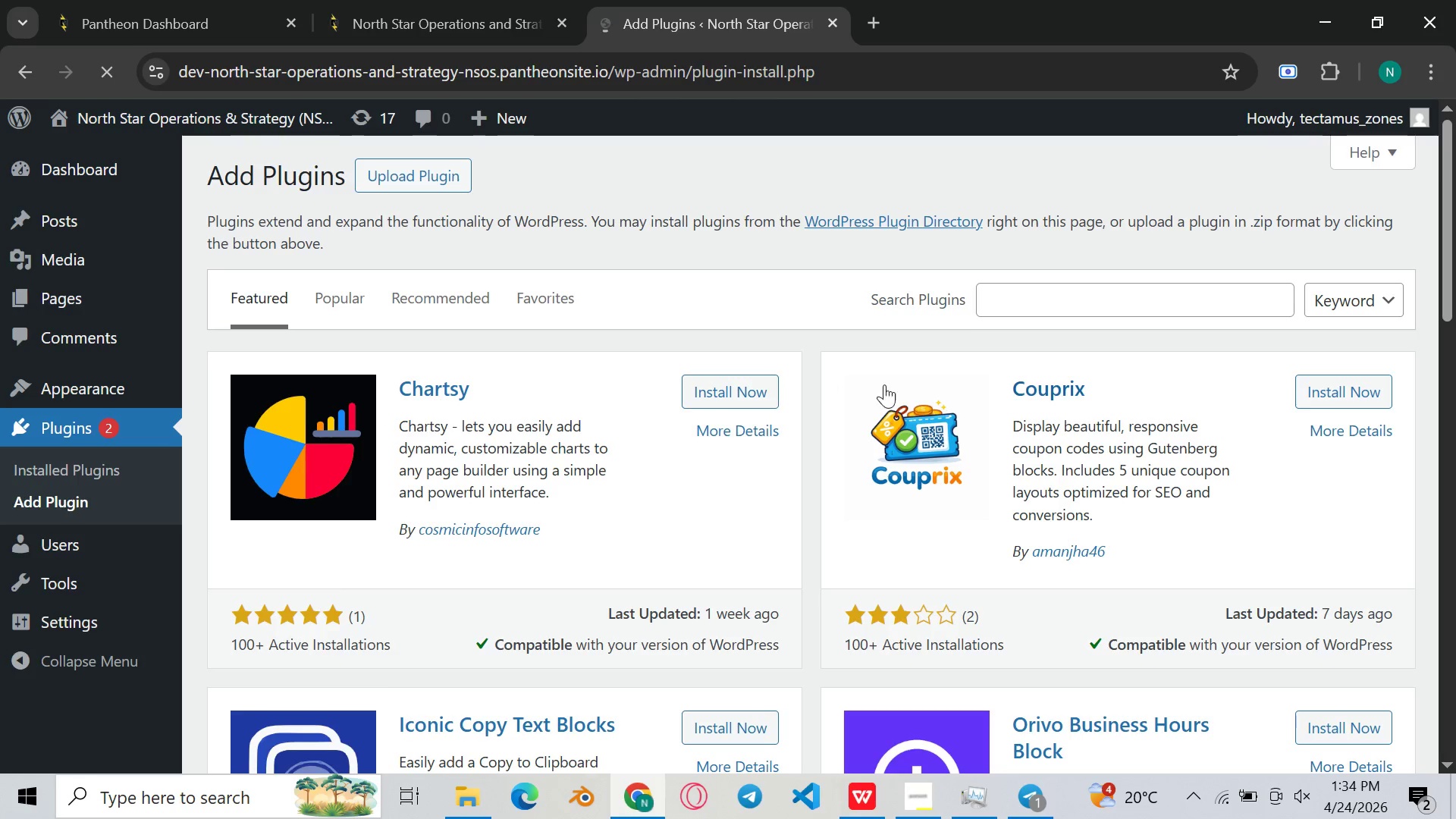 
wait(7.28)
 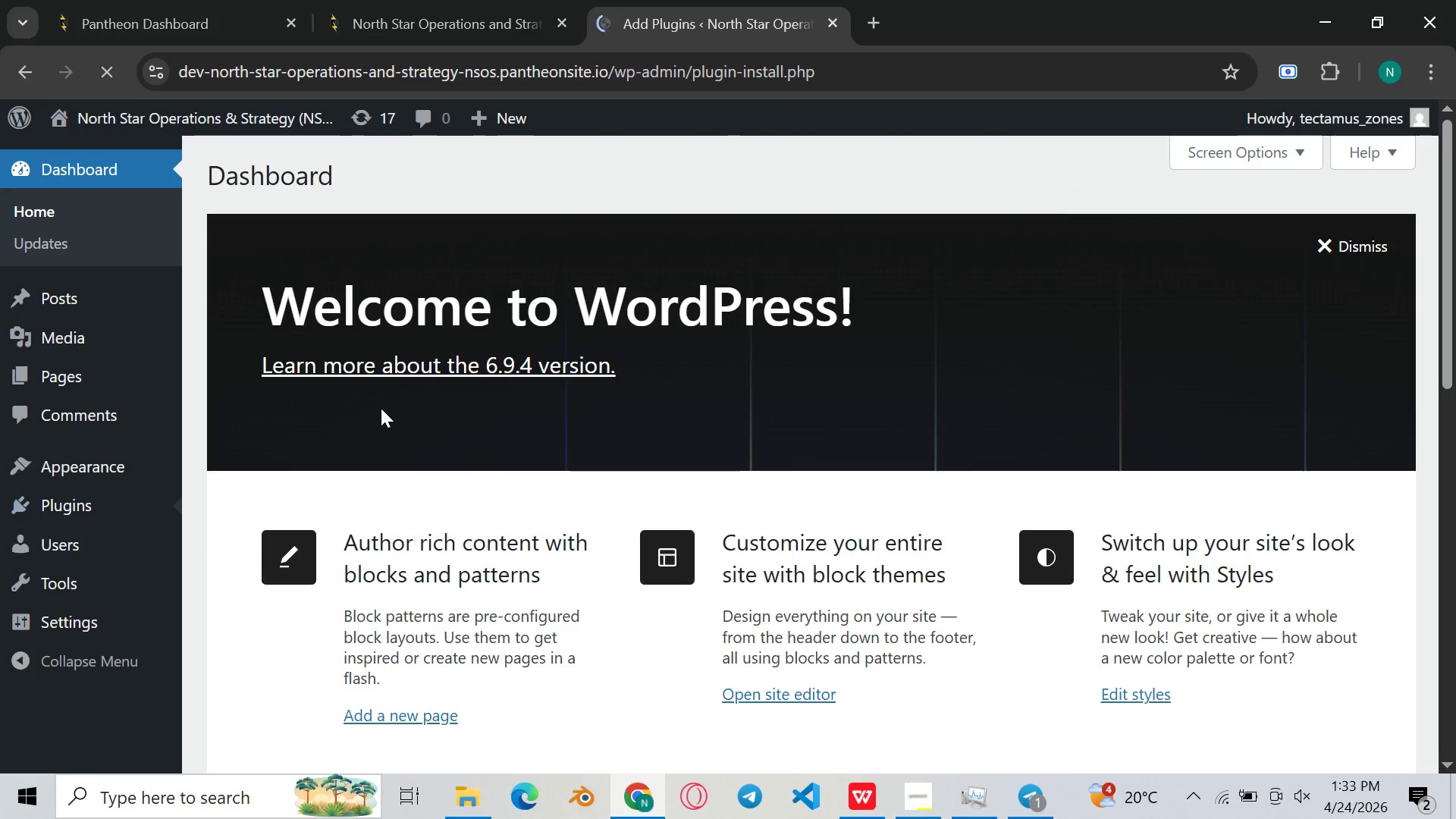 
left_click([1065, 303])
 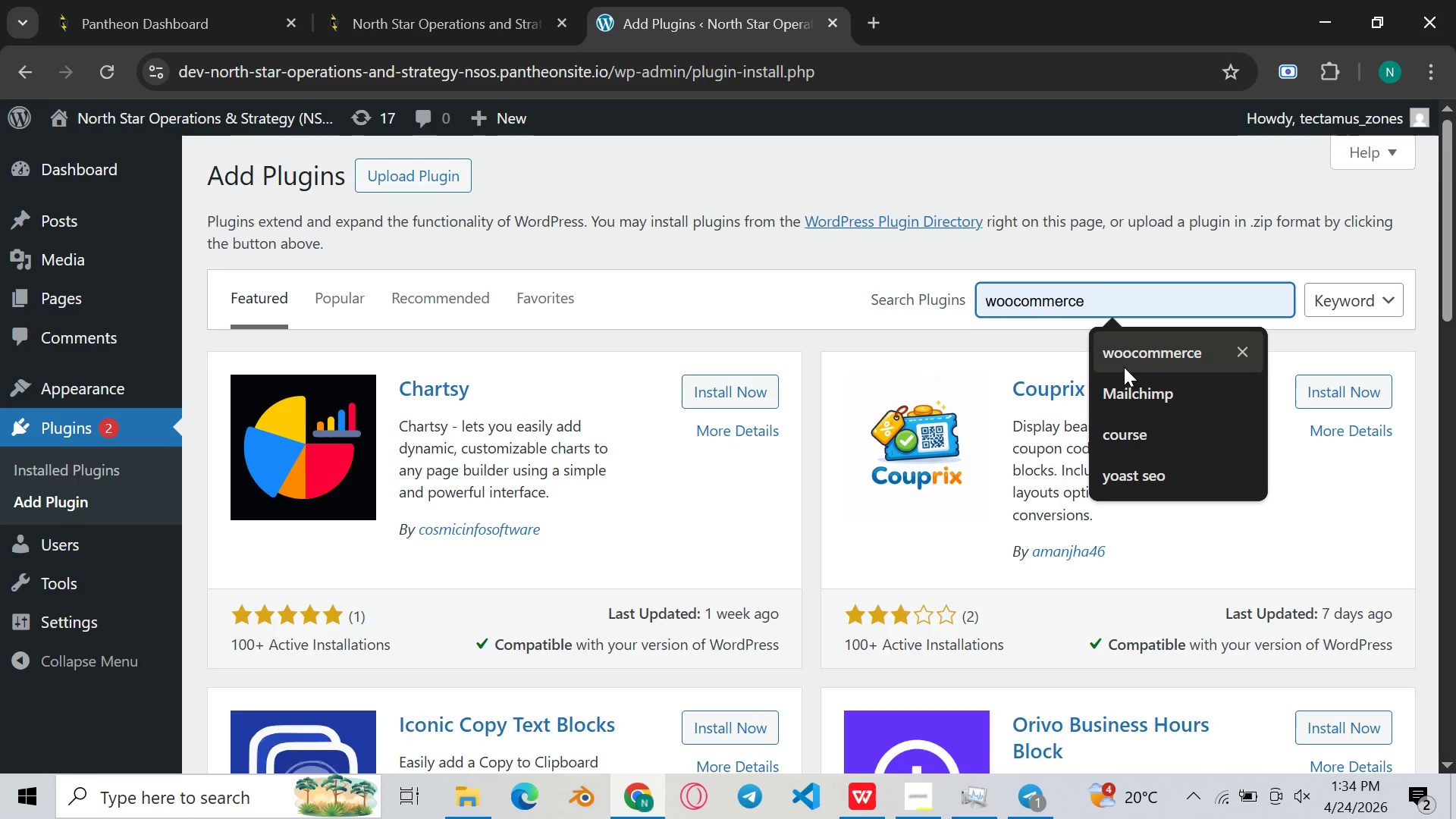 
left_click([1128, 362])
 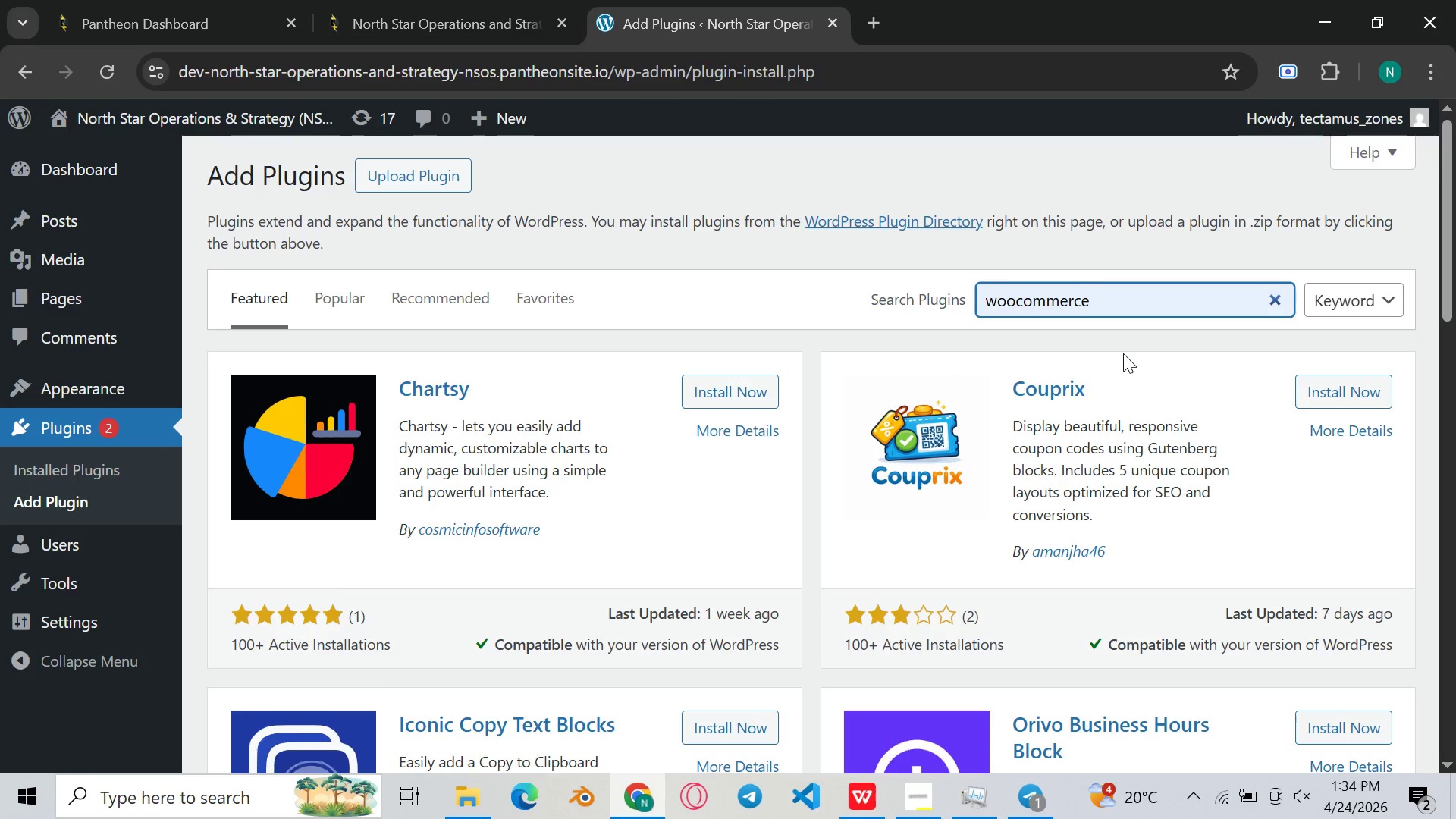 
key(Enter)
 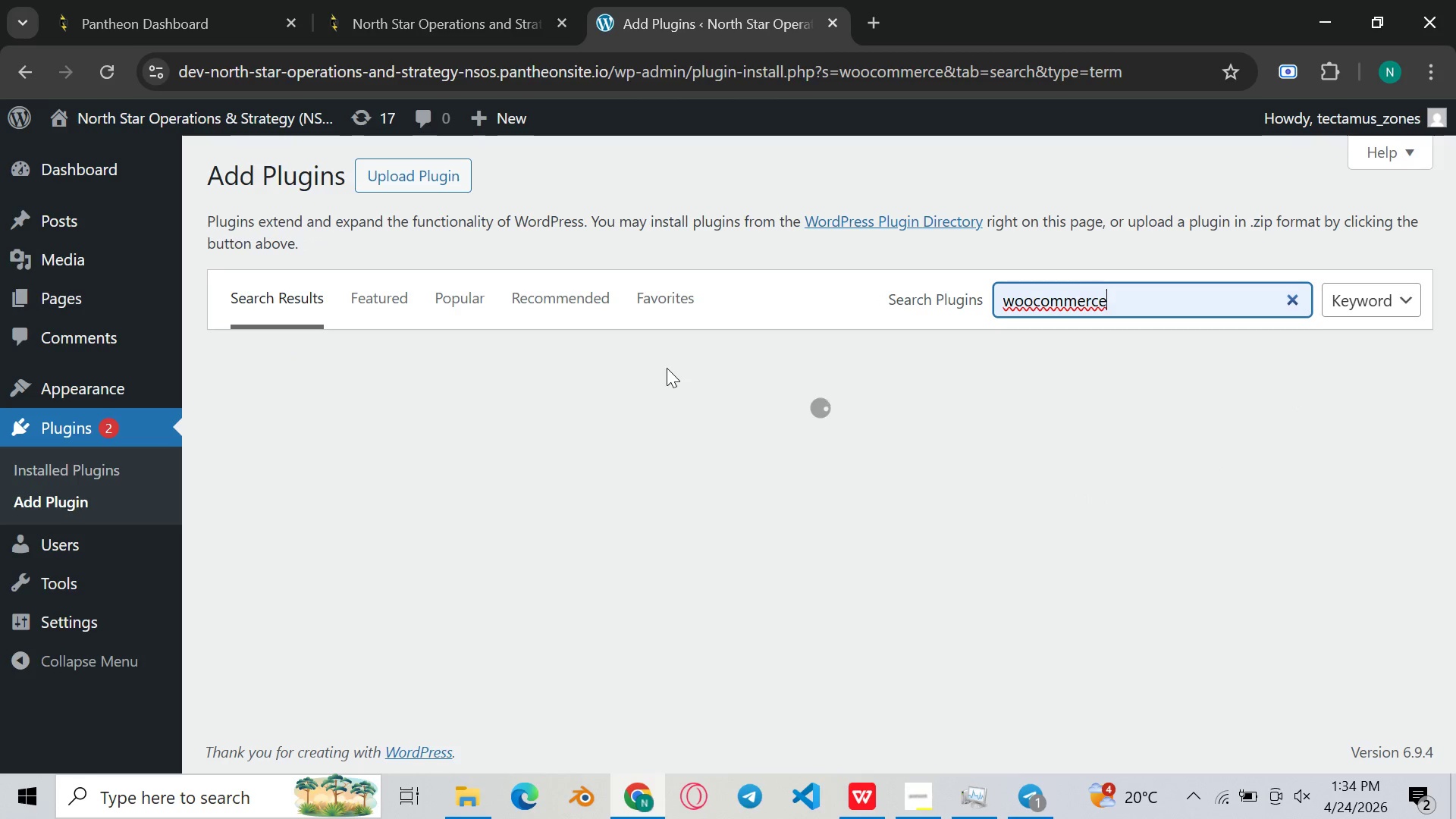 
mouse_move([668, 353])
 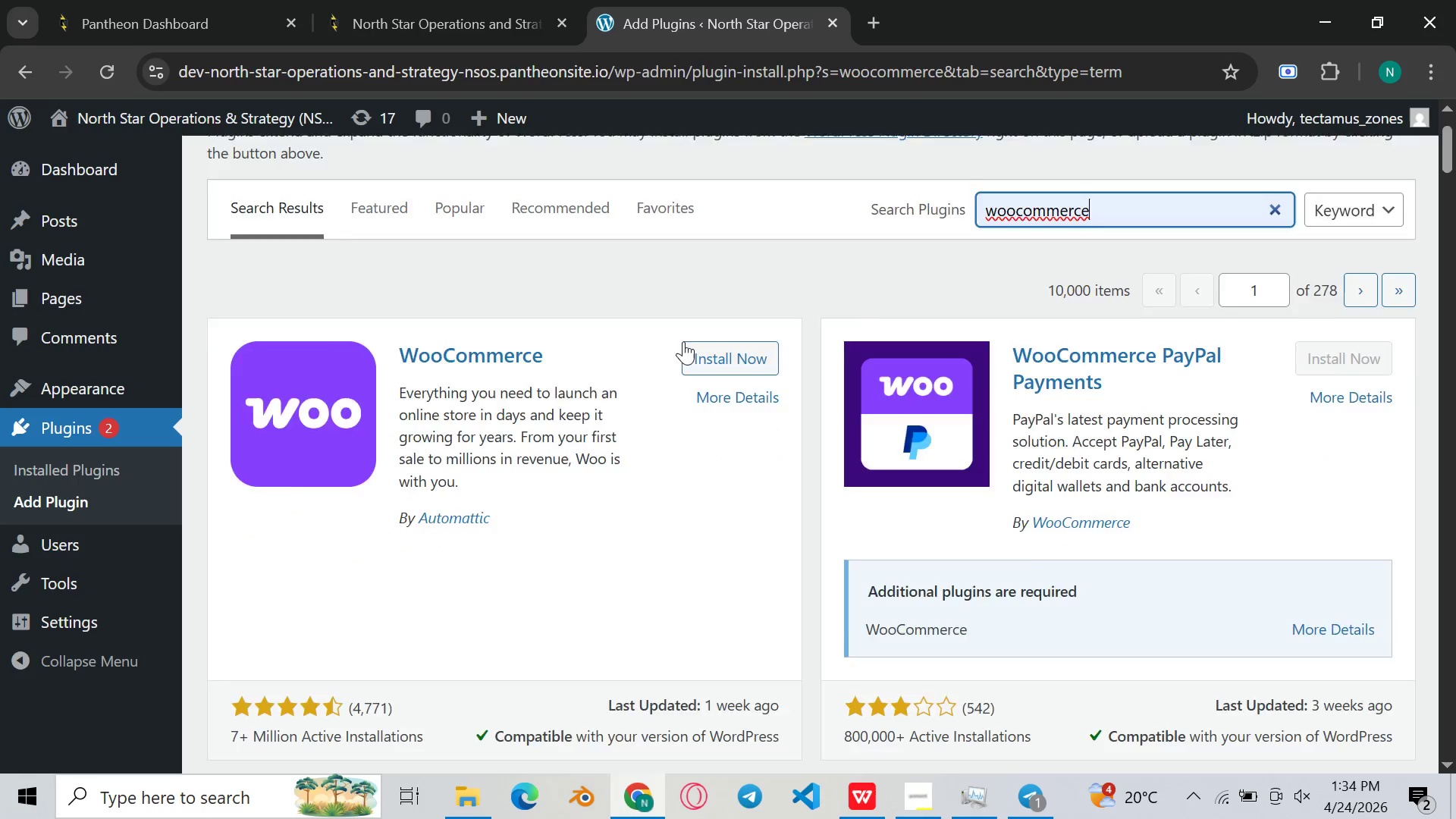 
scroll: coordinate [700, 338], scroll_direction: down, amount: 19.0
 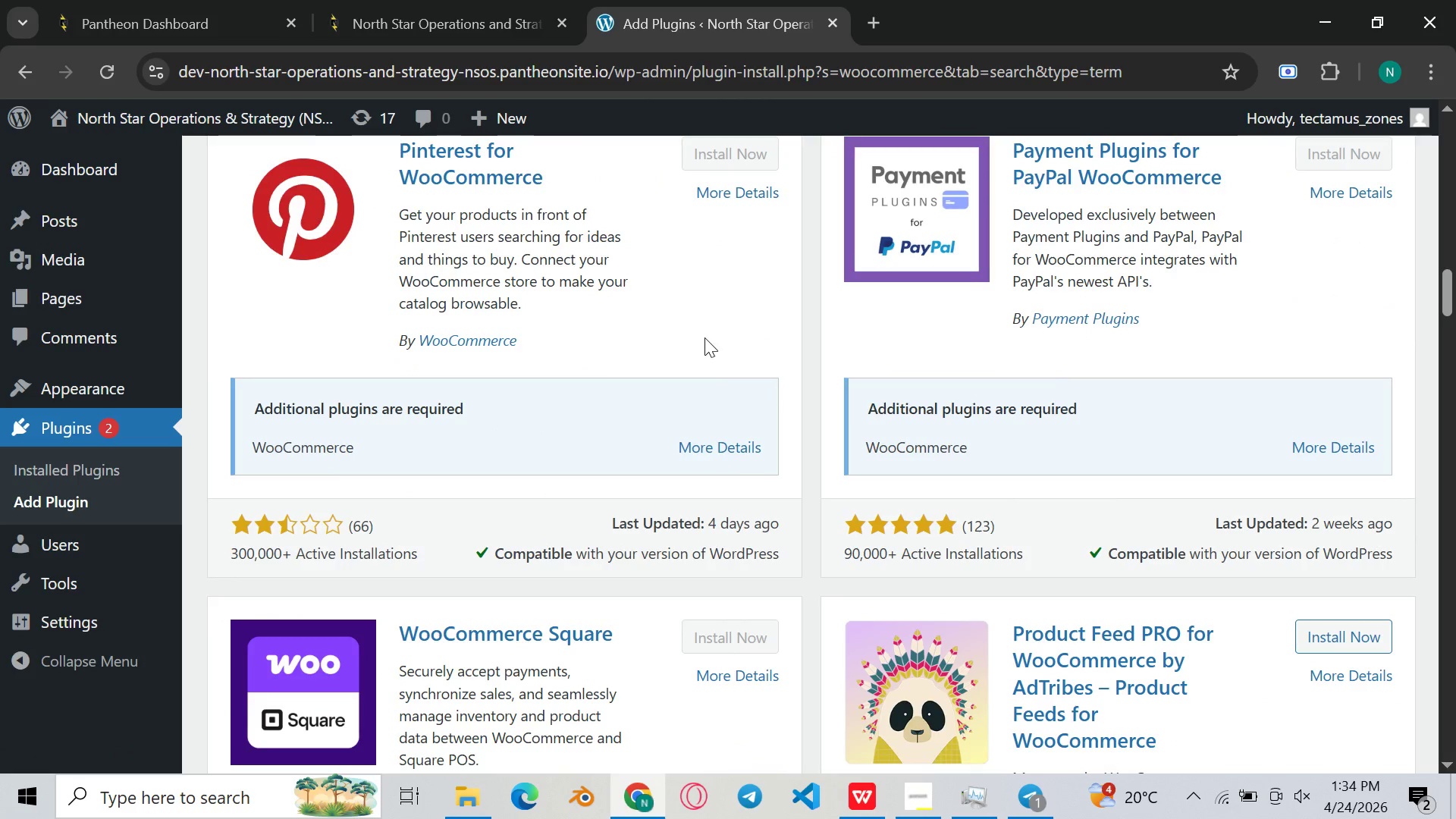 
scroll: coordinate [704, 337], scroll_direction: up, amount: 3.0
 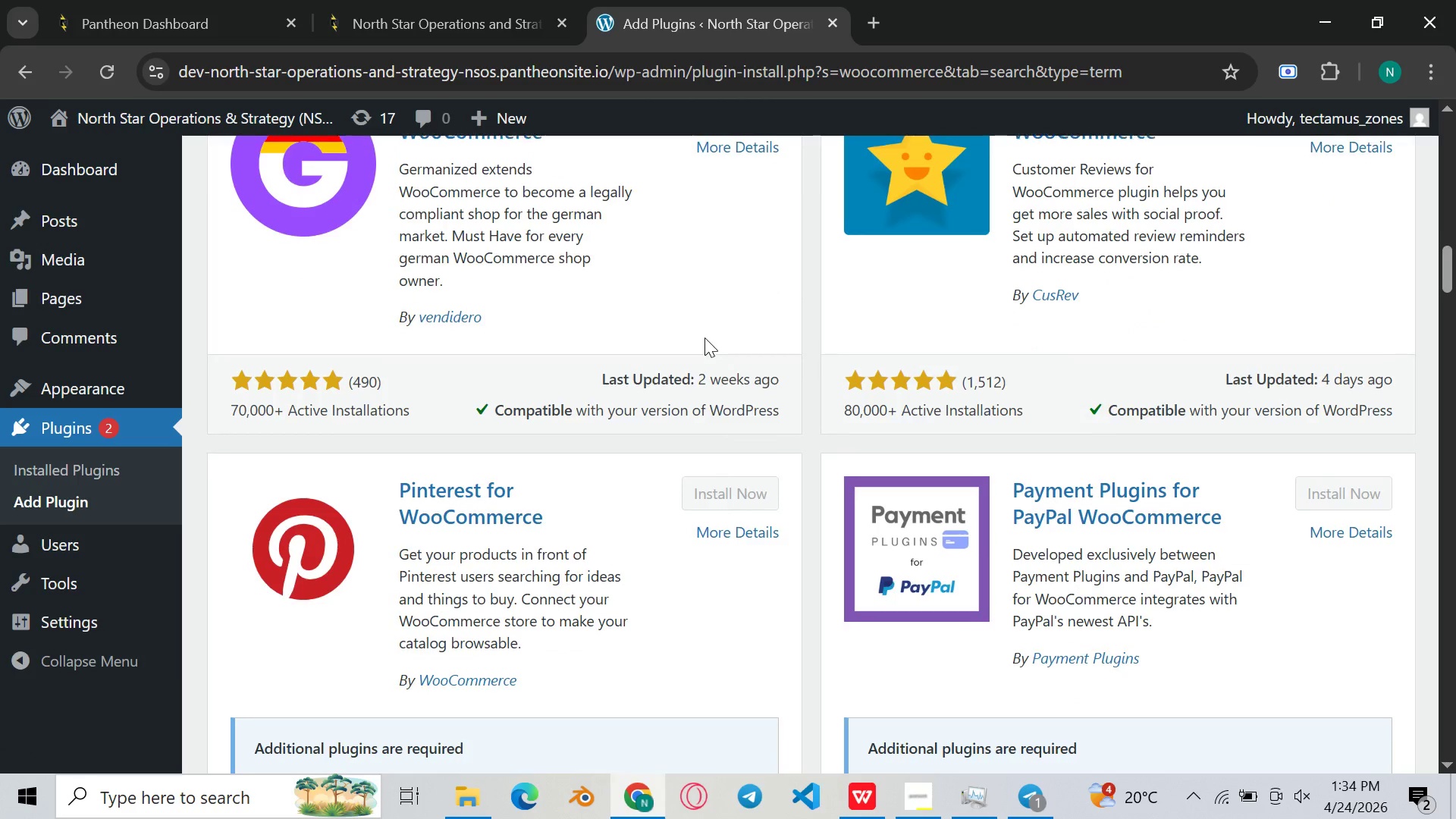 
scroll: coordinate [704, 337], scroll_direction: down, amount: 5.0
 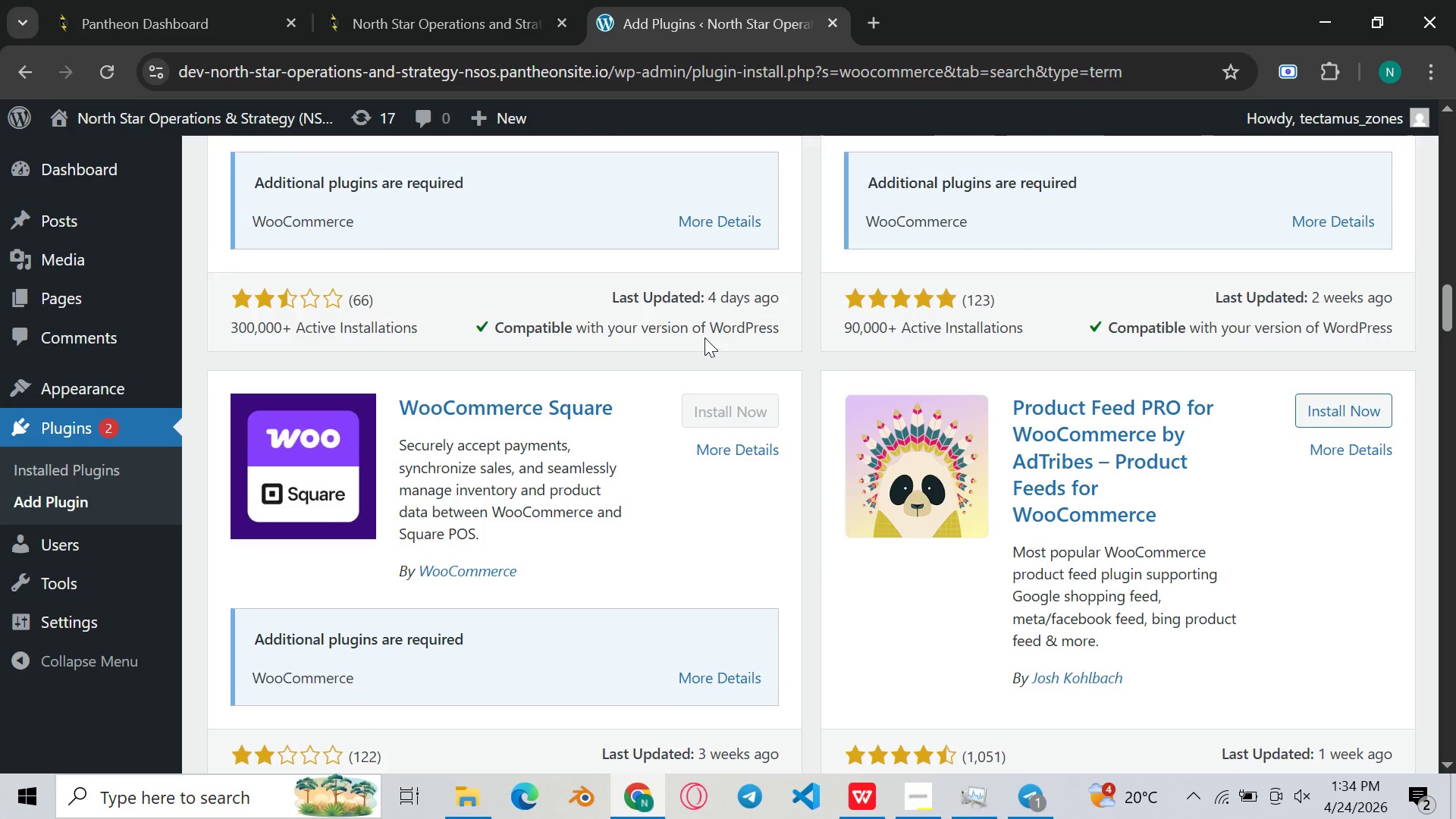 
scroll: coordinate [705, 337], scroll_direction: up, amount: 8.0
 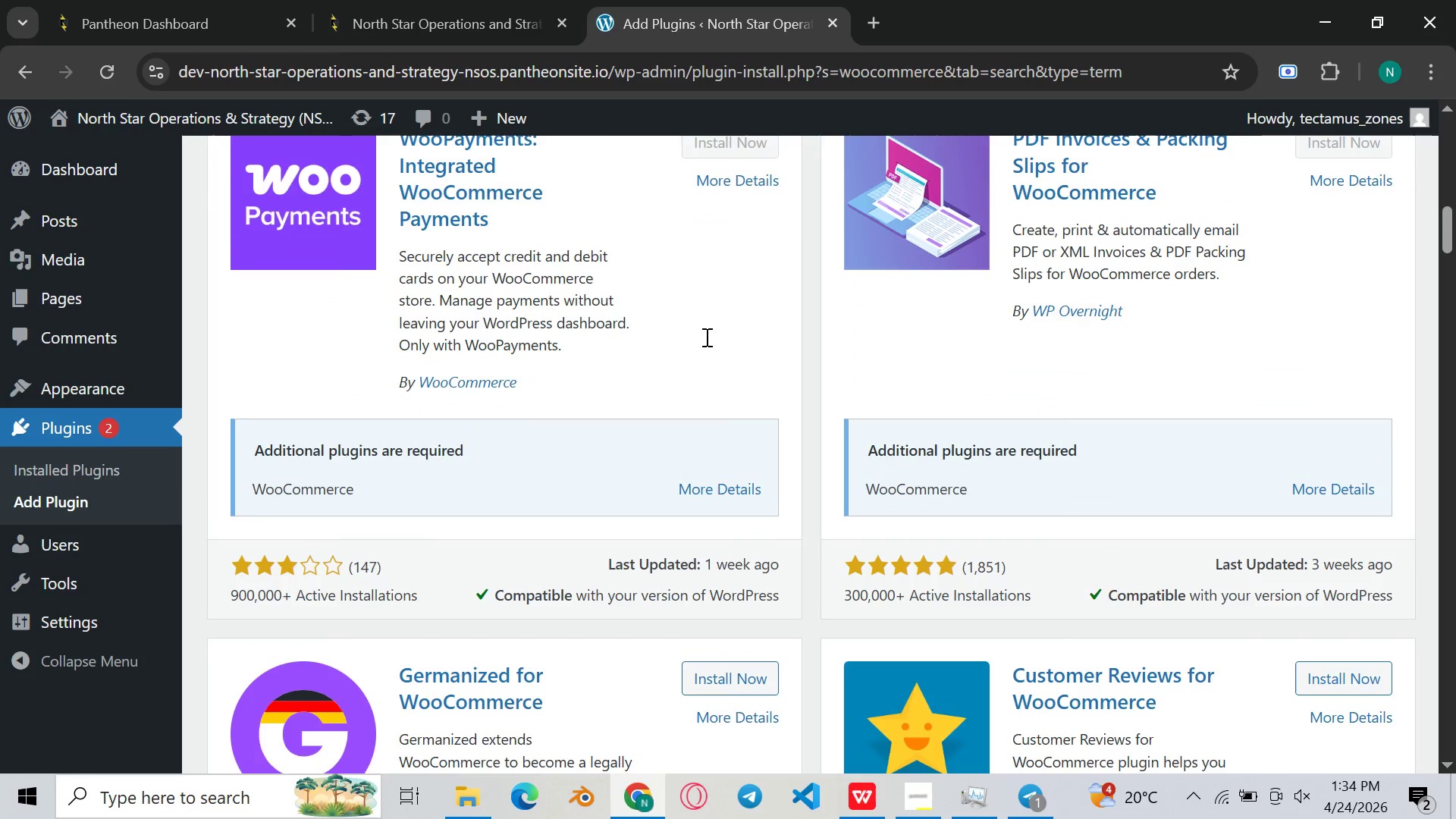 
scroll: coordinate [705, 337], scroll_direction: down, amount: 1.0
 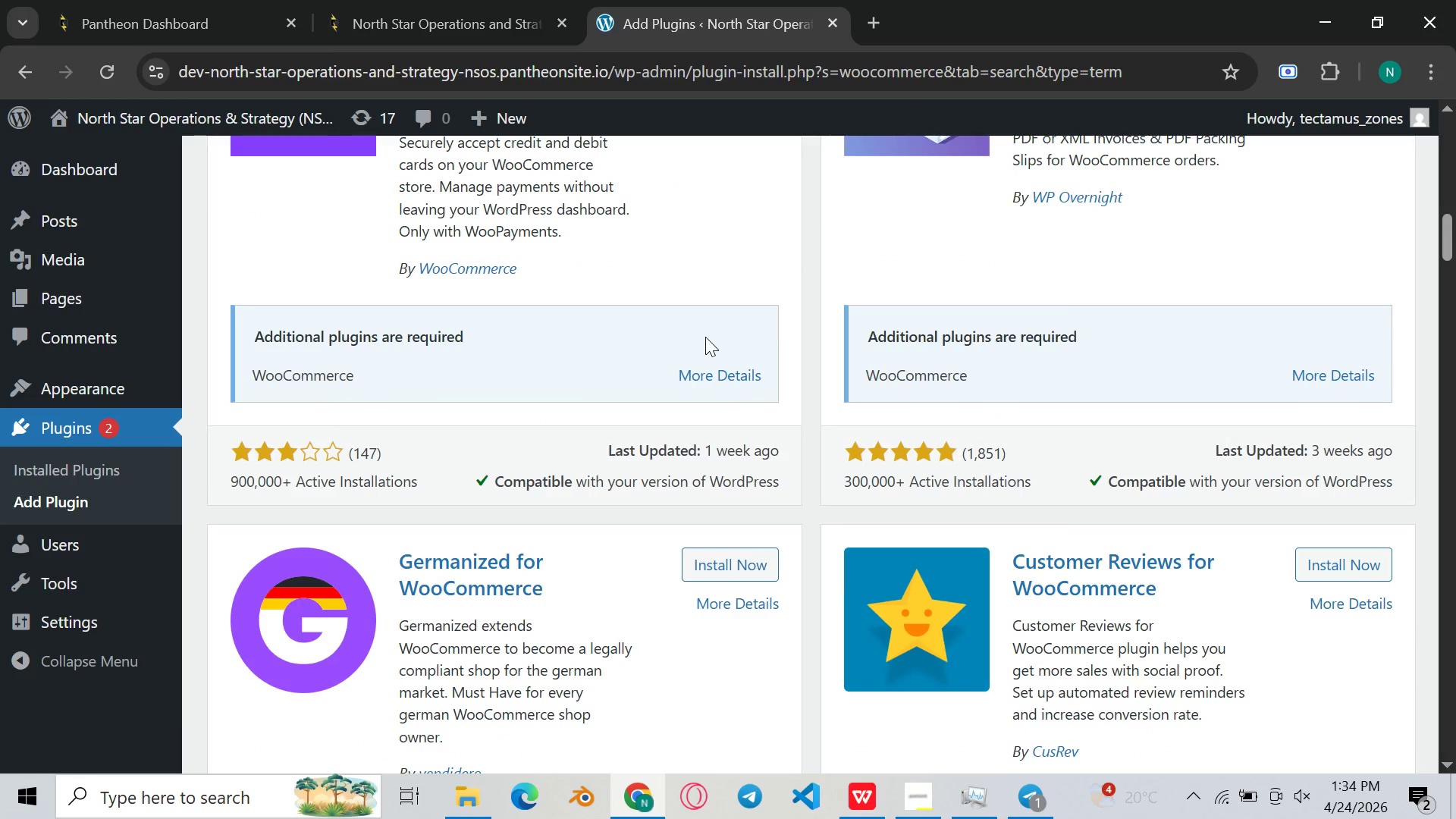 
scroll: coordinate [705, 337], scroll_direction: up, amount: 14.0
 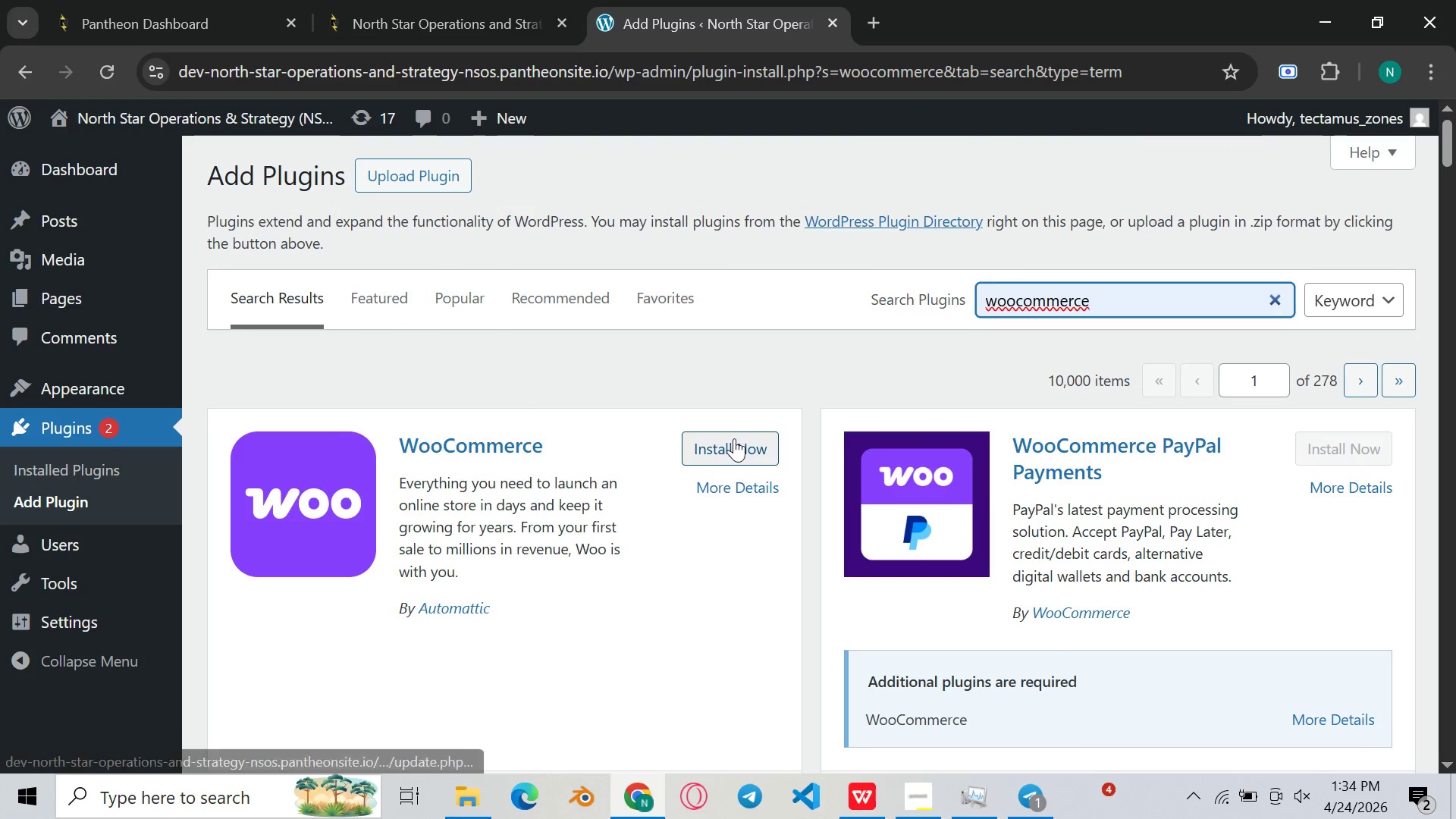 
left_click([734, 438])
 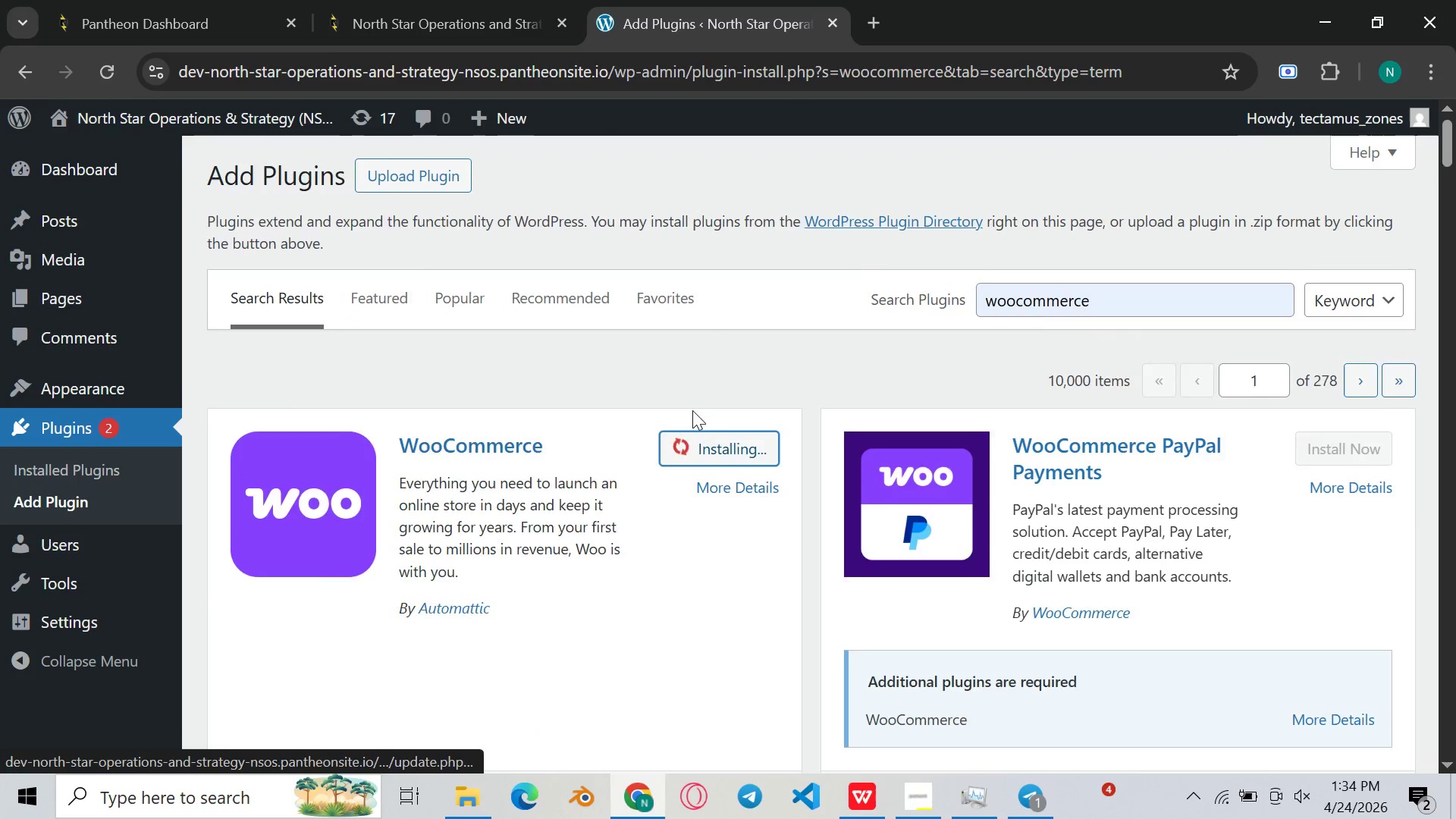 
scroll: coordinate [692, 410], scroll_direction: down, amount: 3.0
 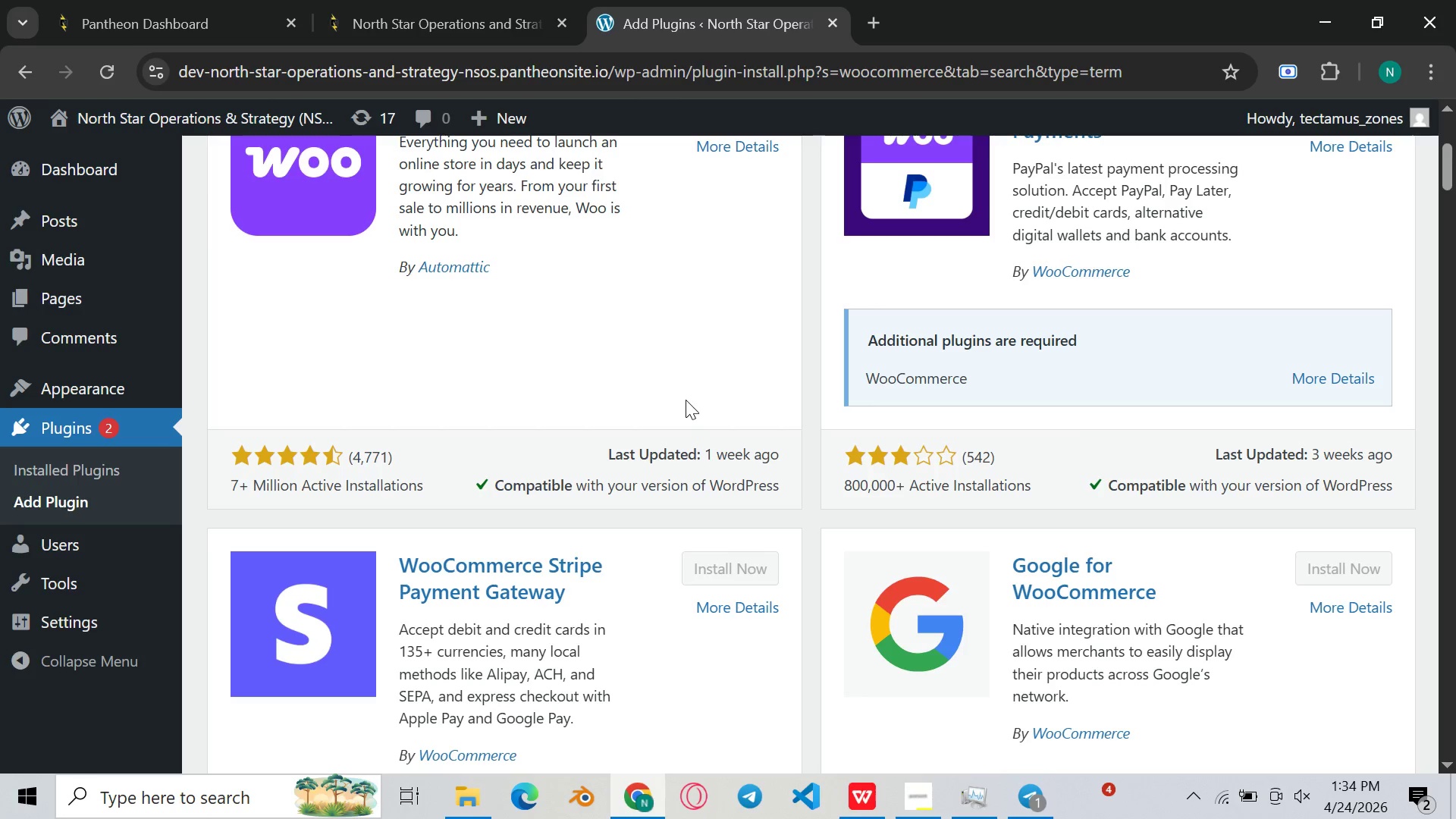 
wait(7.41)
 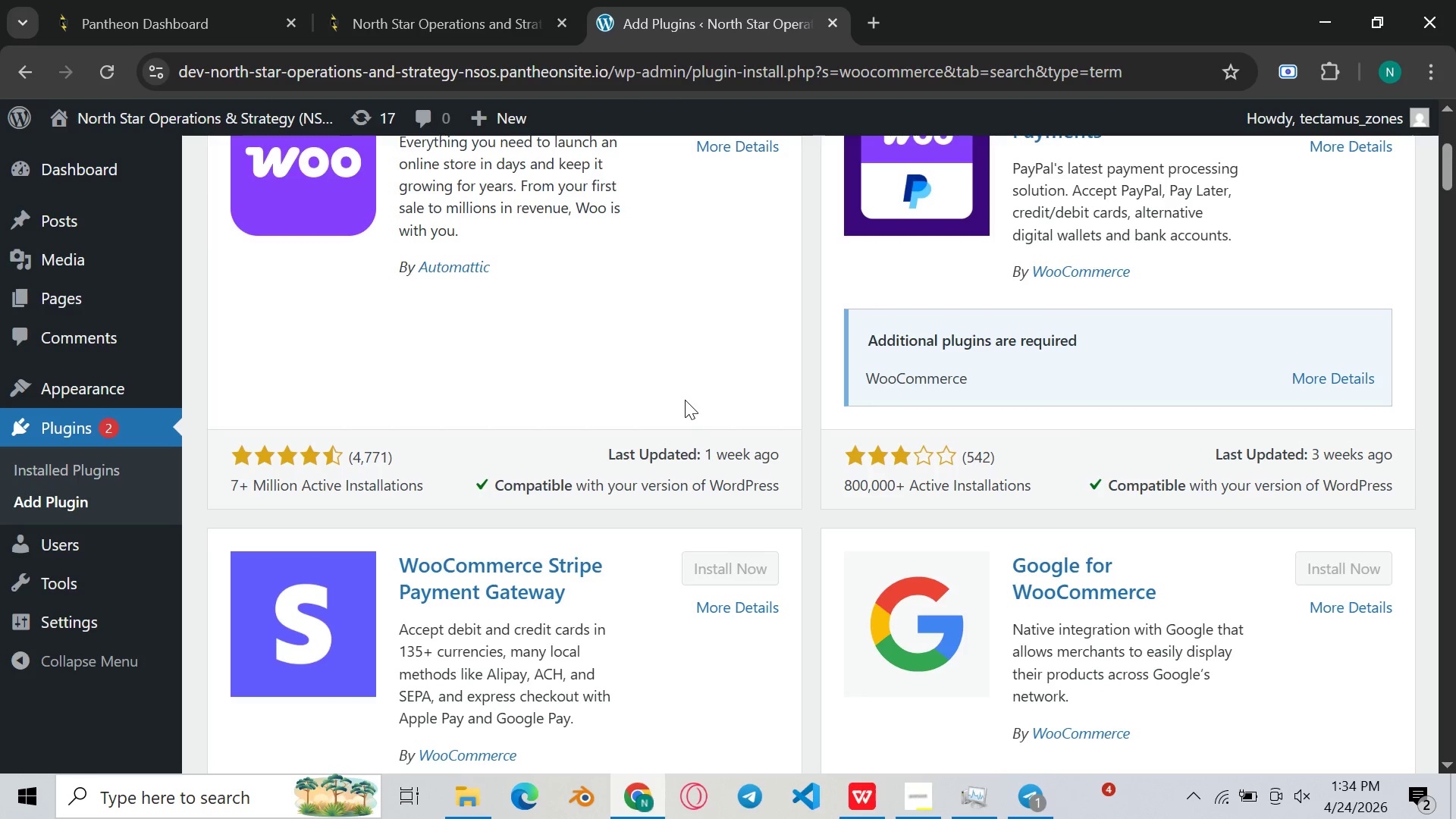 
scroll: coordinate [683, 400], scroll_direction: up, amount: 2.0
 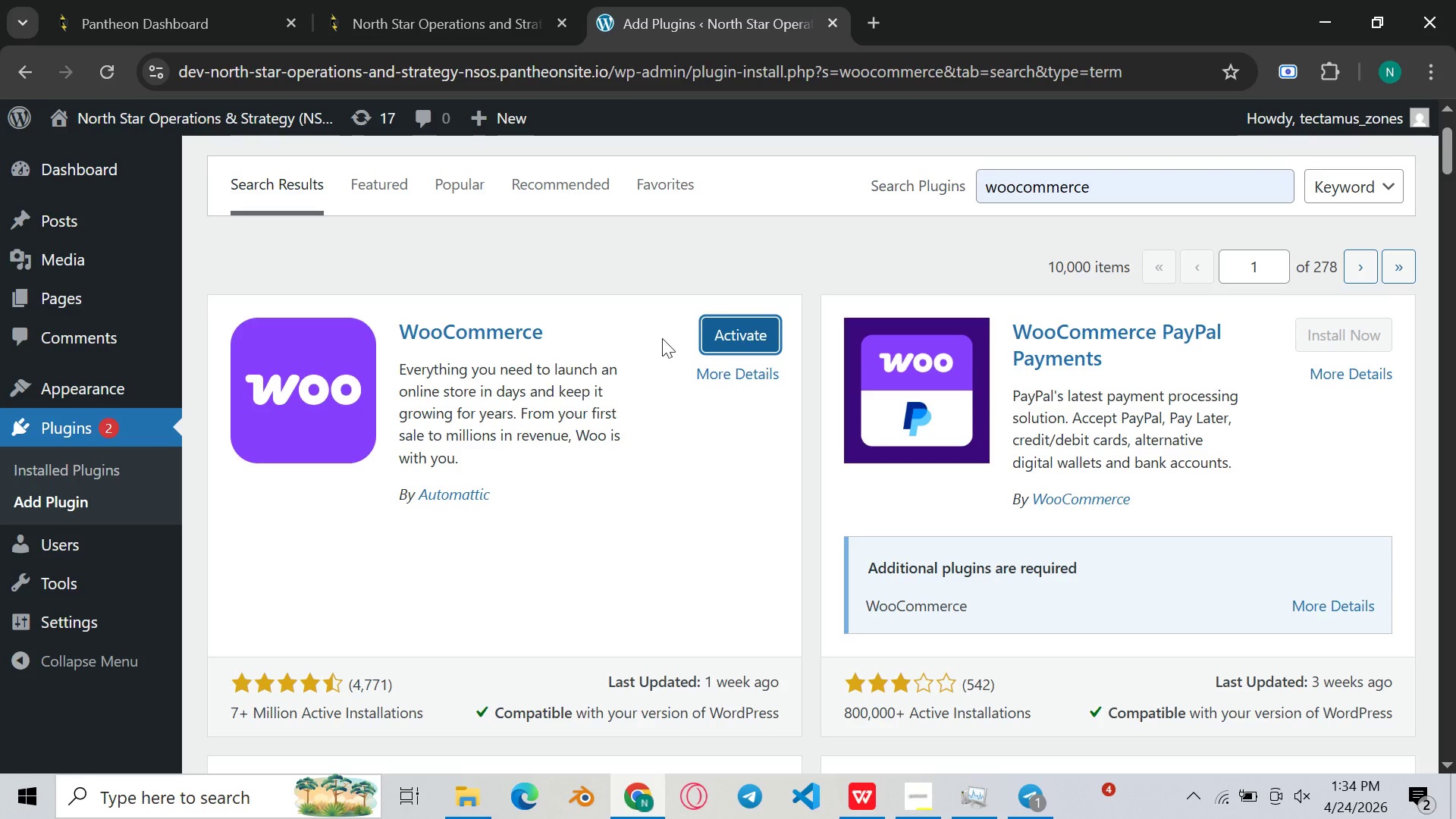 
left_click([736, 330])
 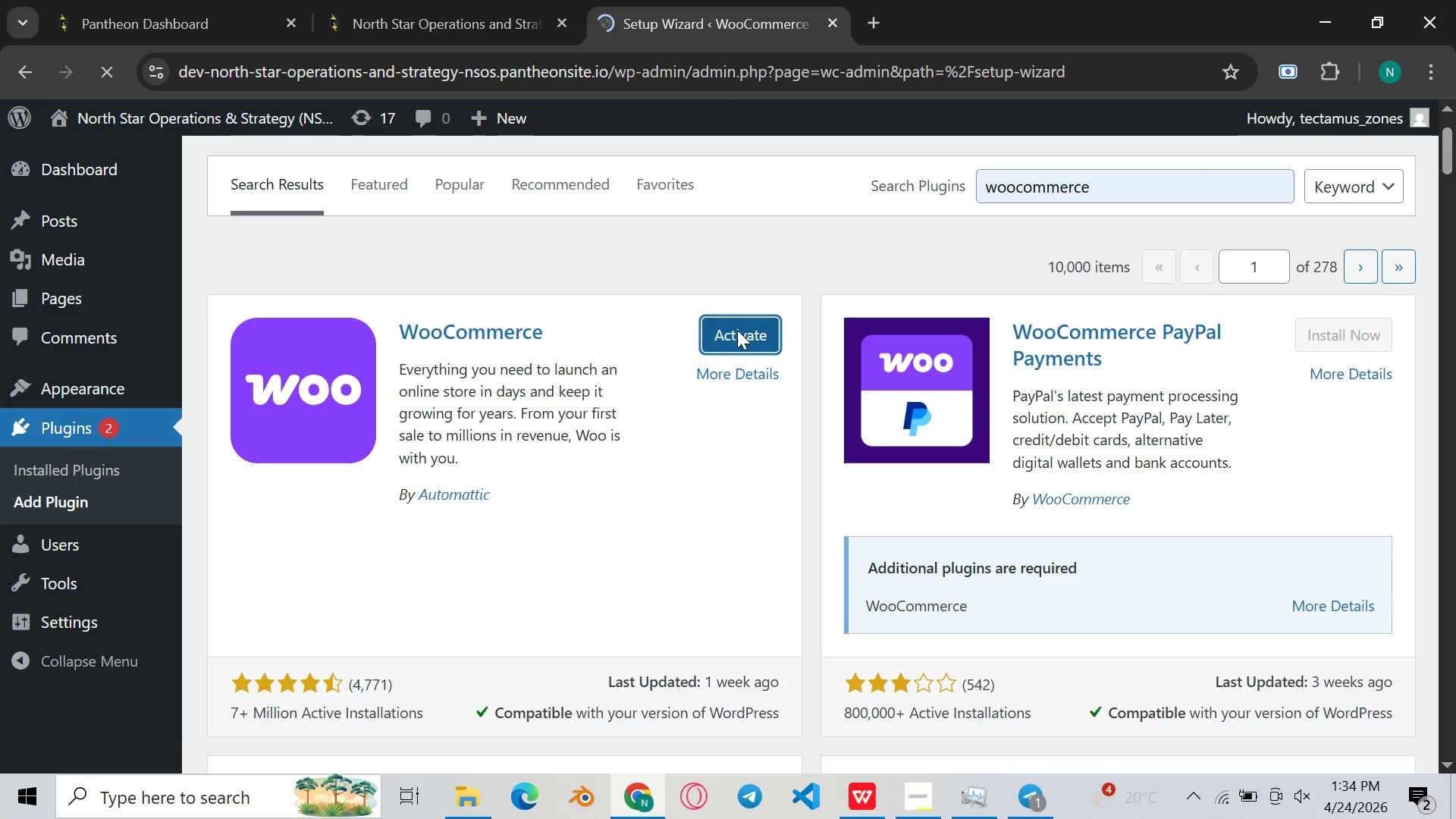 
wait(13.23)
 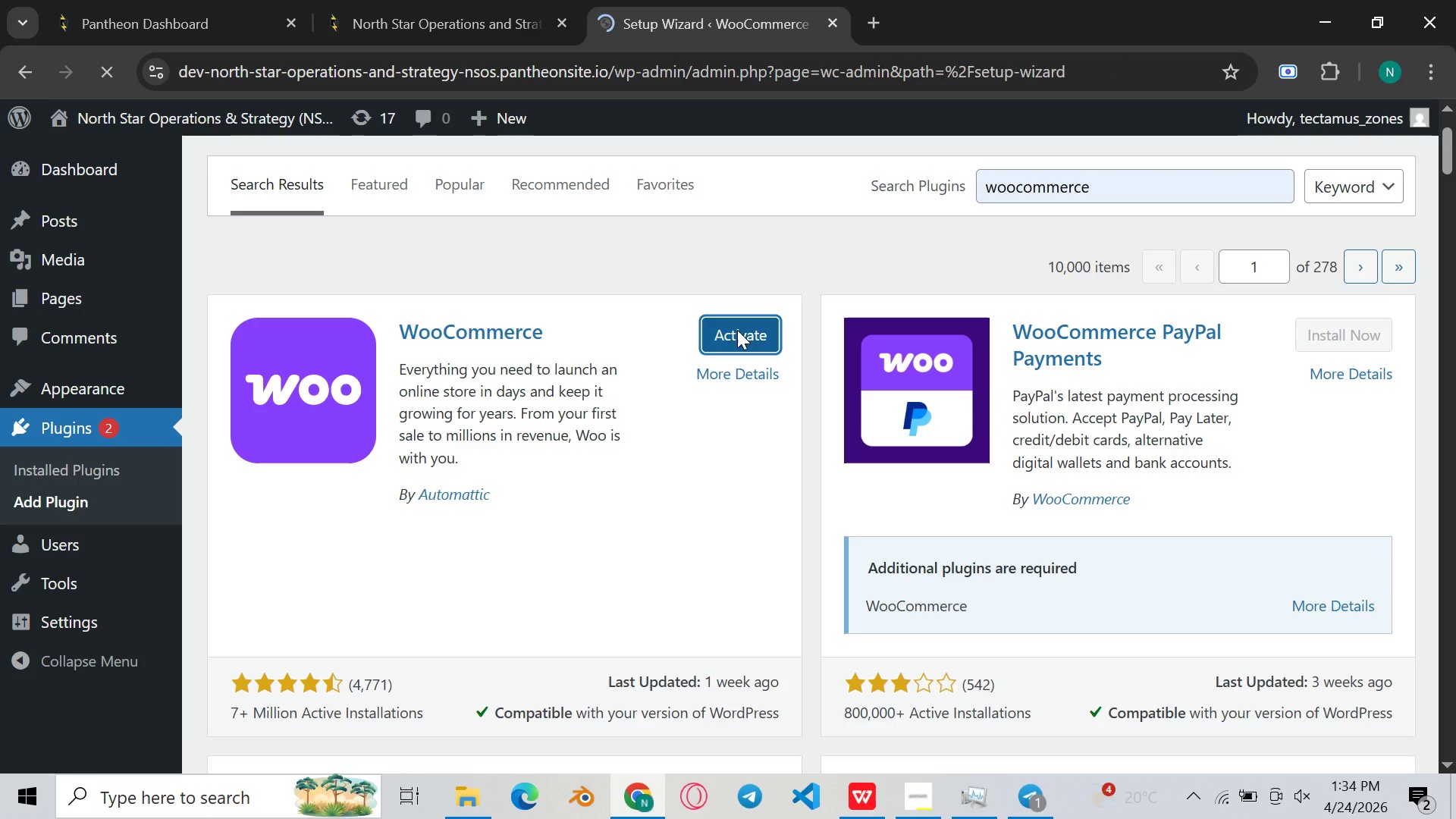 
scroll: coordinate [745, 333], scroll_direction: down, amount: 4.0
 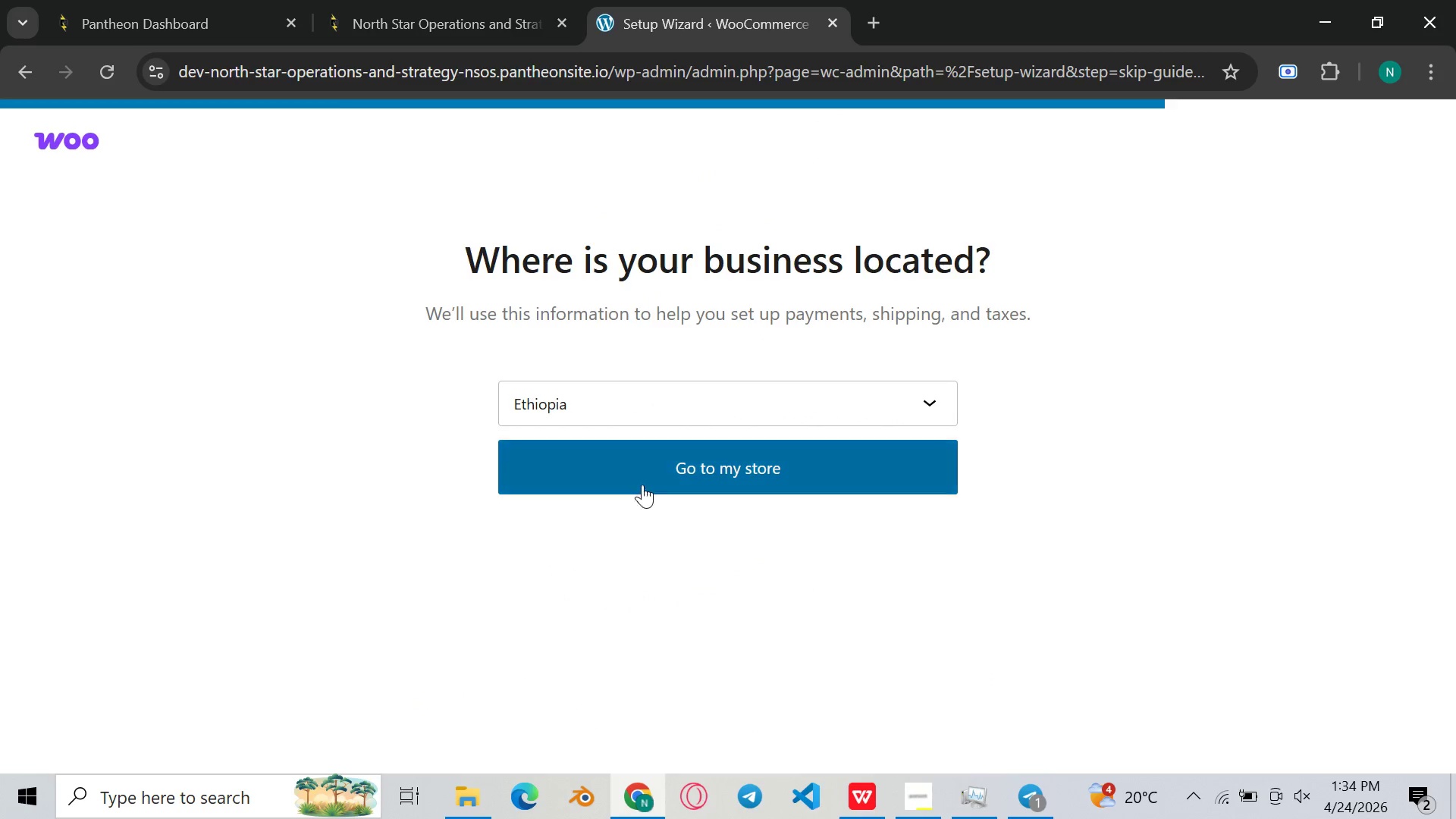 
left_click([708, 403])
 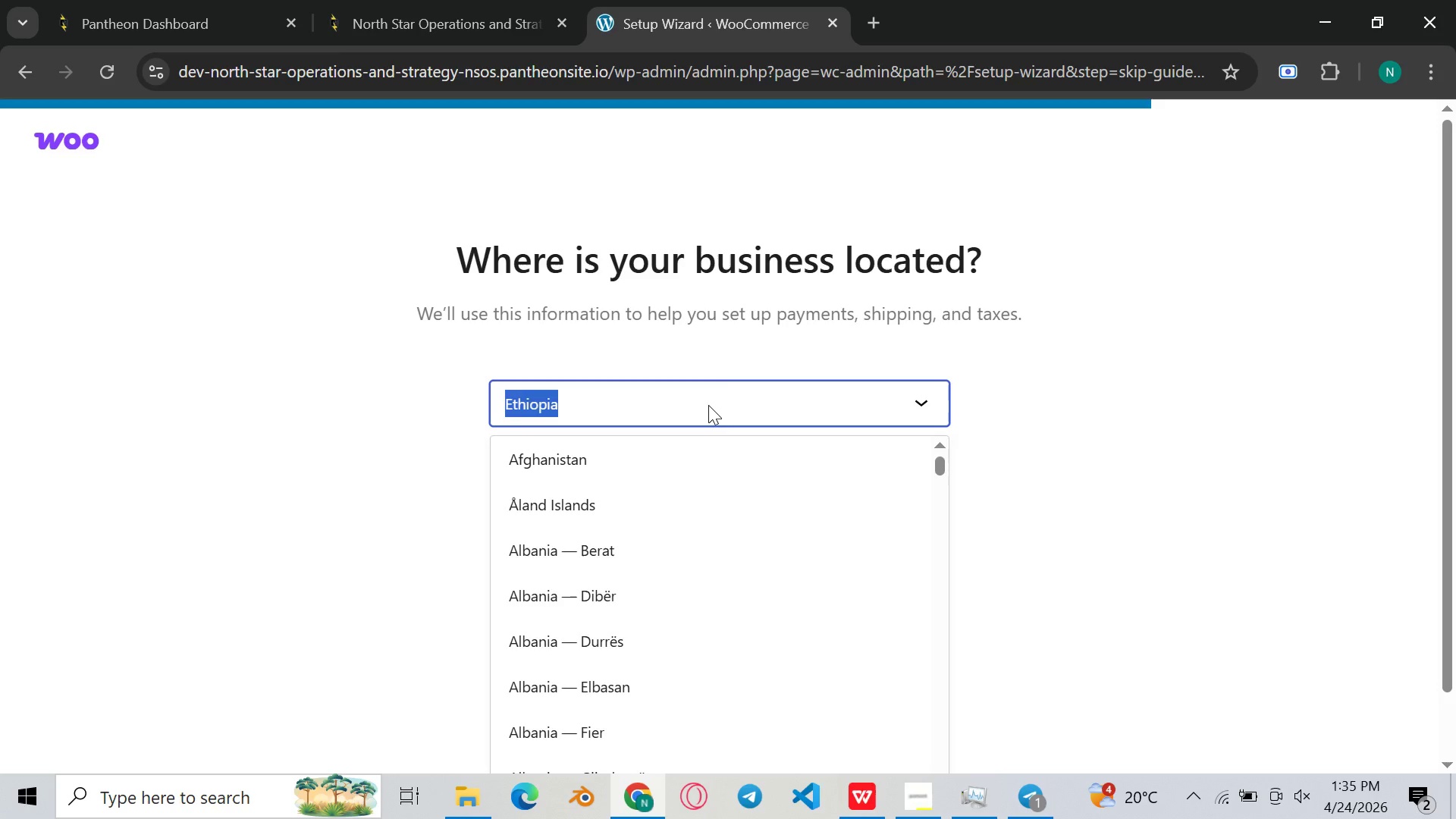 
wait(6.3)
 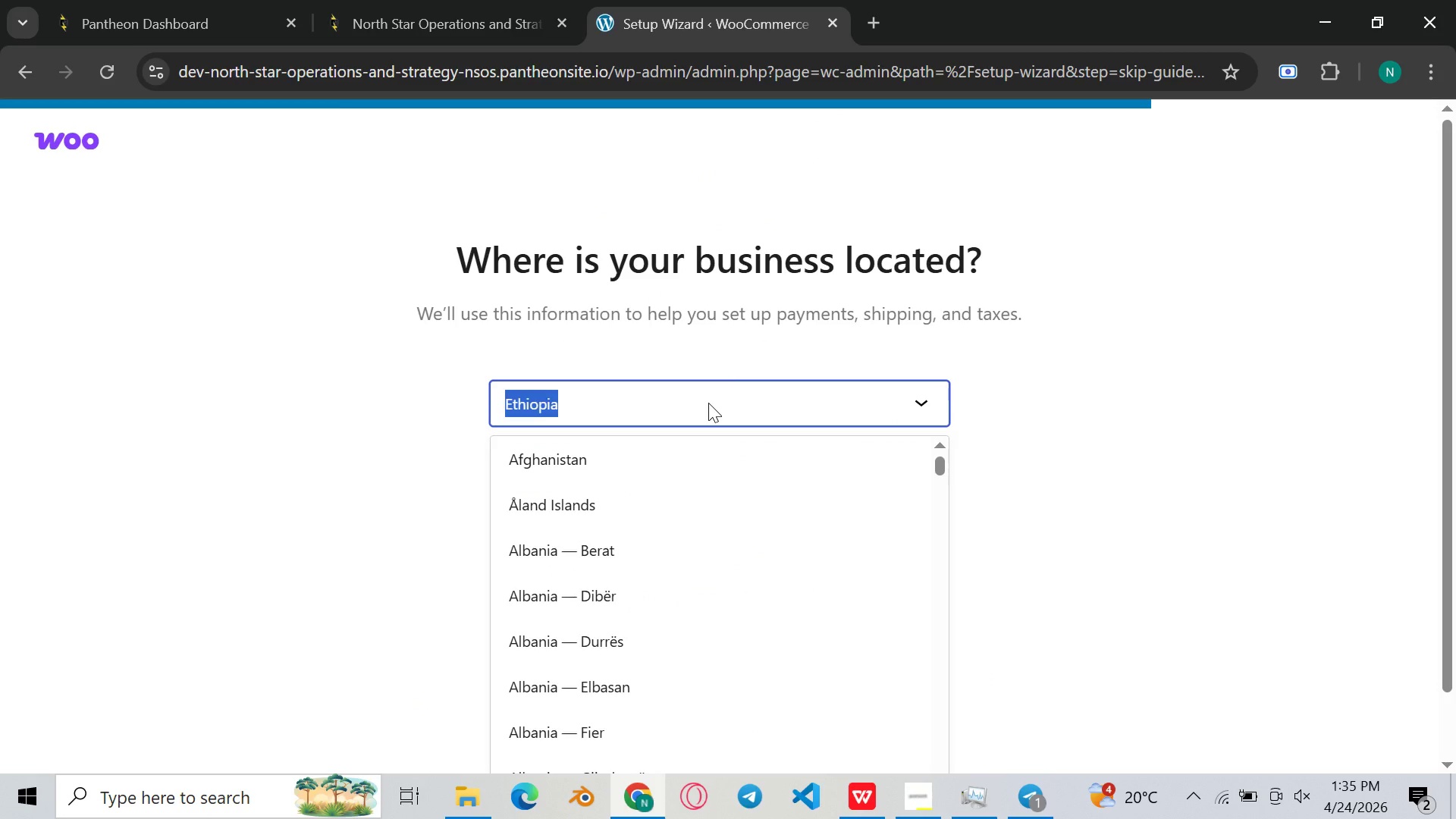 
type(usa)
key(Backspace)
key(Backspace)
type(unite)
key(Backspace)
key(Backspace)
key(Backspace)
key(Backspace)
key(Backspace)
type(nited)
 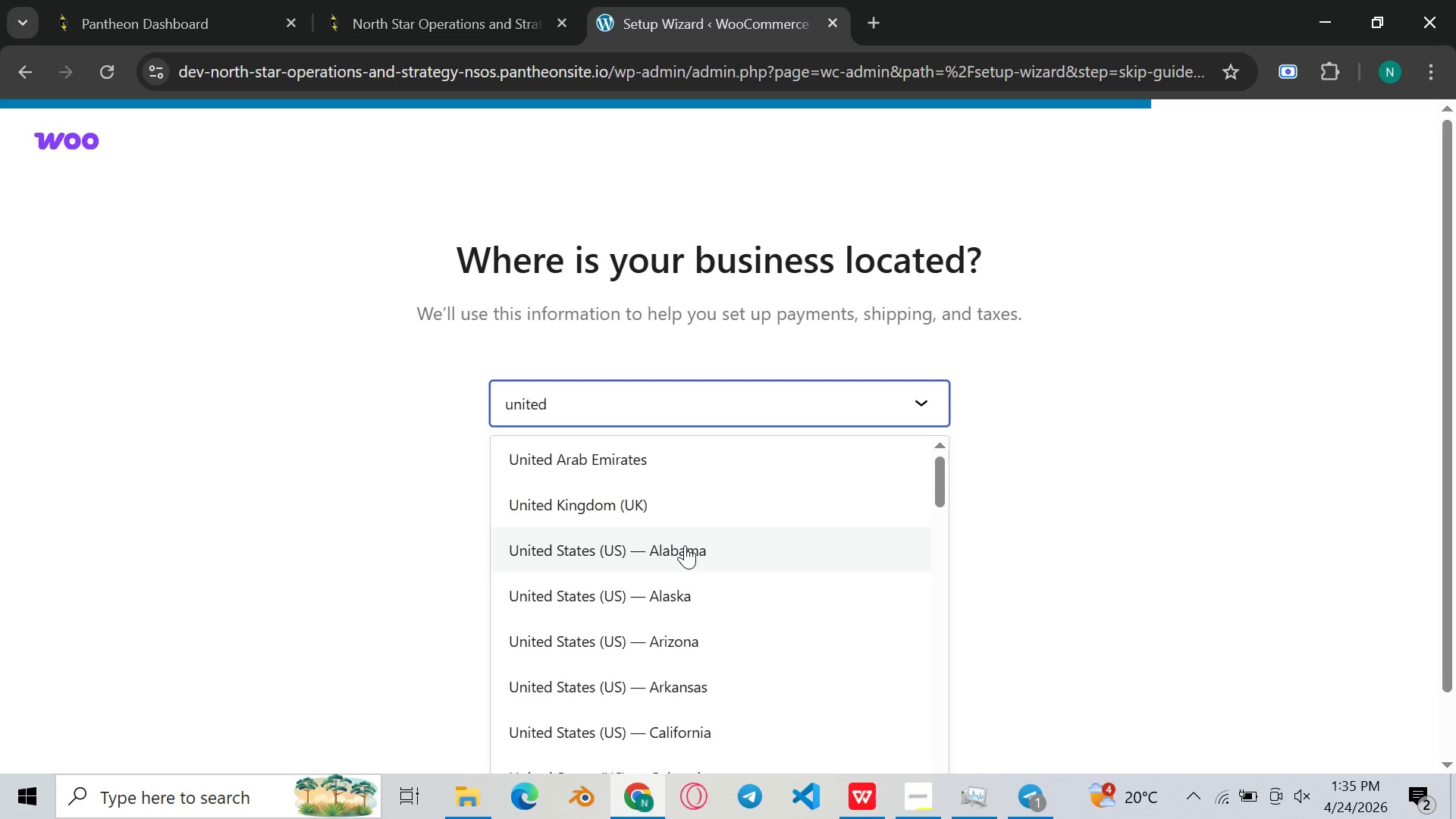 
scroll: coordinate [685, 545], scroll_direction: down, amount: 5.0
 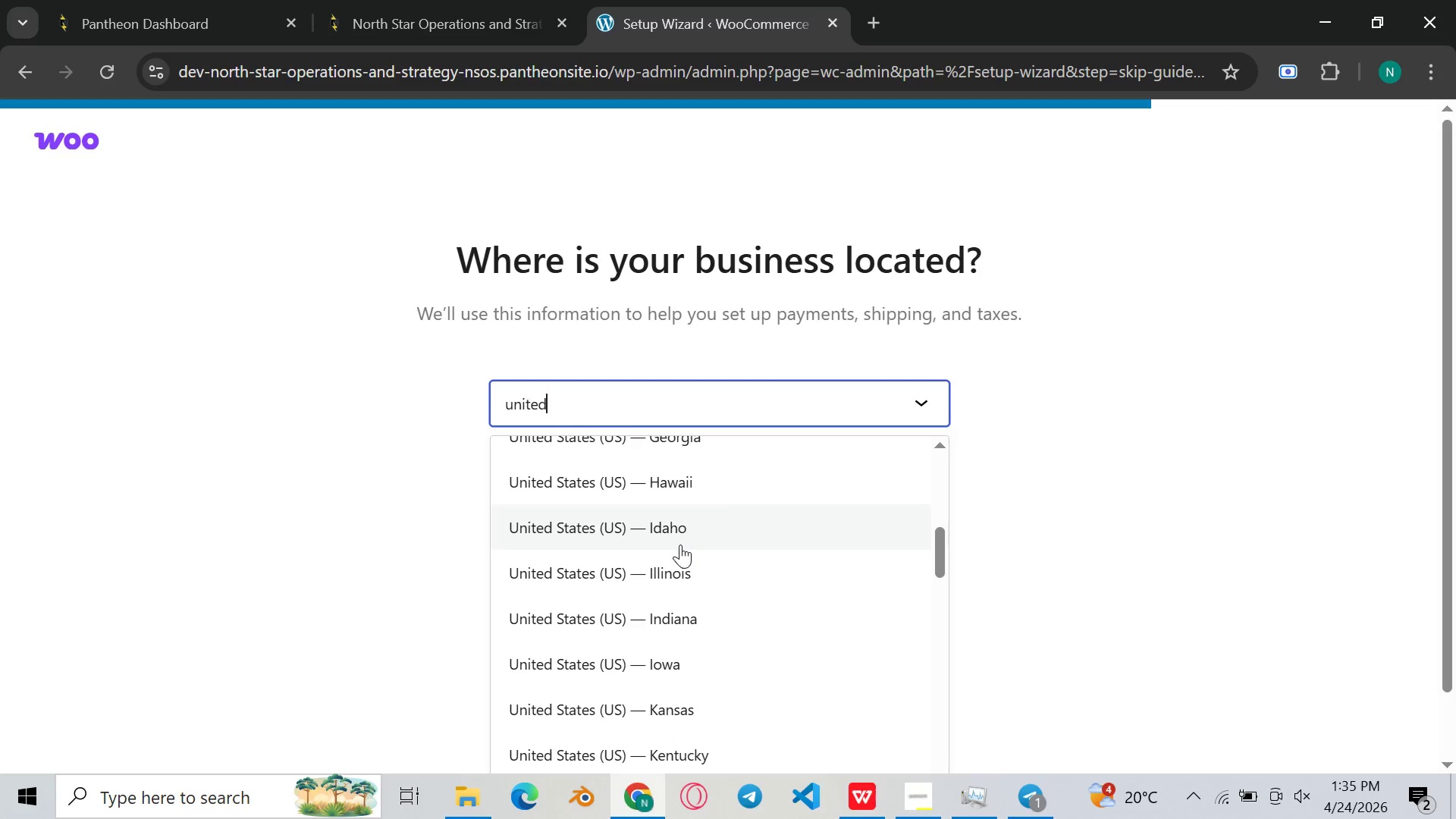 
scroll: coordinate [680, 544], scroll_direction: up, amount: 3.0
 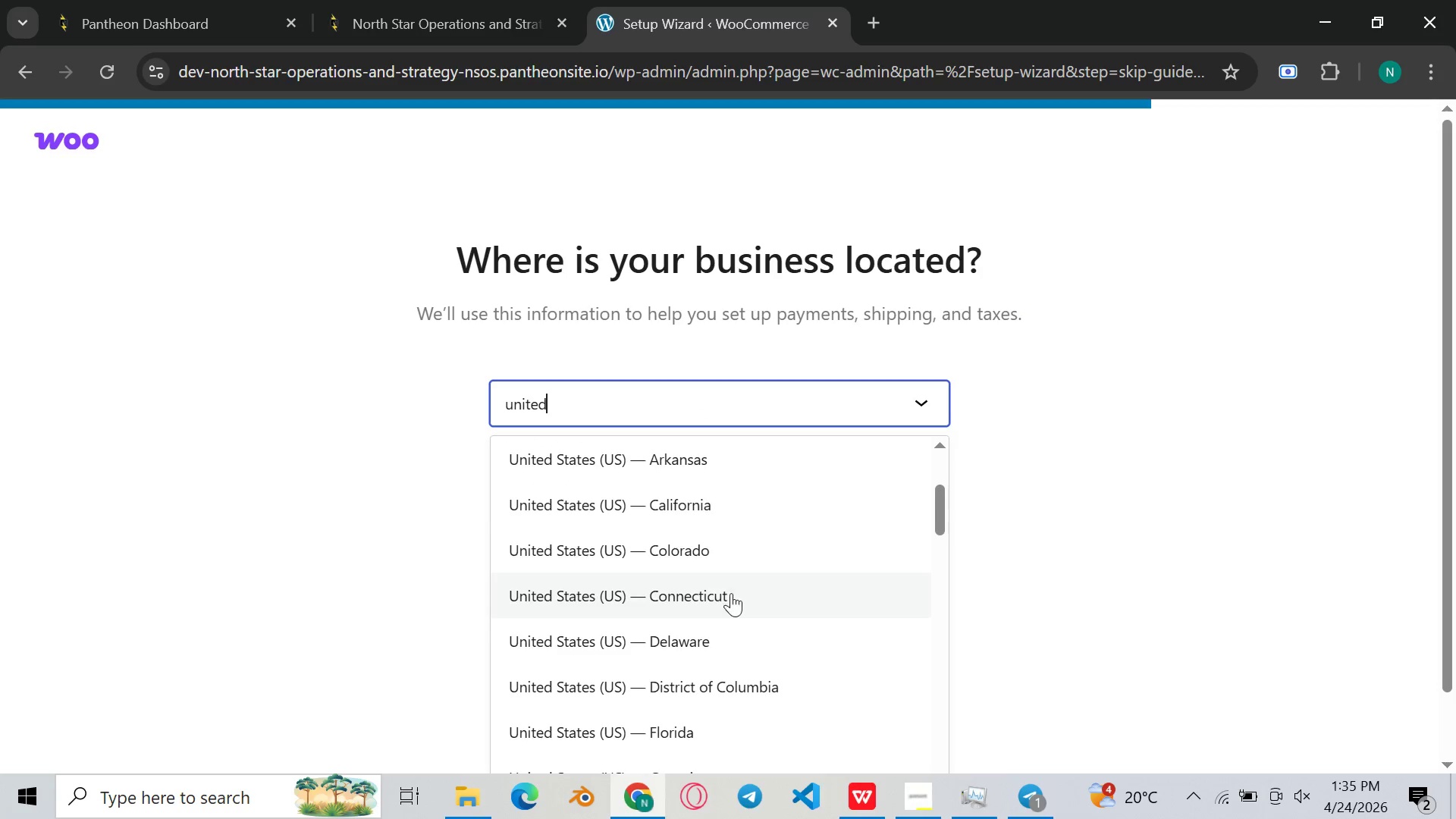 
scroll: coordinate [727, 578], scroll_direction: none, amount: 0.0
 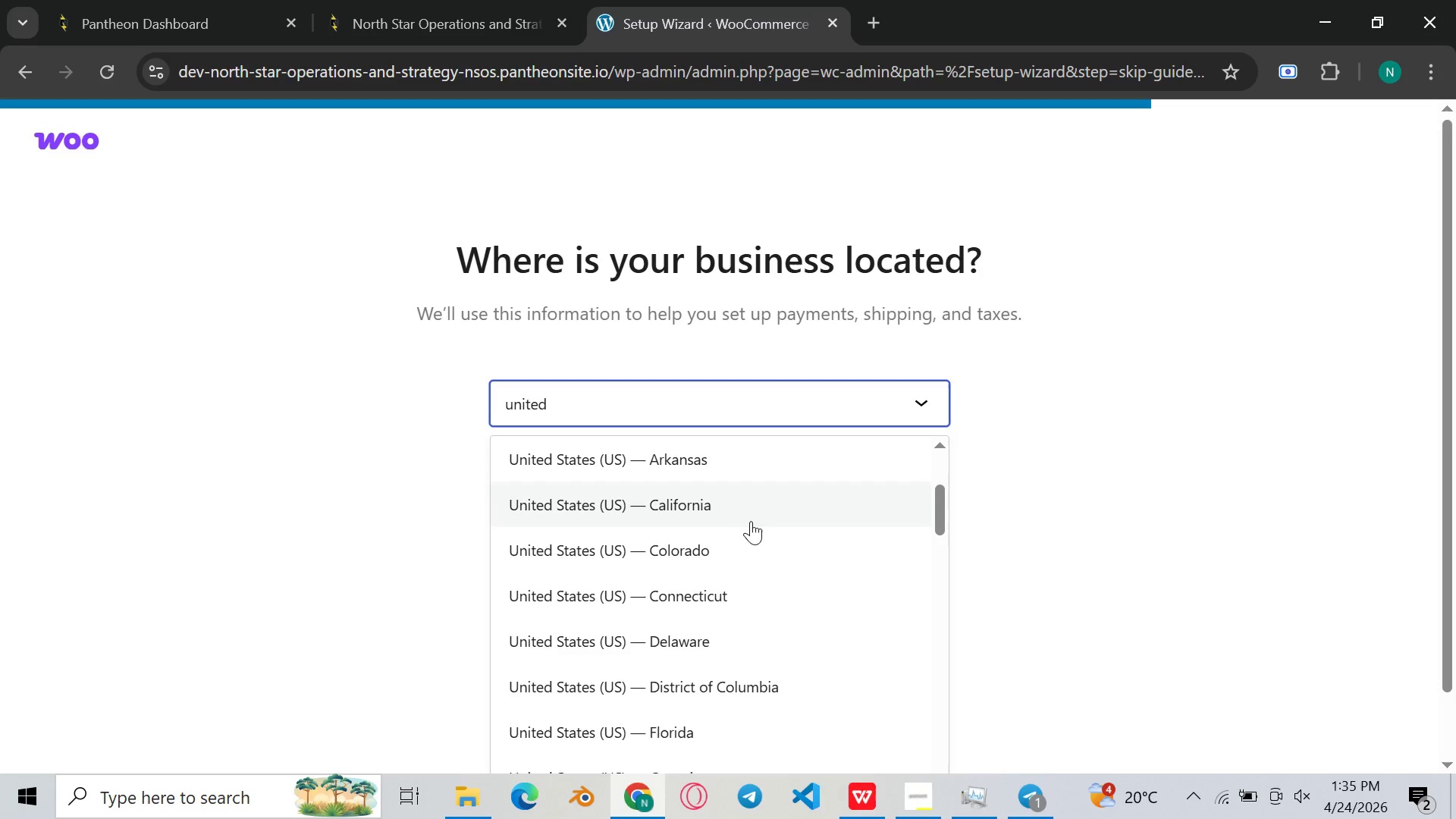 
left_click([751, 521])
 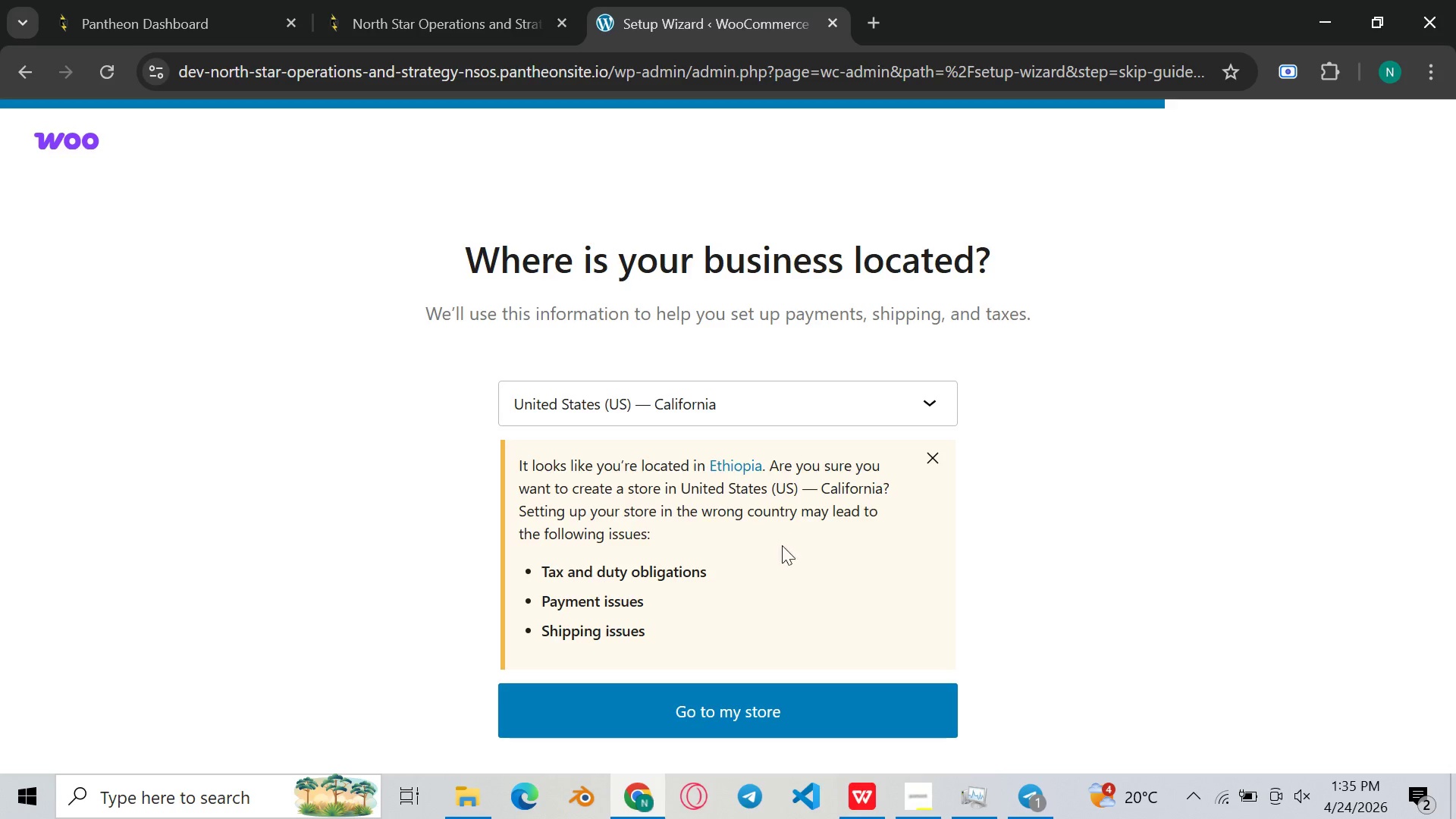 
scroll: coordinate [798, 538], scroll_direction: down, amount: 5.0
 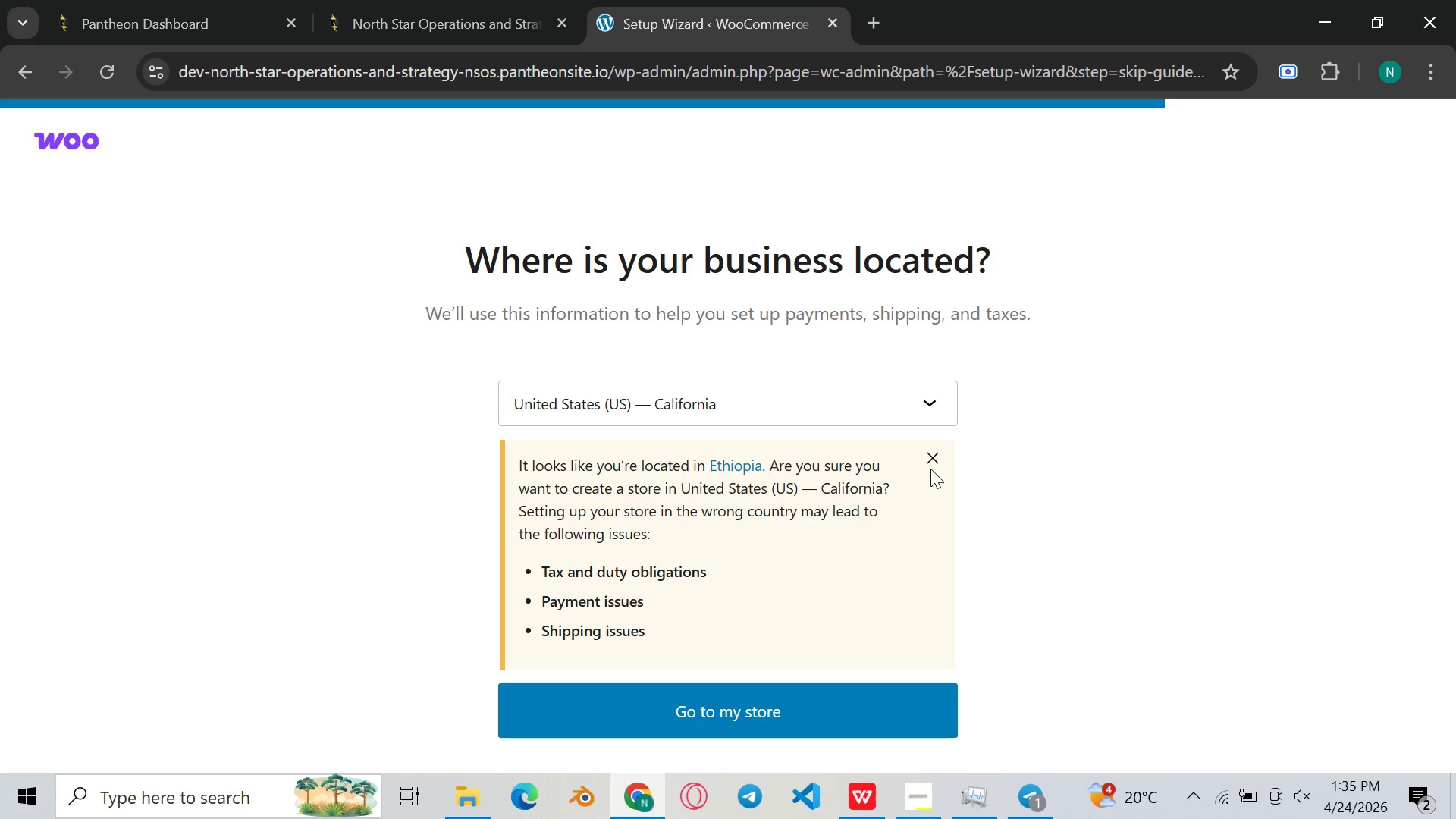 
left_click([935, 457])
 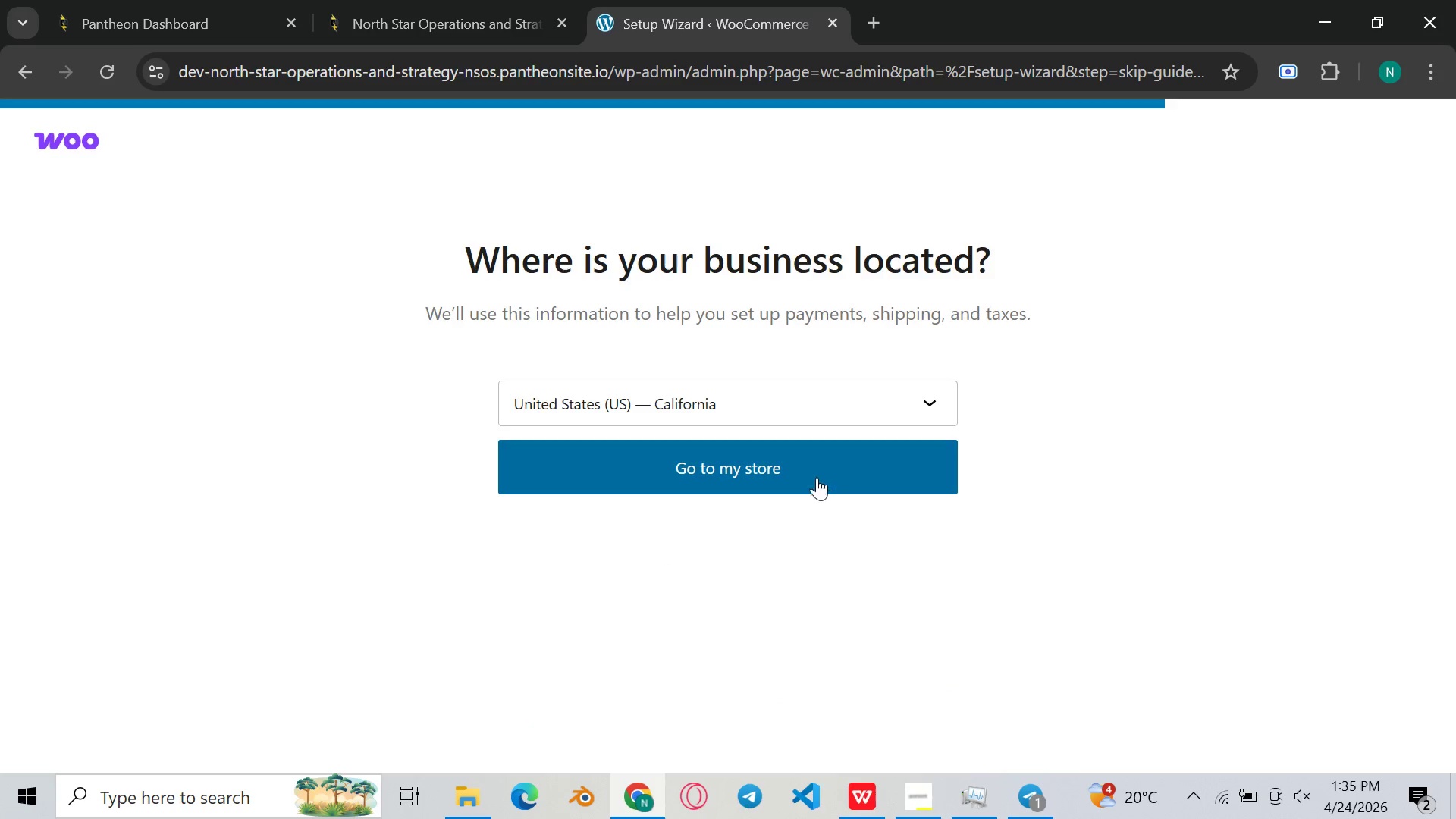 
left_click([816, 475])
 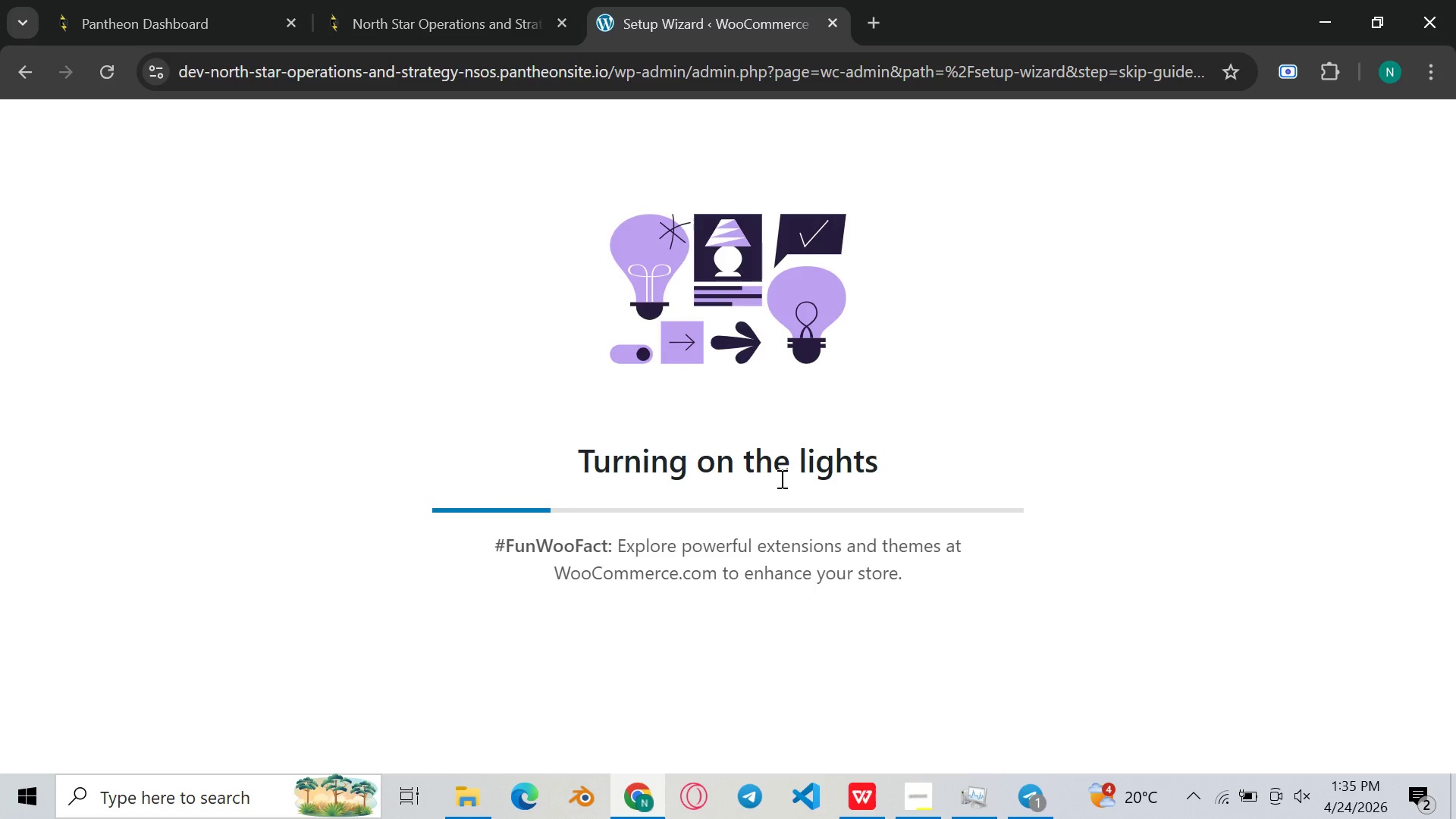 
scroll: coordinate [780, 479], scroll_direction: down, amount: 1.0
 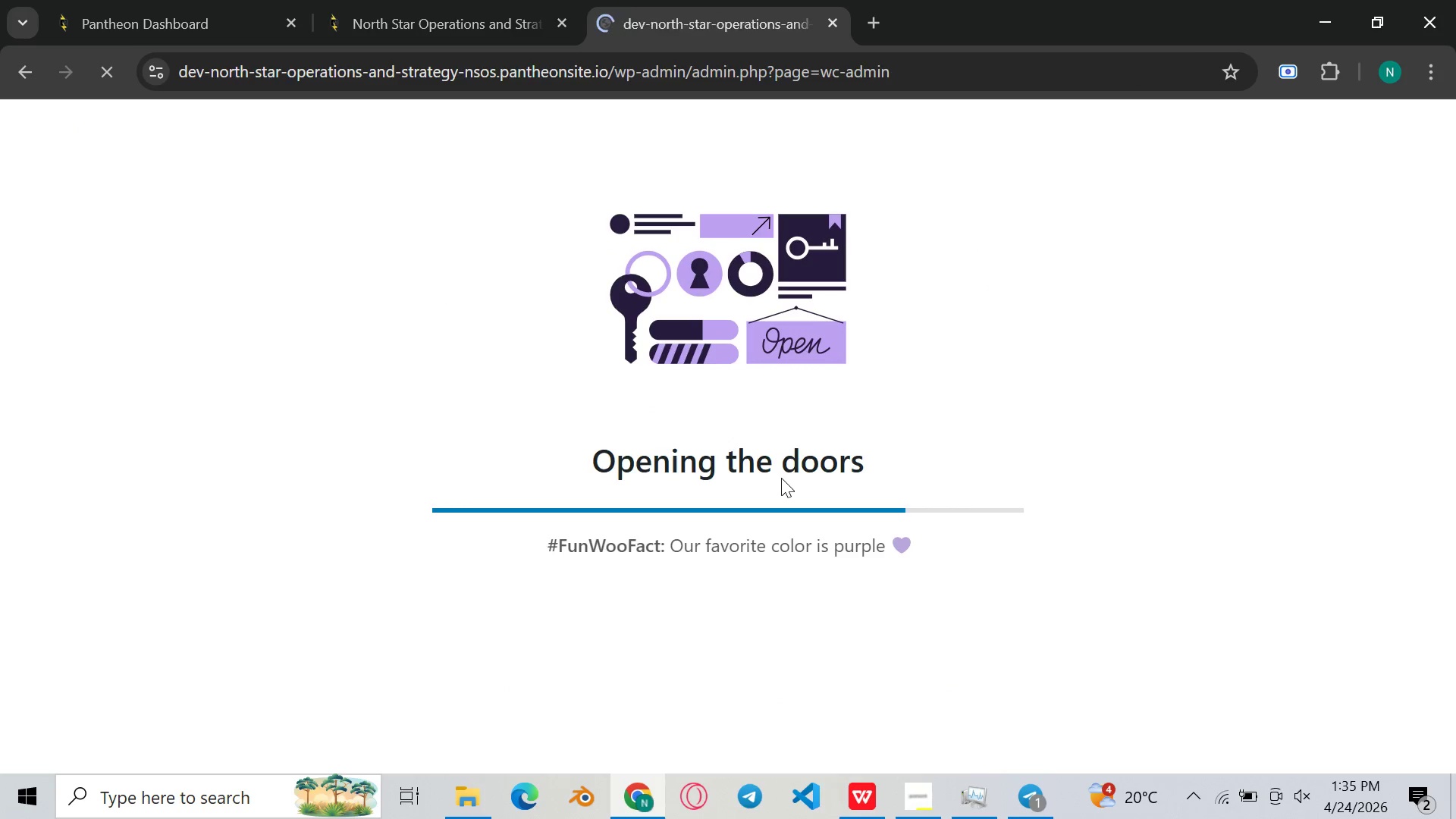 
wait(8.56)
 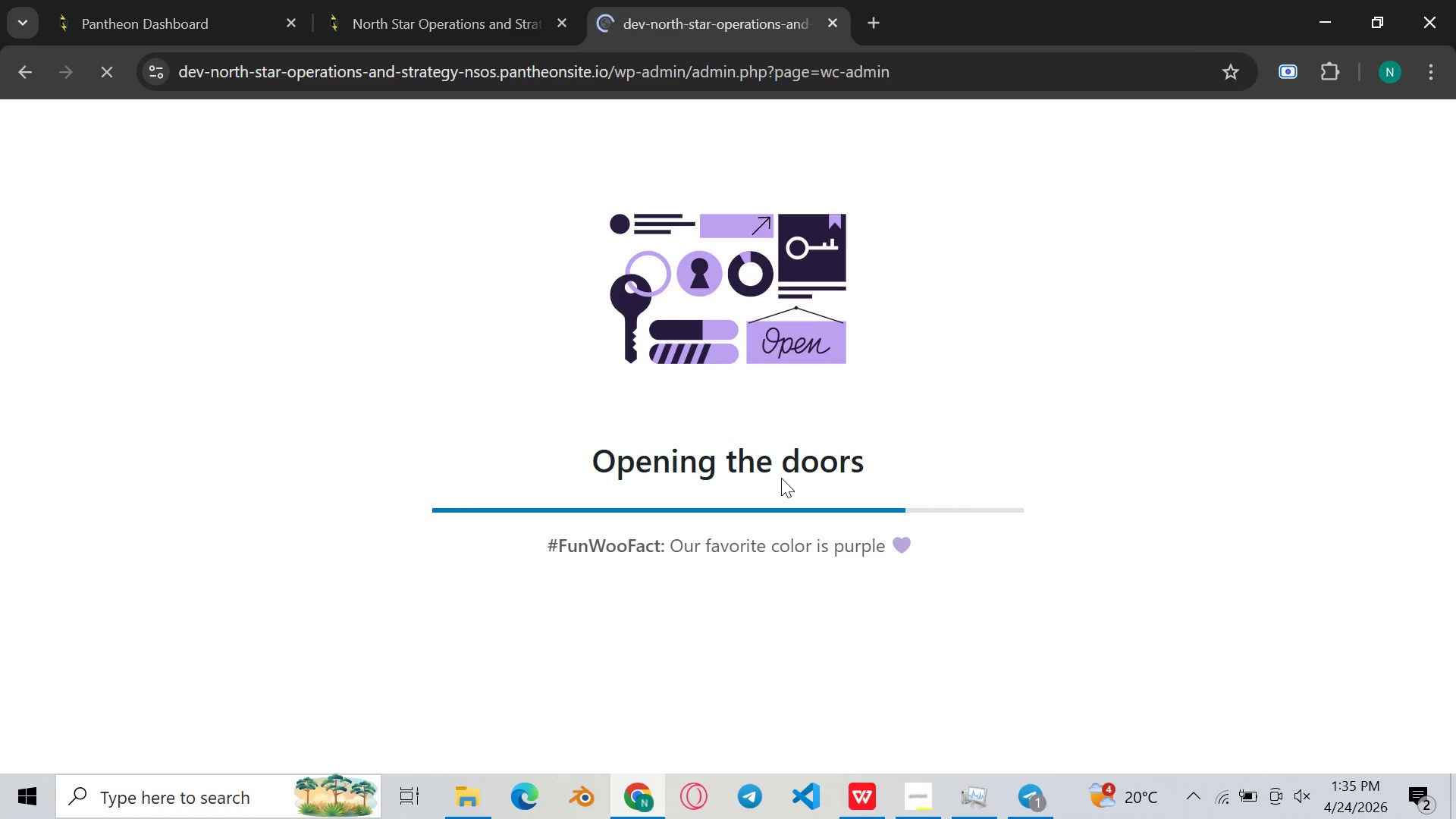 
scroll: coordinate [733, 430], scroll_direction: down, amount: 7.0
 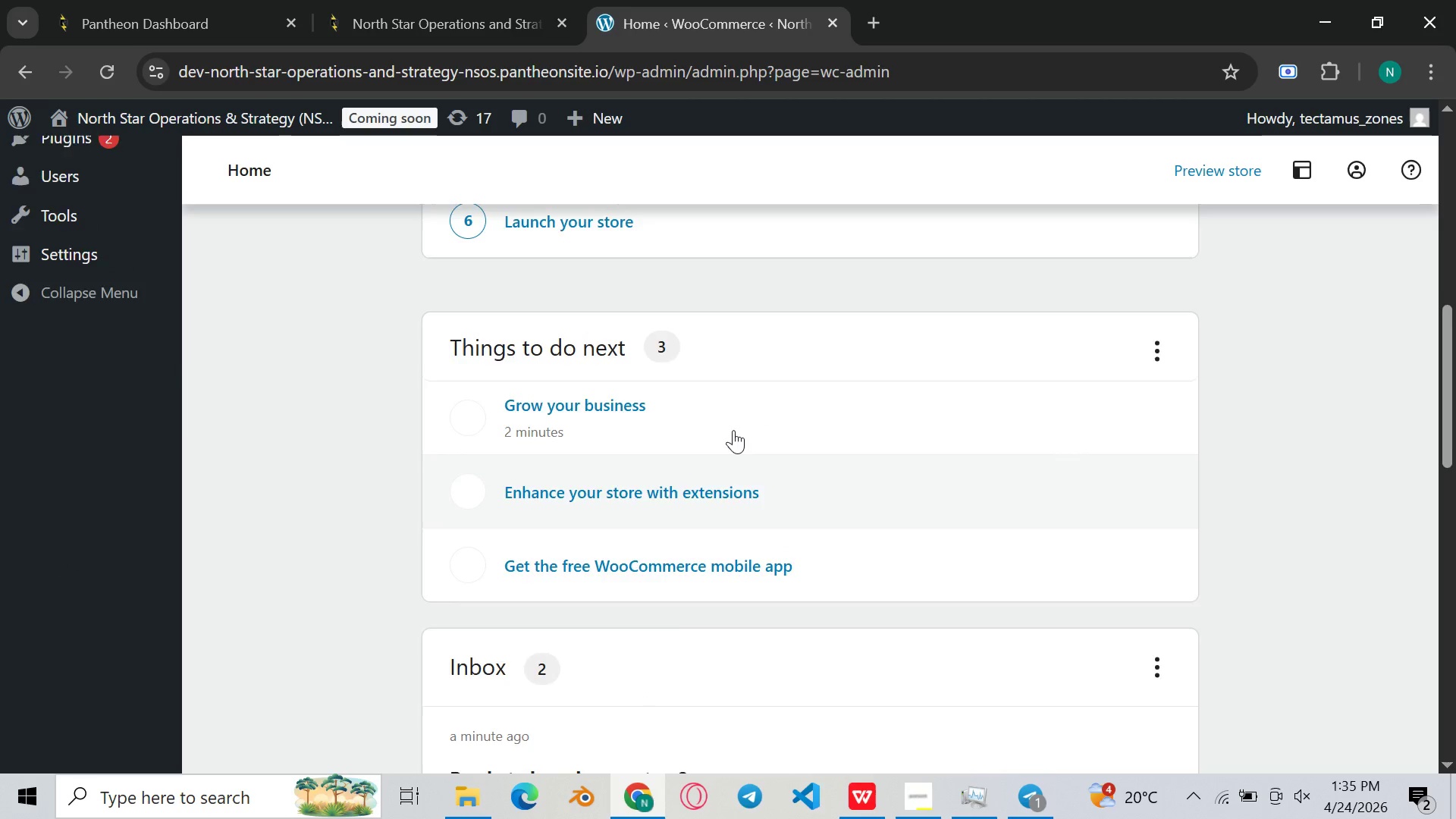 
scroll: coordinate [733, 430], scroll_direction: up, amount: 4.0
 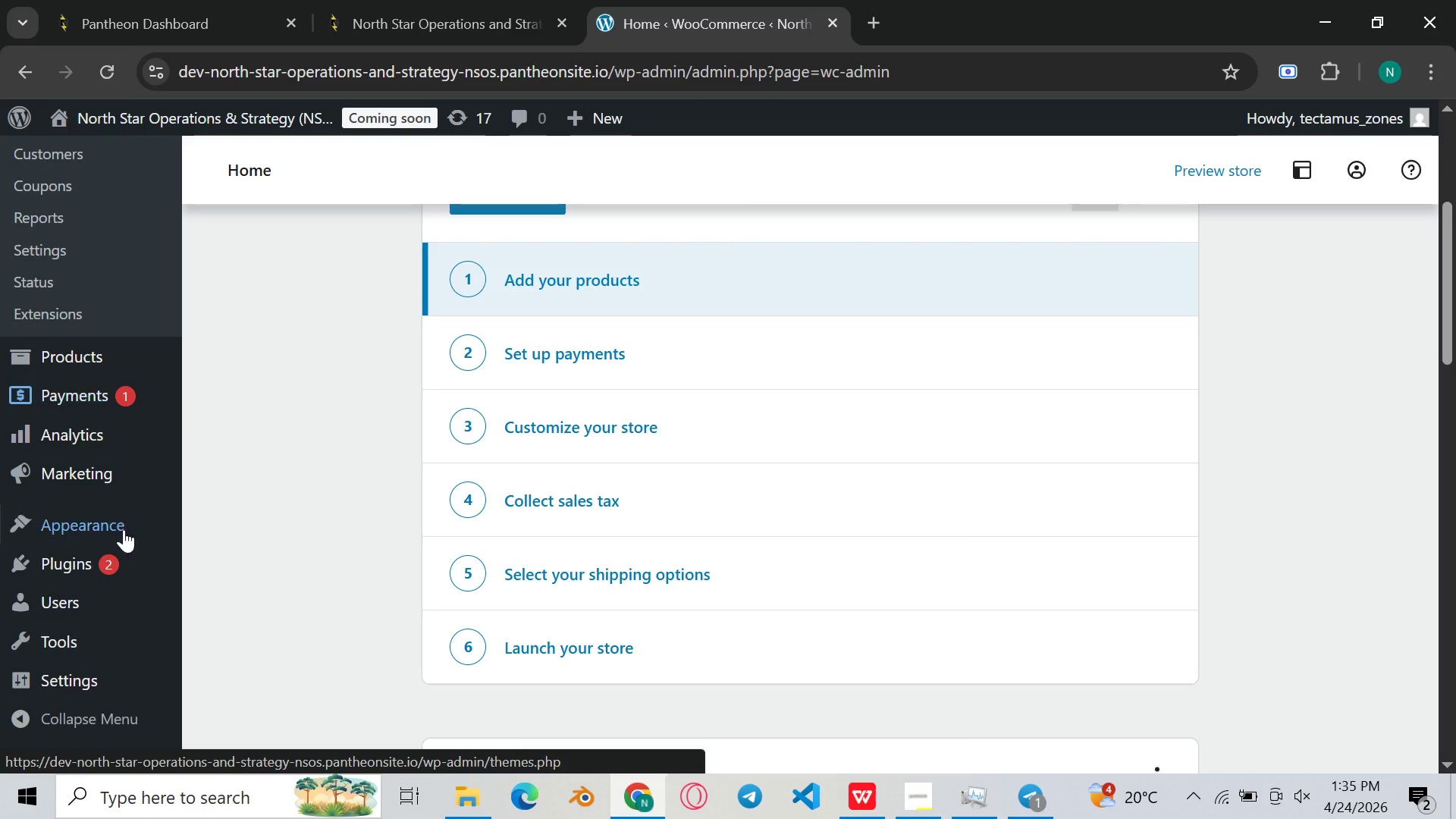 
left_click([118, 568])
 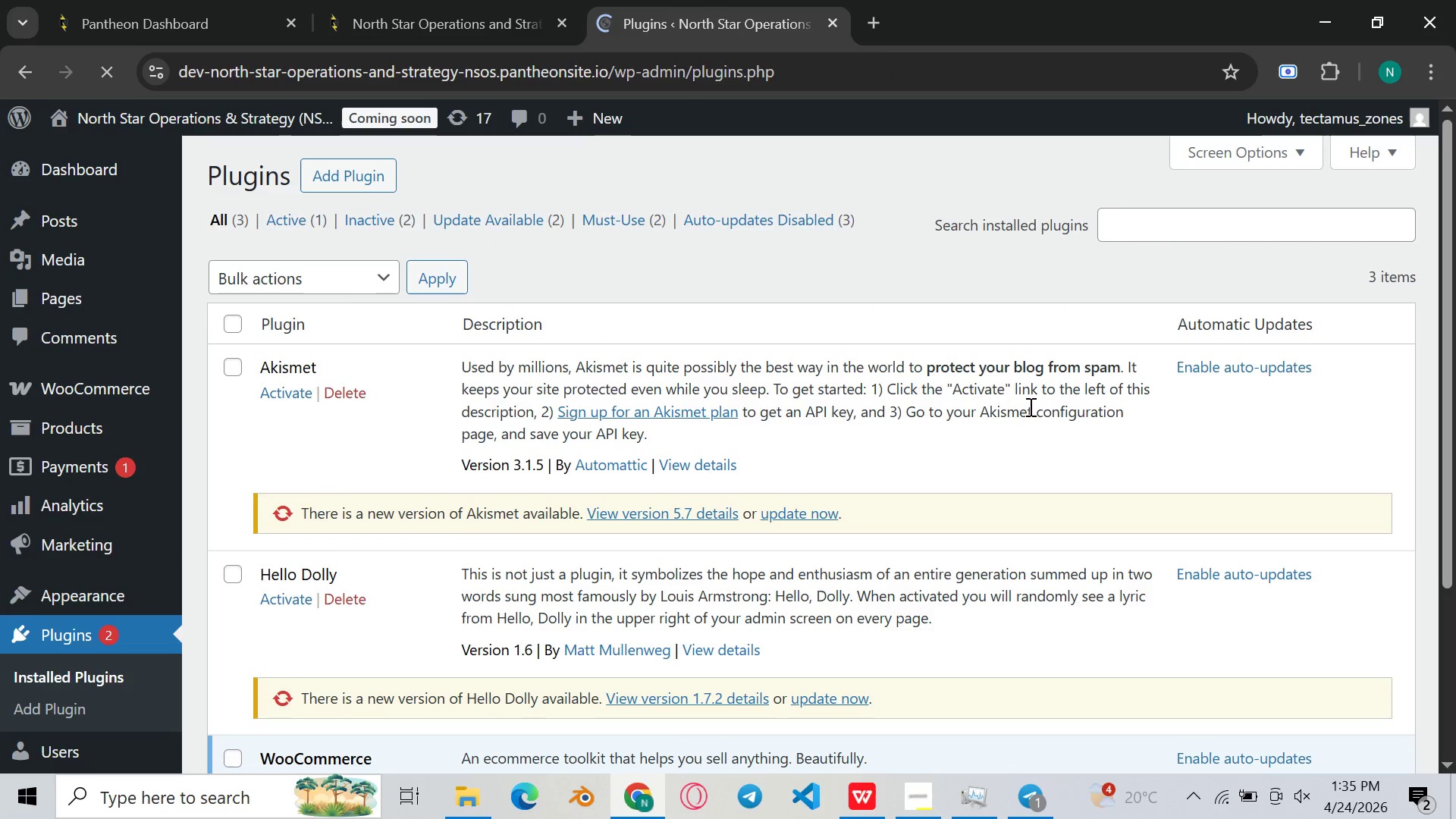 
scroll: coordinate [1030, 409], scroll_direction: down, amount: 3.0
 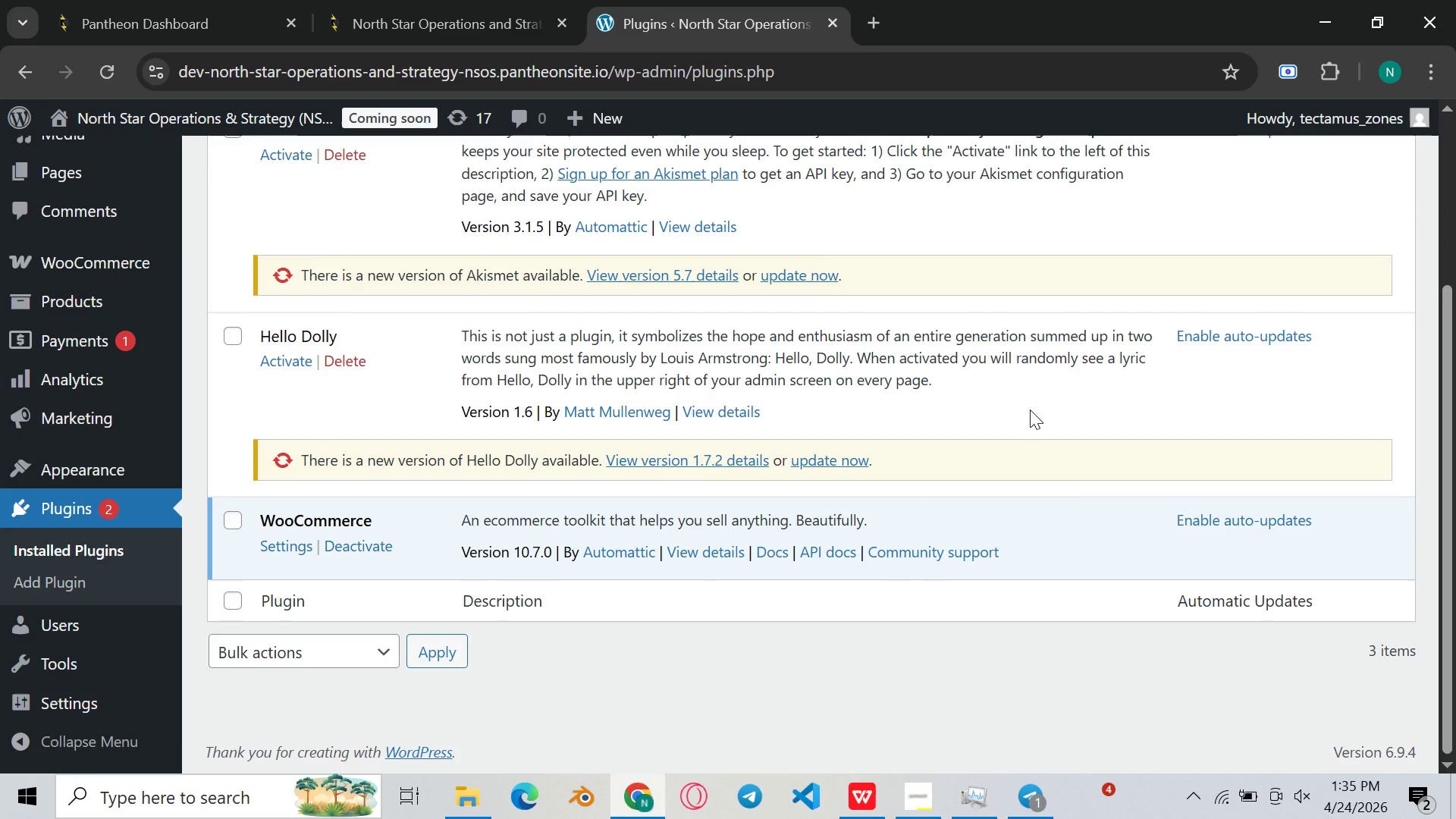 
scroll: coordinate [1034, 411], scroll_direction: up, amount: 4.0
 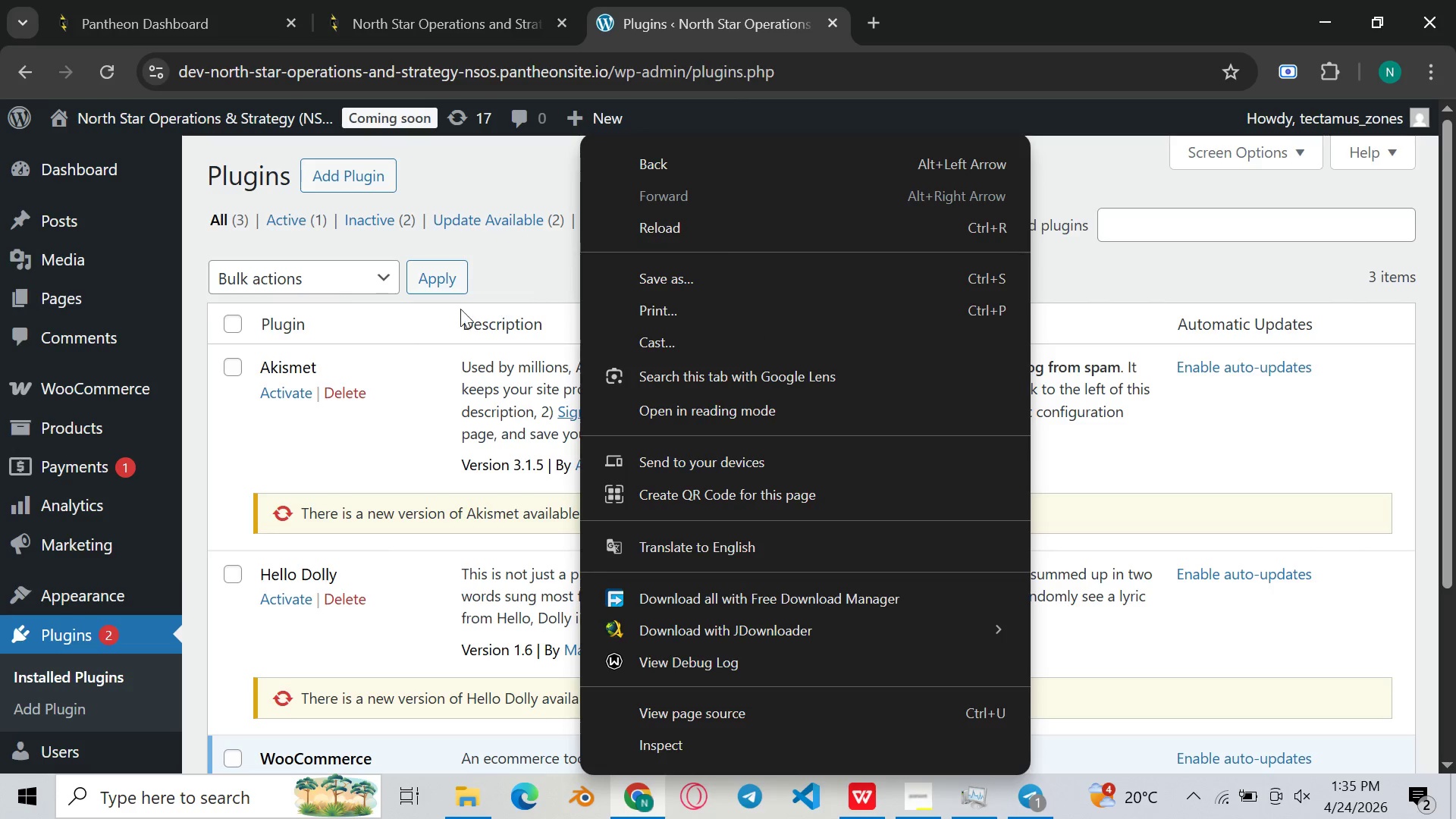 
left_click([428, 342])
 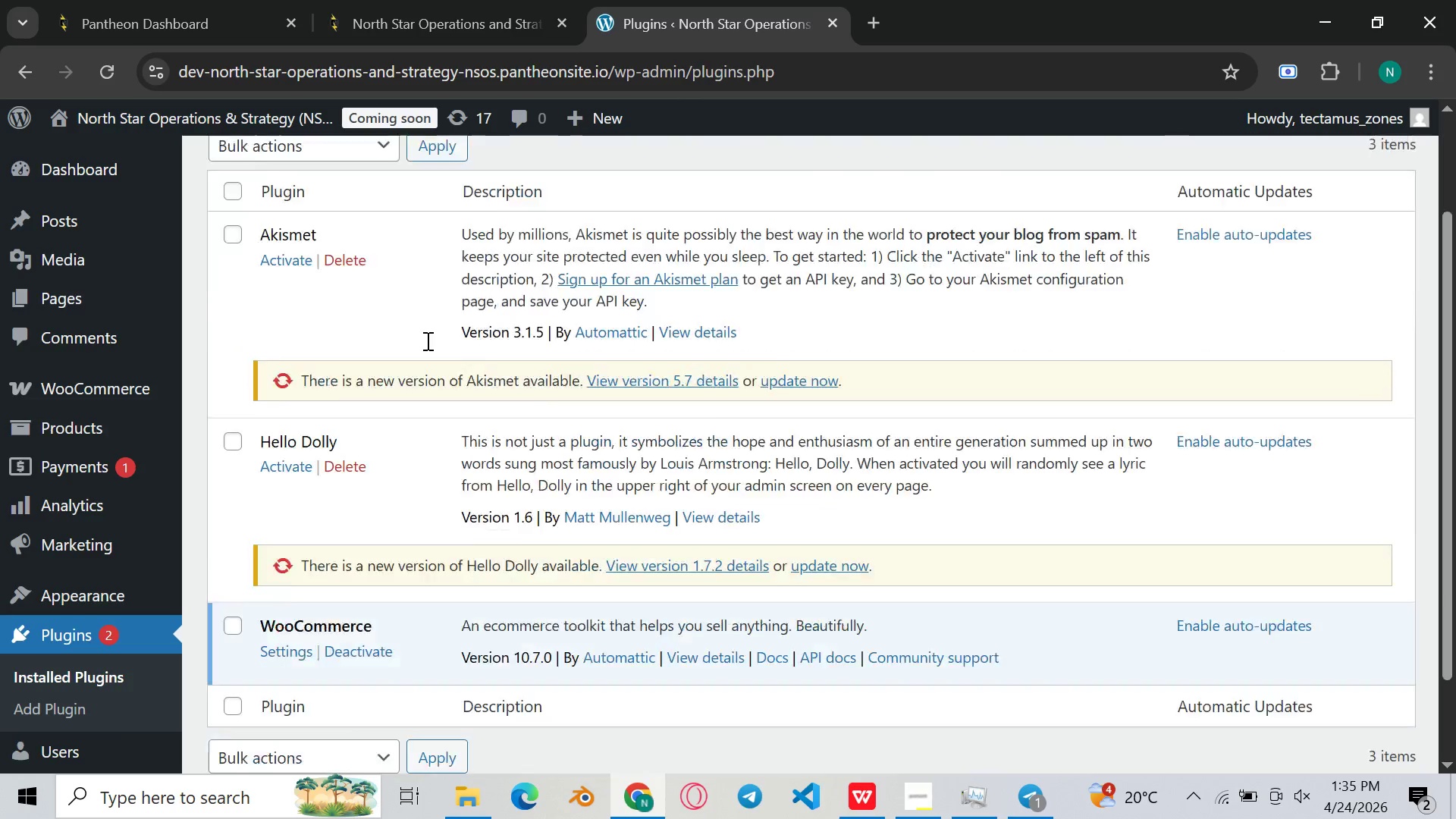 
scroll: coordinate [421, 339], scroll_direction: down, amount: 9.0
 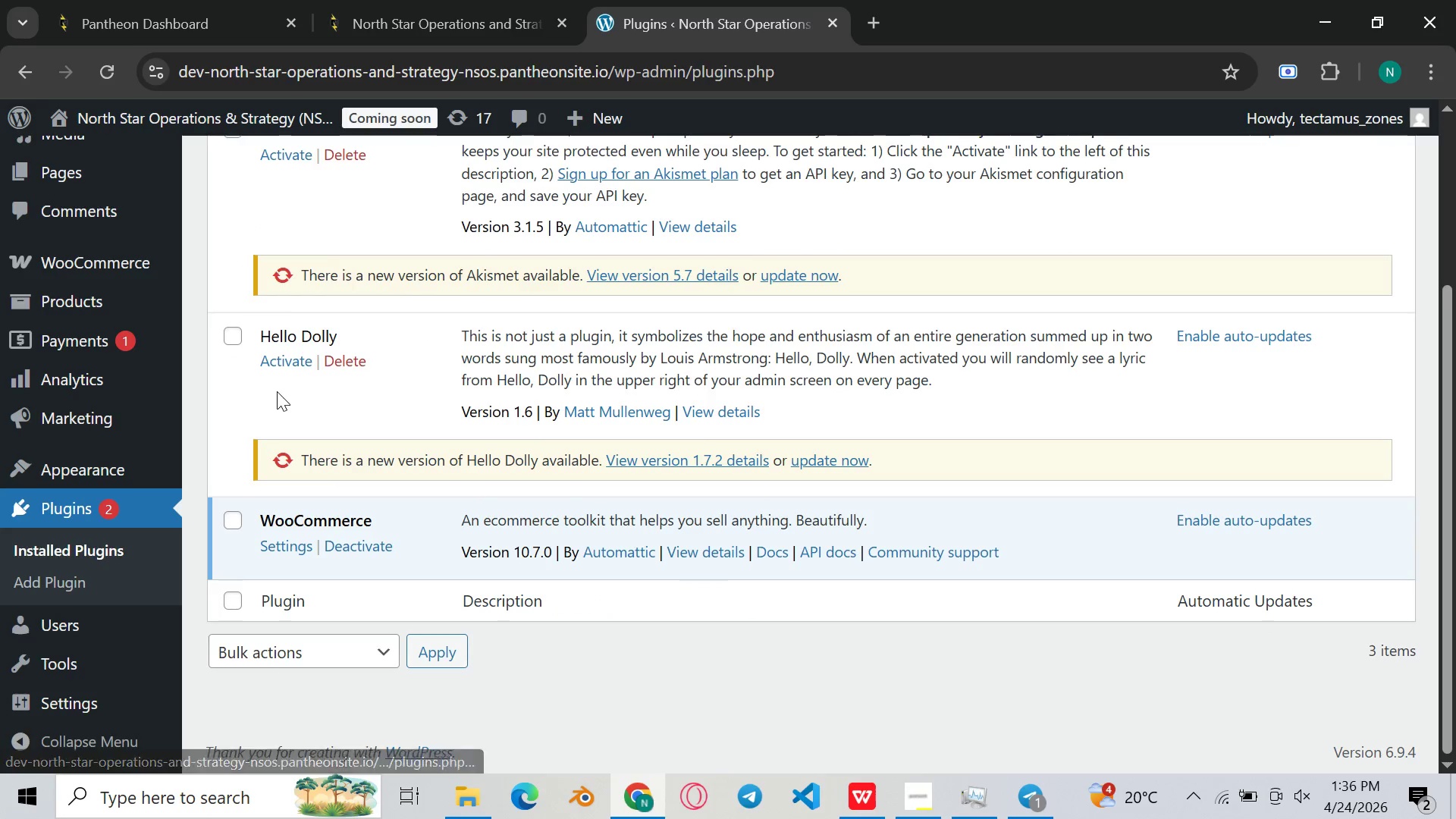 
scroll: coordinate [276, 394], scroll_direction: up, amount: 3.0
 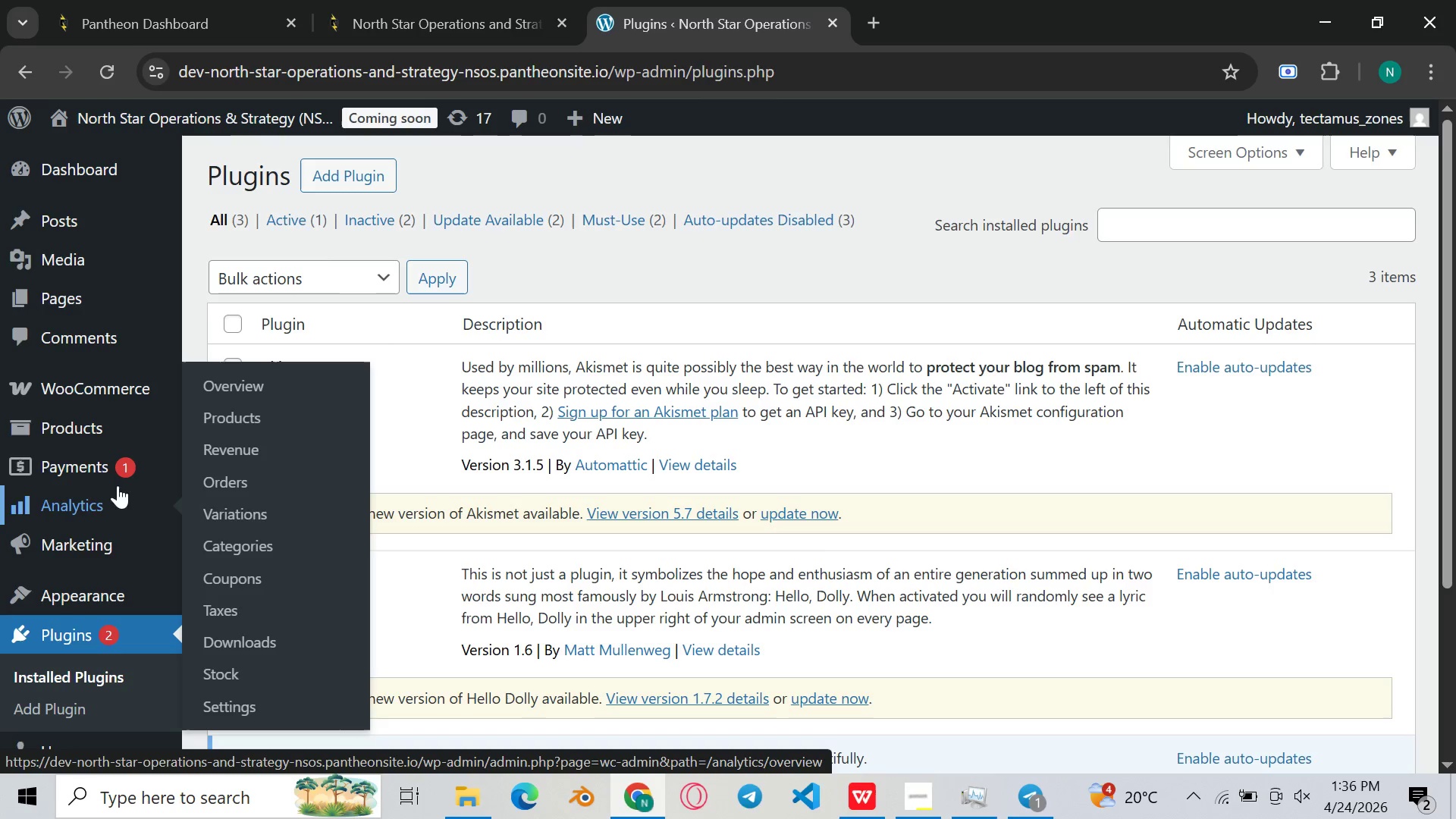 
wait(6.94)
 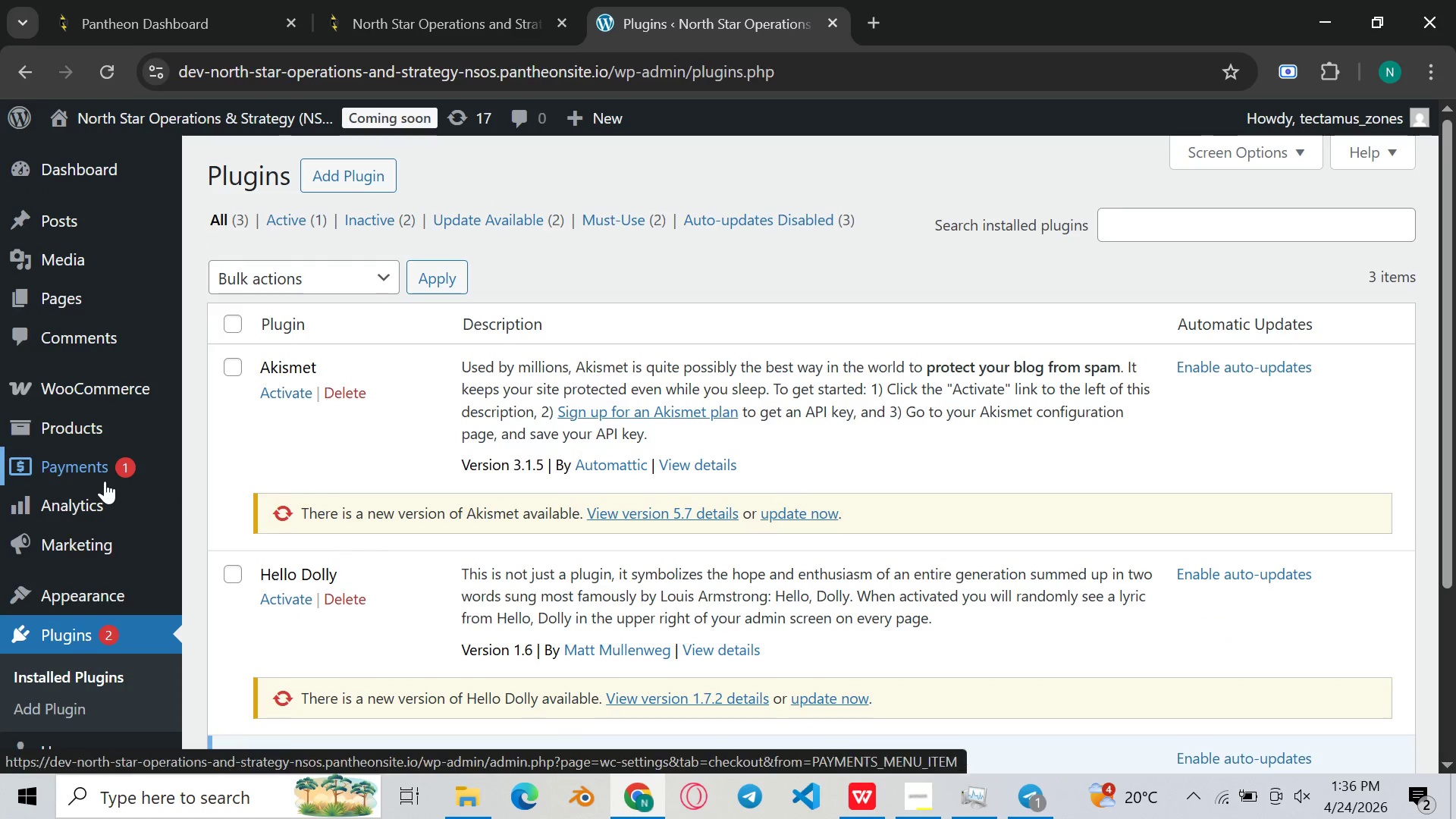 
mouse_move([146, 470])
 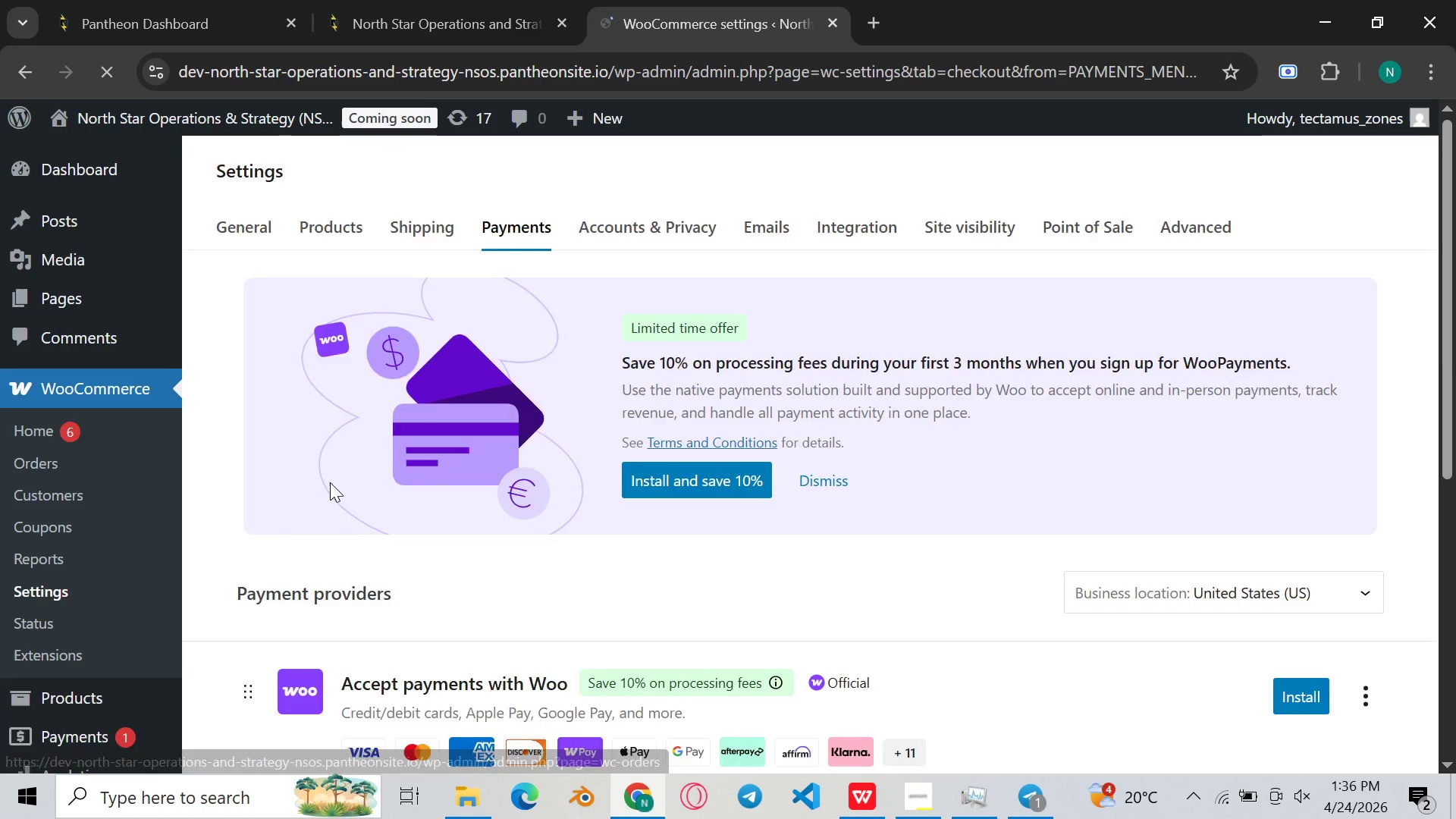 
scroll: coordinate [328, 482], scroll_direction: down, amount: 4.0
 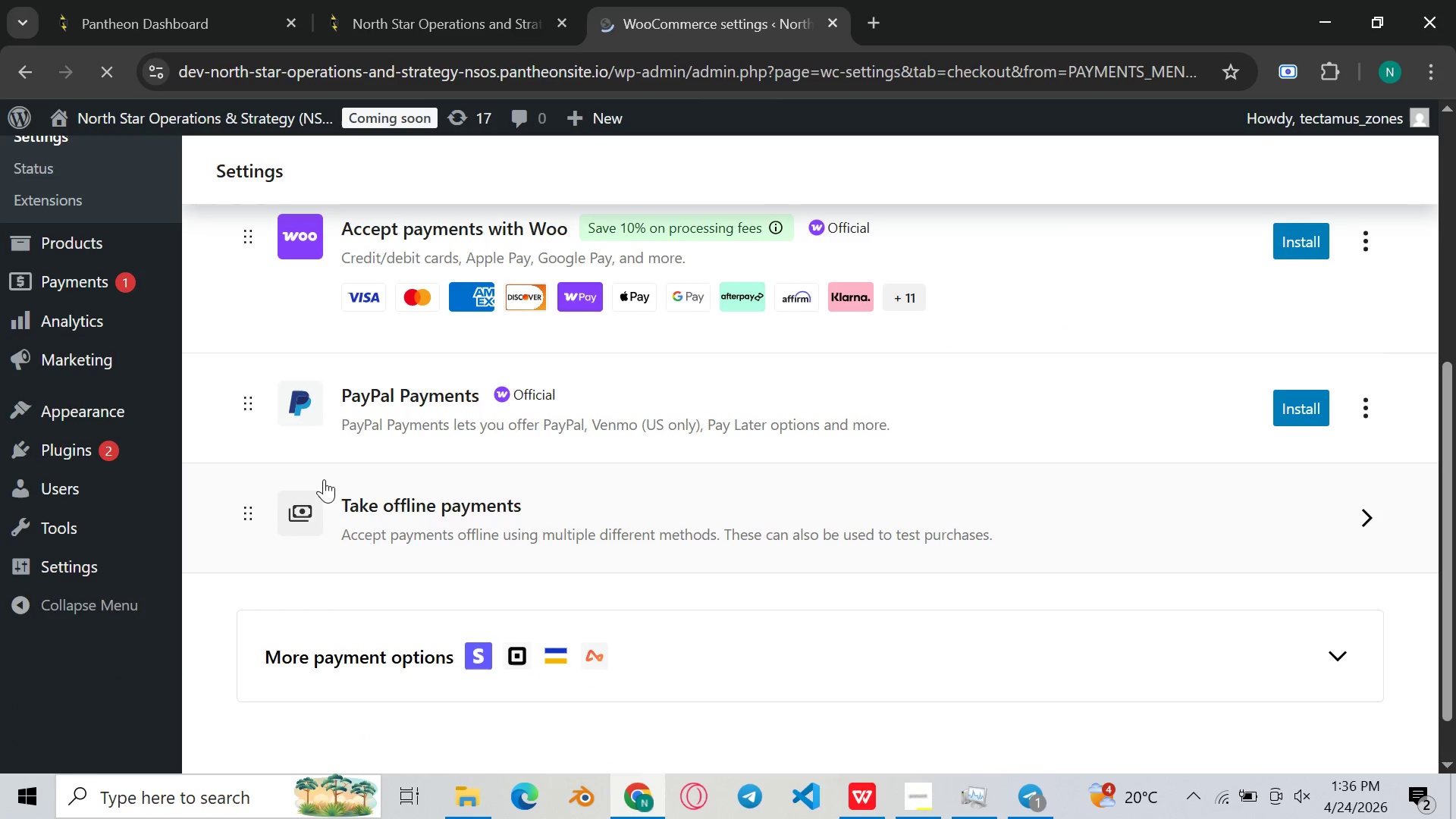 
scroll: coordinate [320, 476], scroll_direction: up, amount: 3.0
 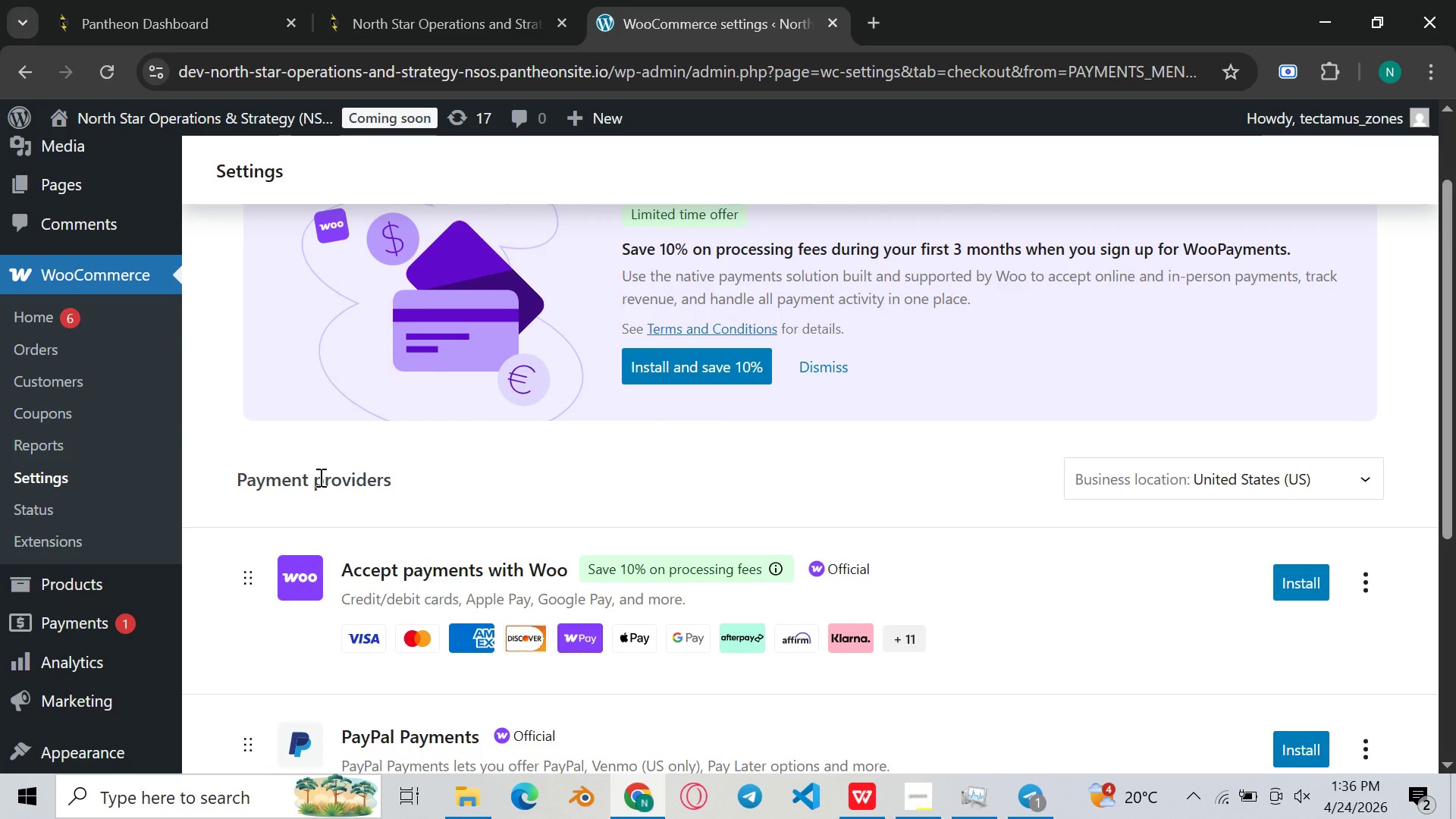 
scroll: coordinate [321, 477], scroll_direction: down, amount: 1.0
 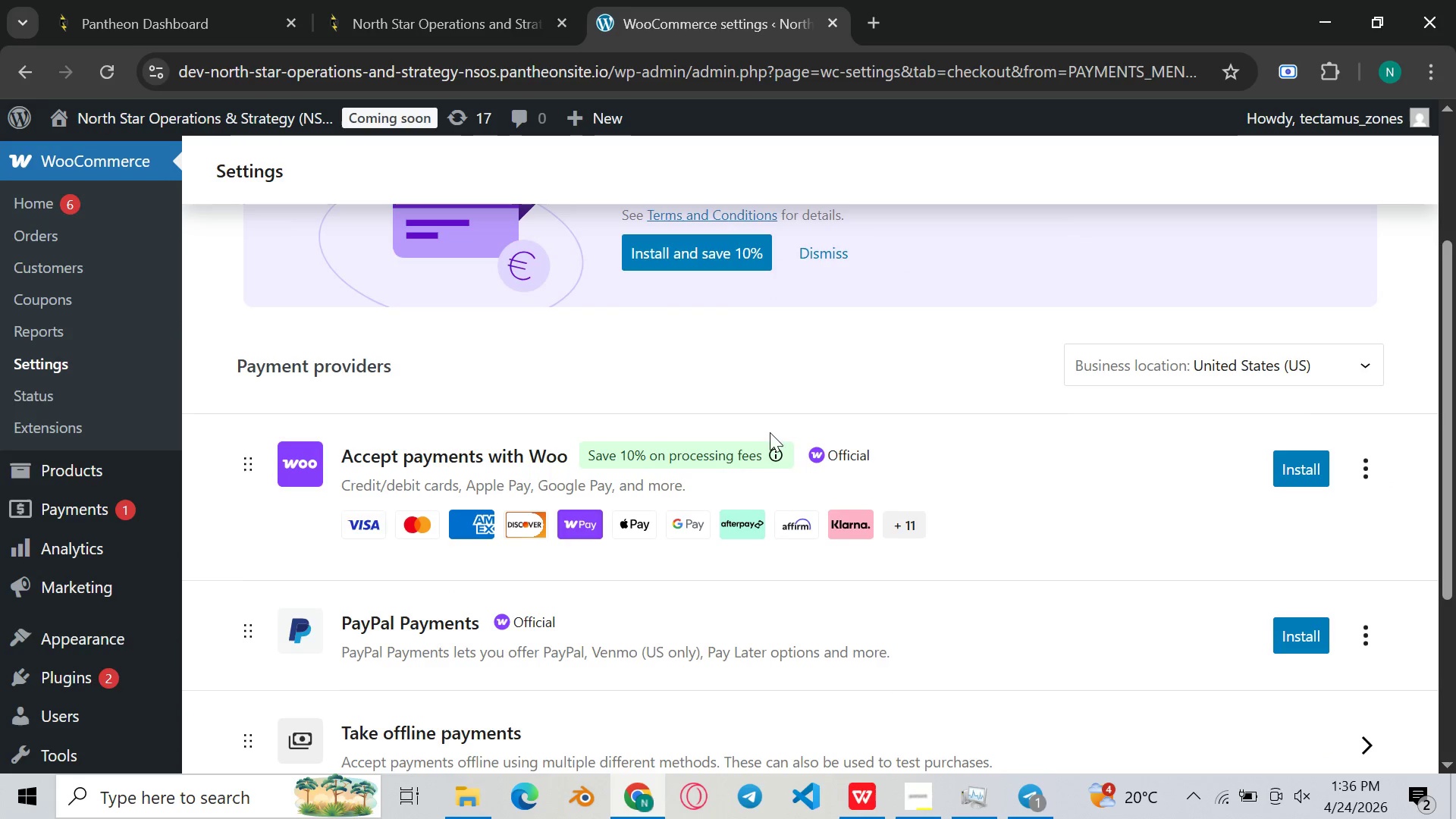 
wait(5.04)
 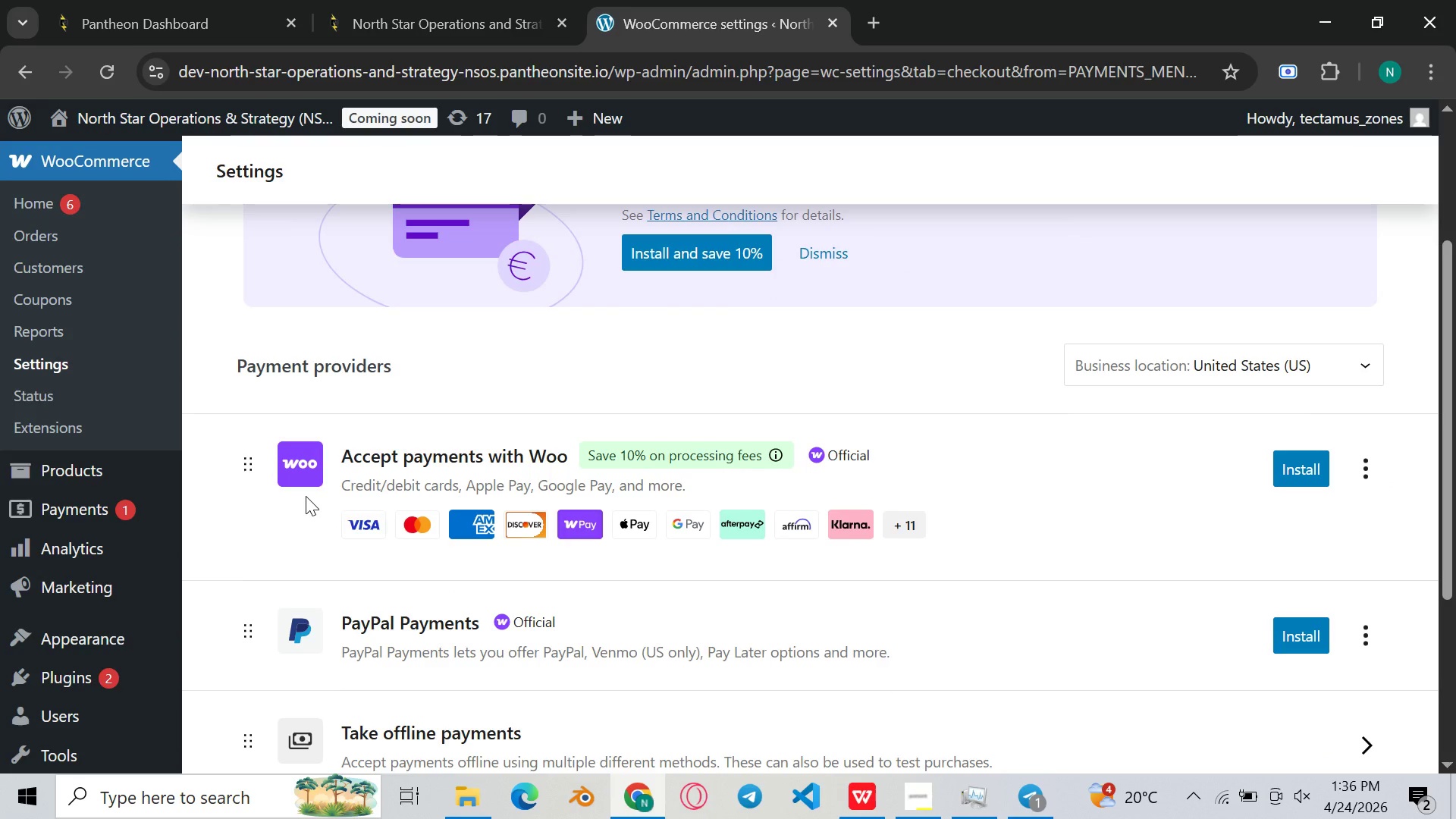 
left_click([1299, 458])
 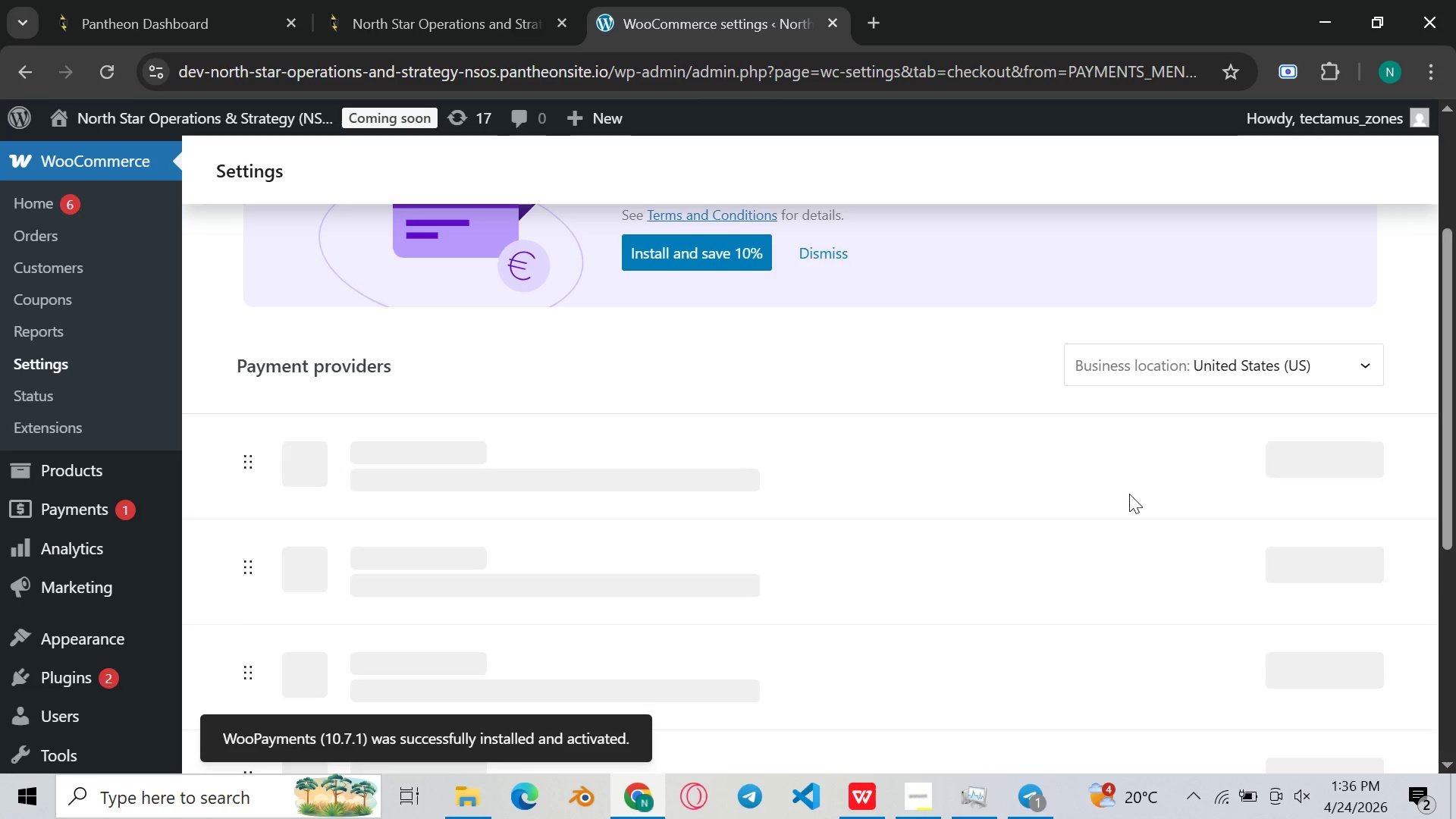 
wait(10.03)
 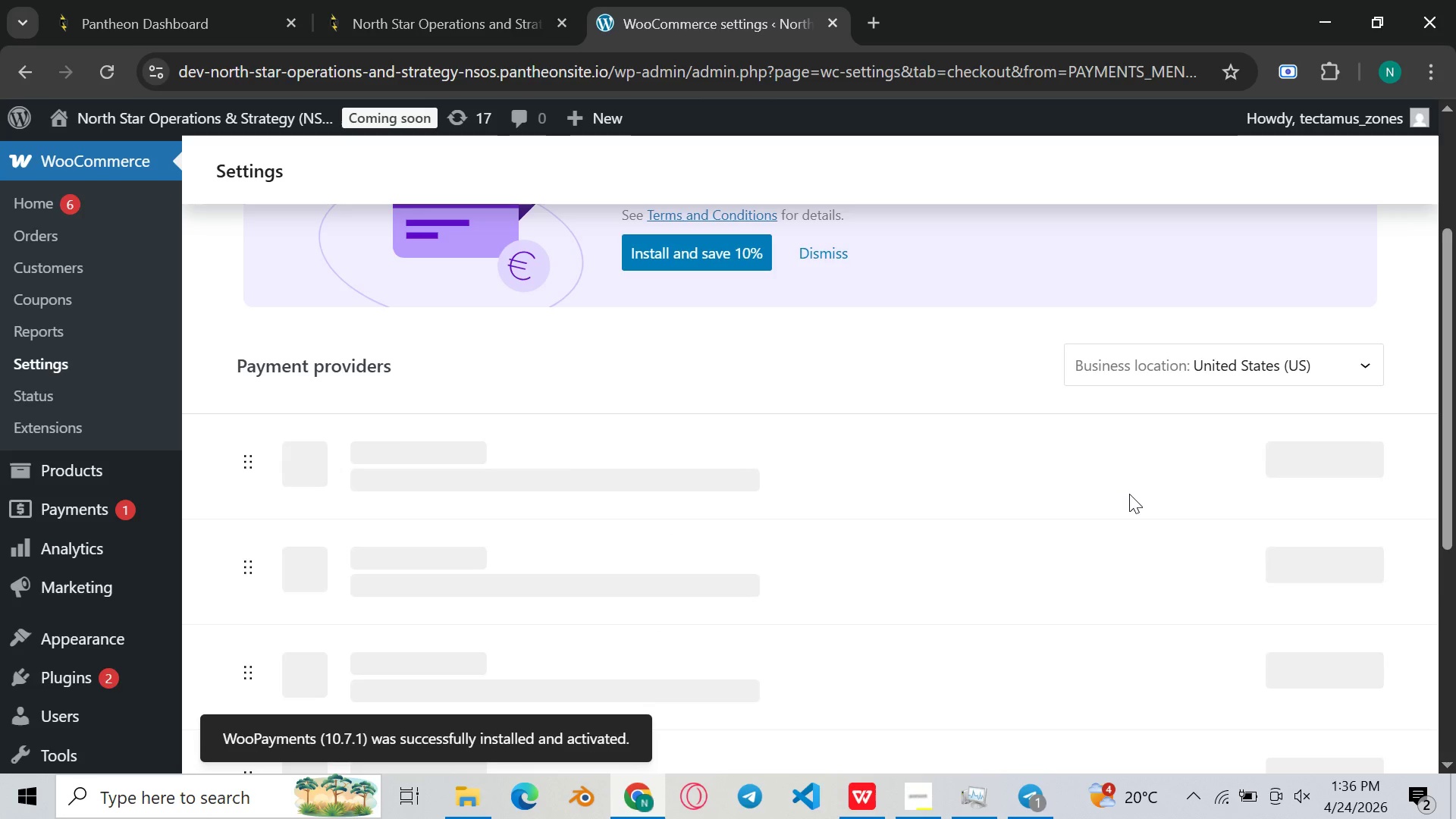 
left_click([1338, 220])
 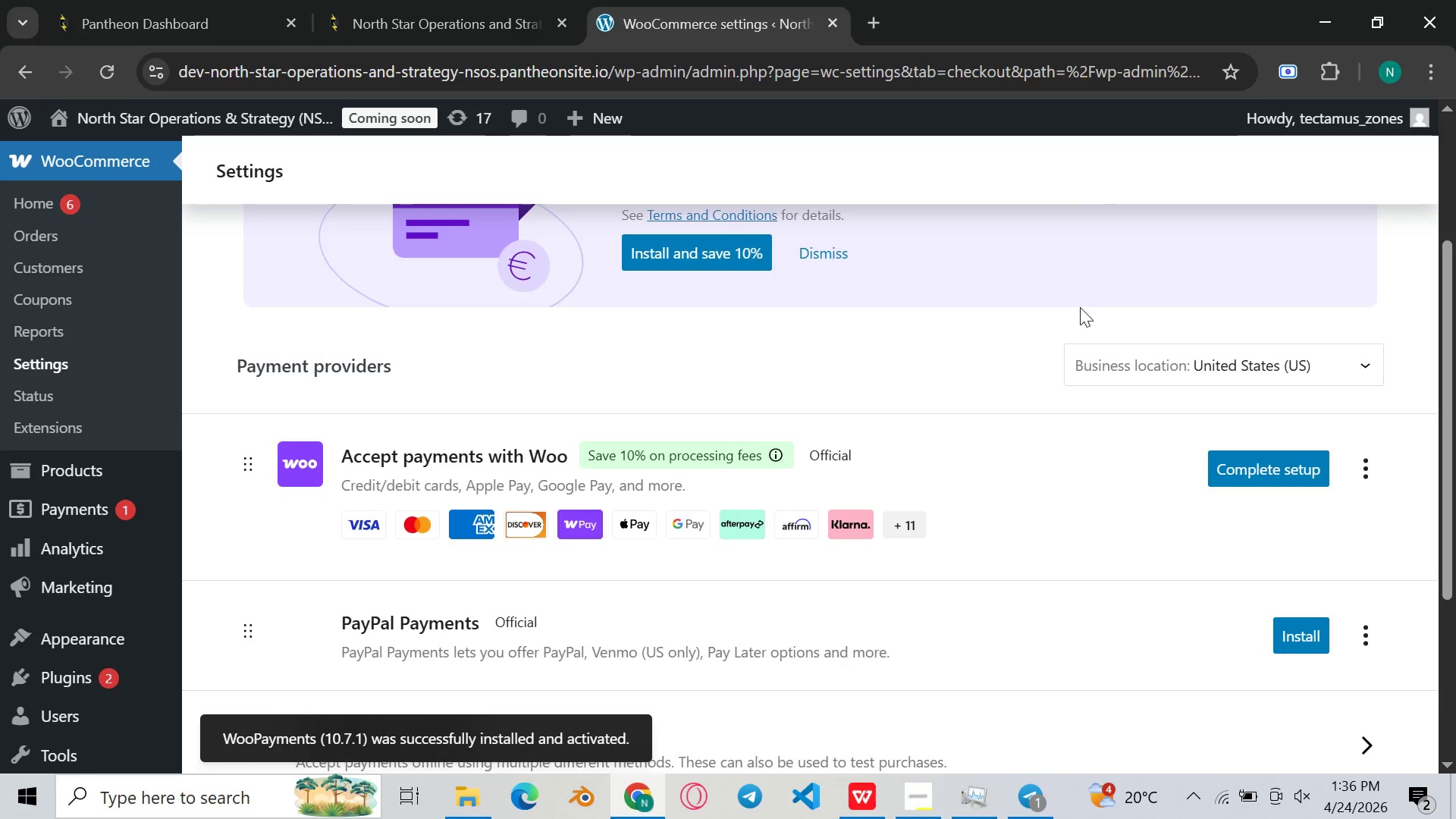 
left_click([979, 344])
 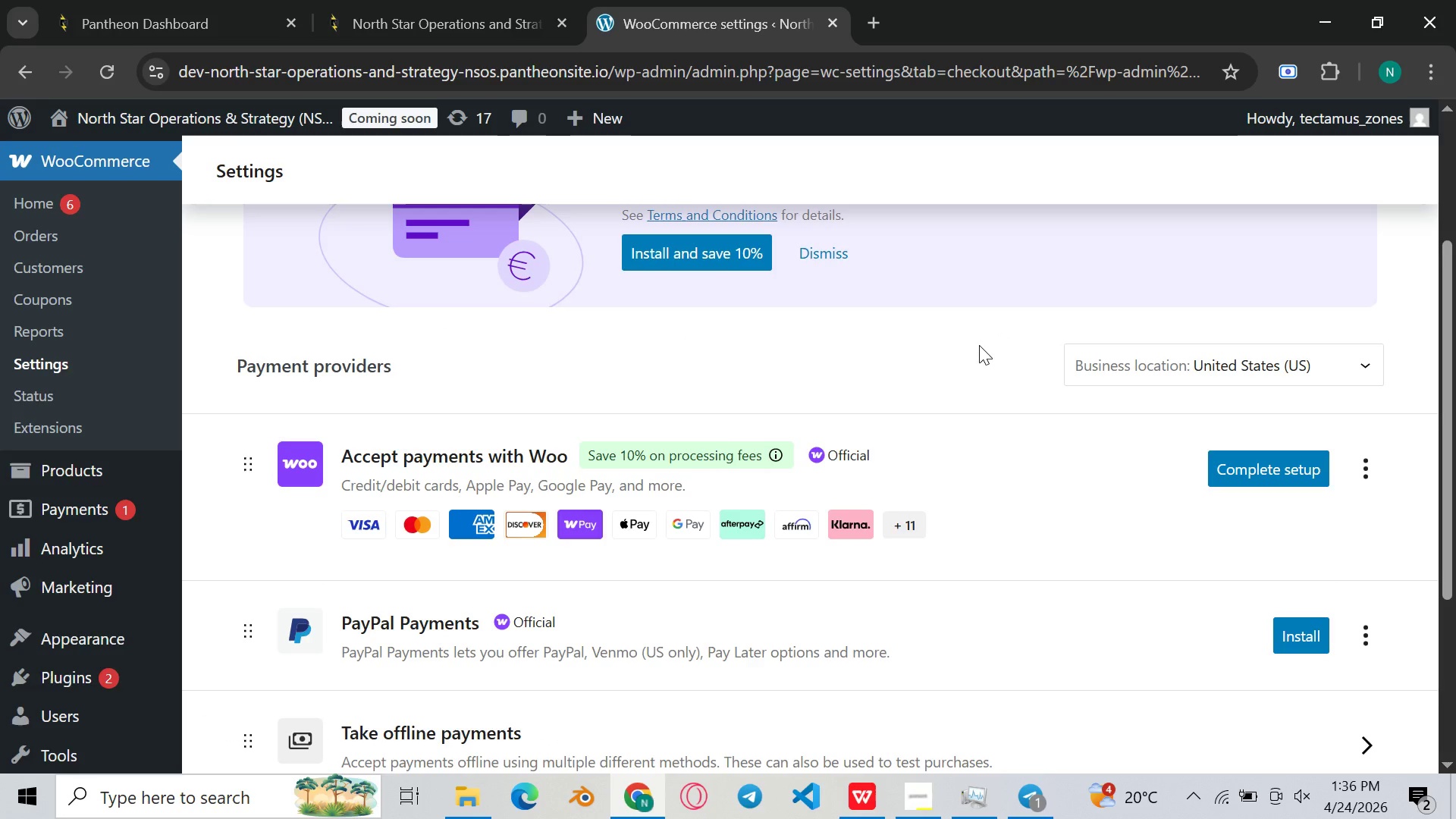 
wait(5.94)
 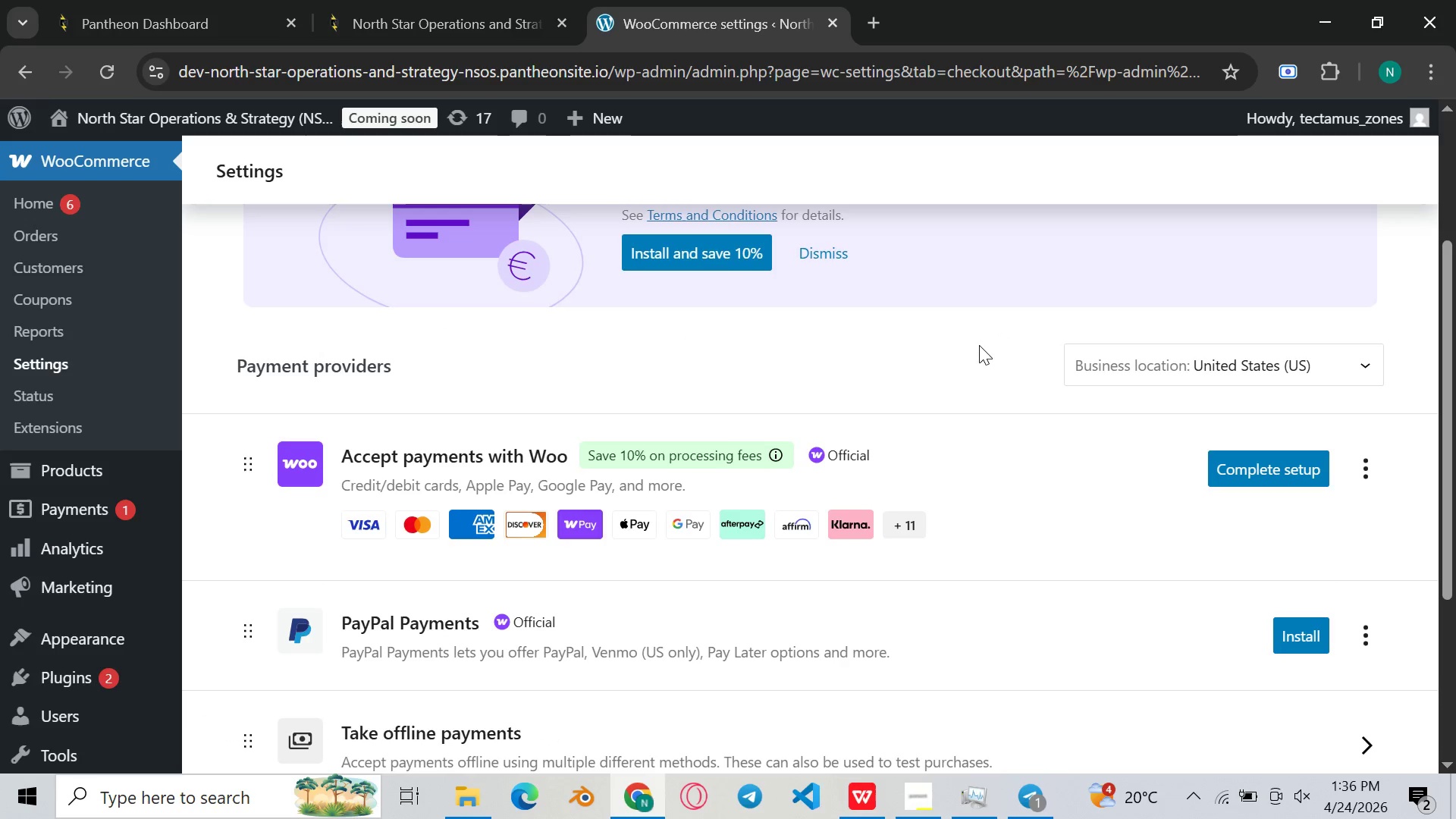 
left_click([979, 345])
 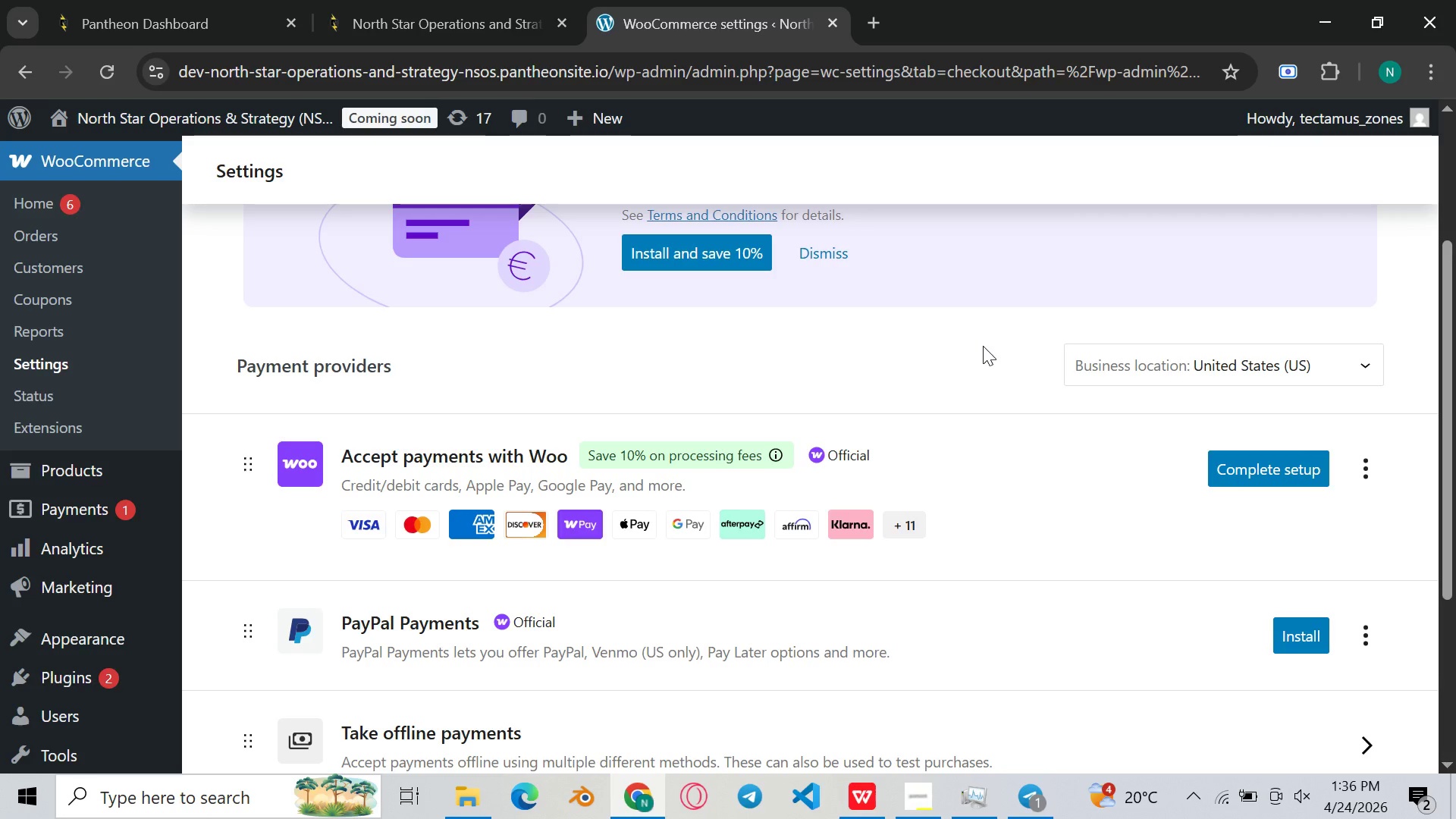 
wait(5.55)
 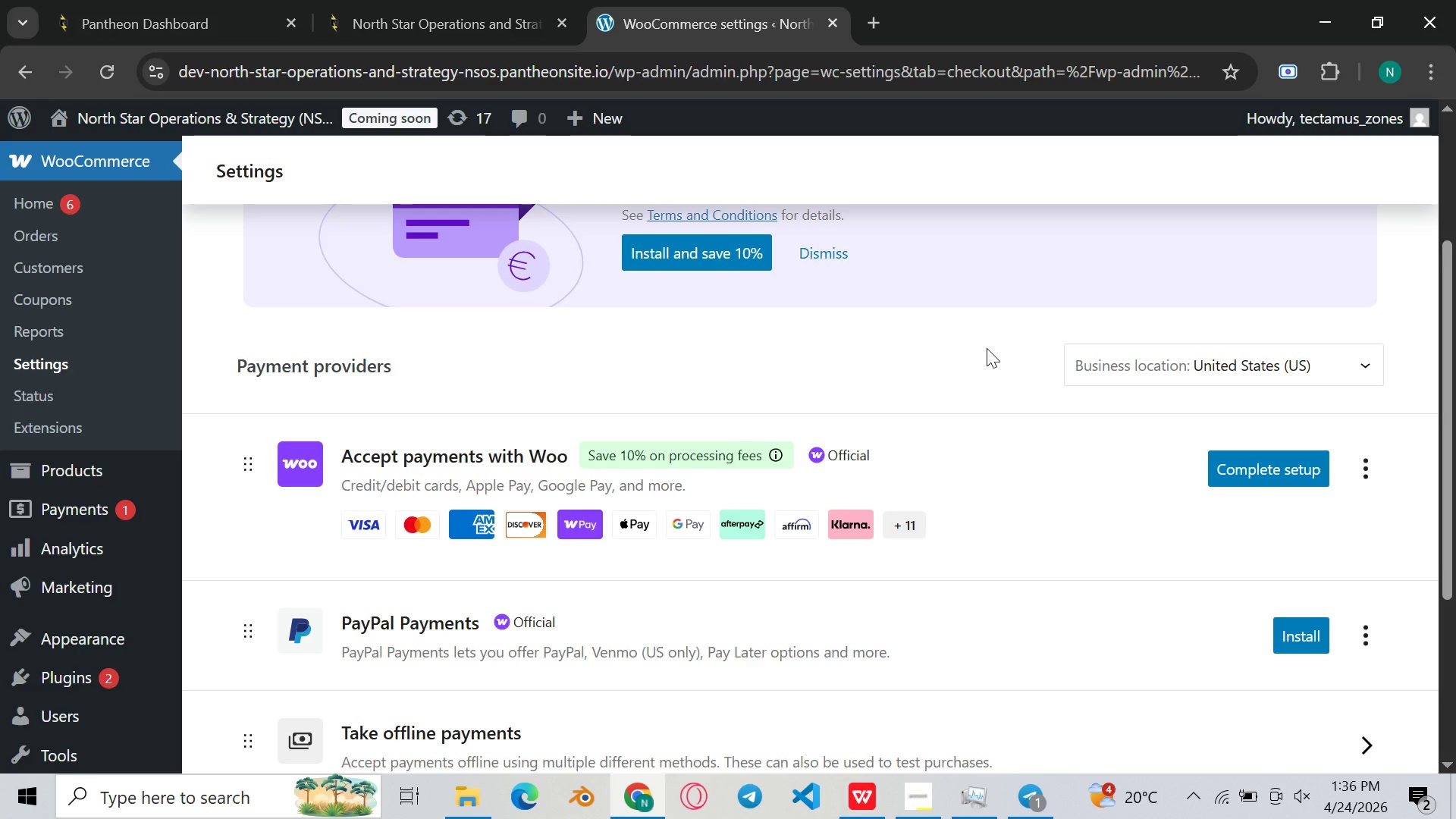 
left_click([983, 346])
 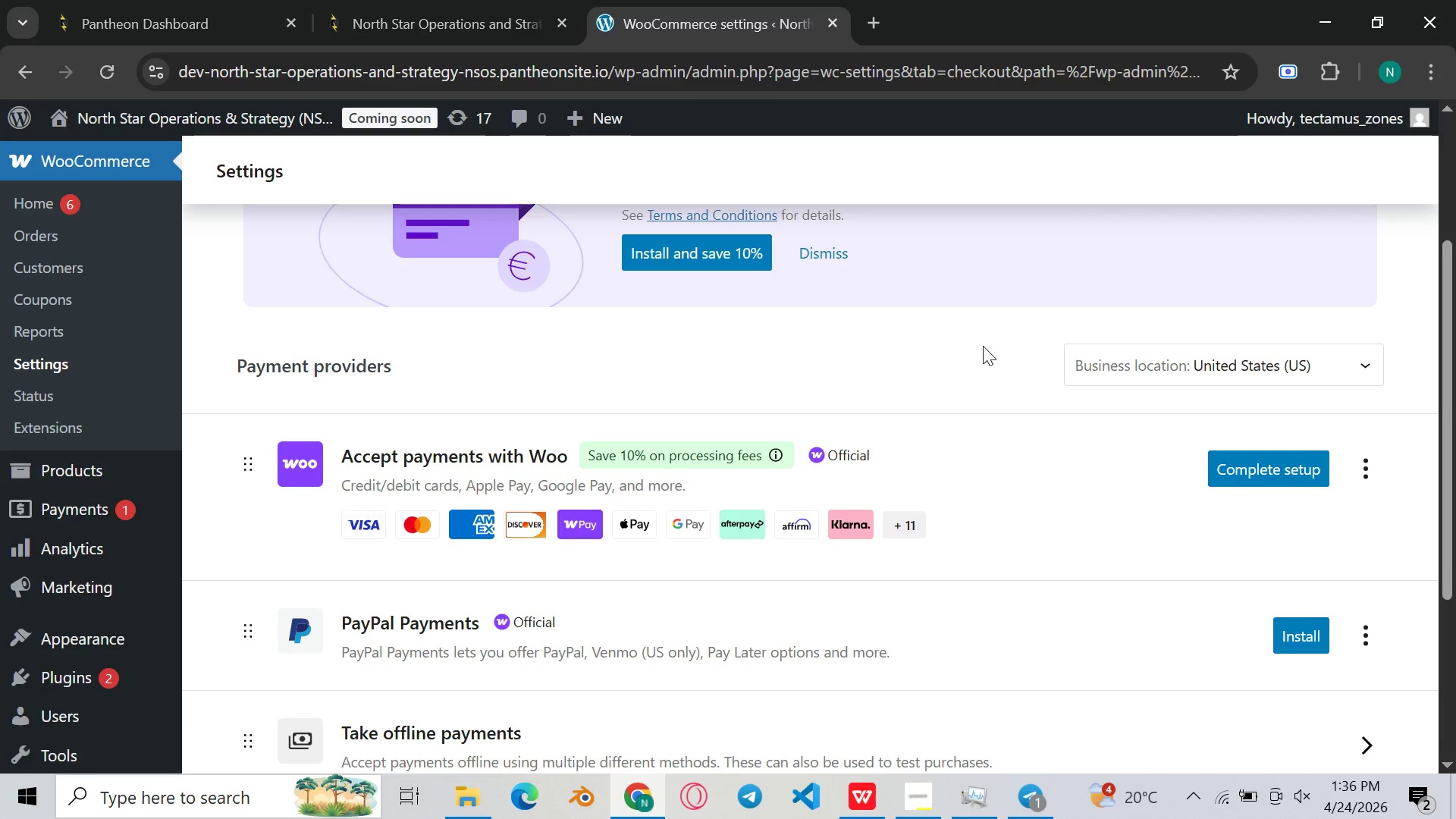 
wait(7.02)
 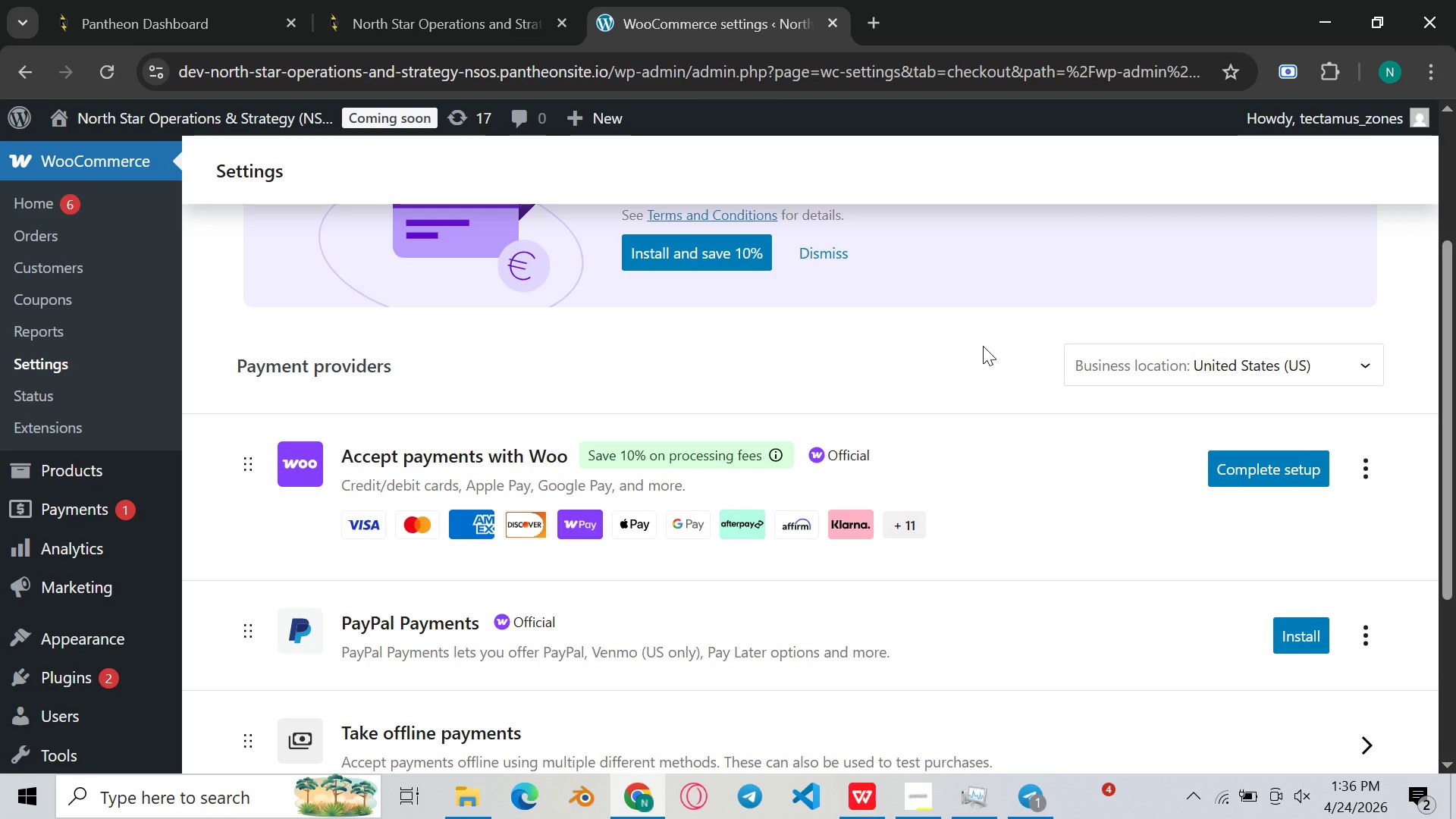 
left_click([972, 323])
 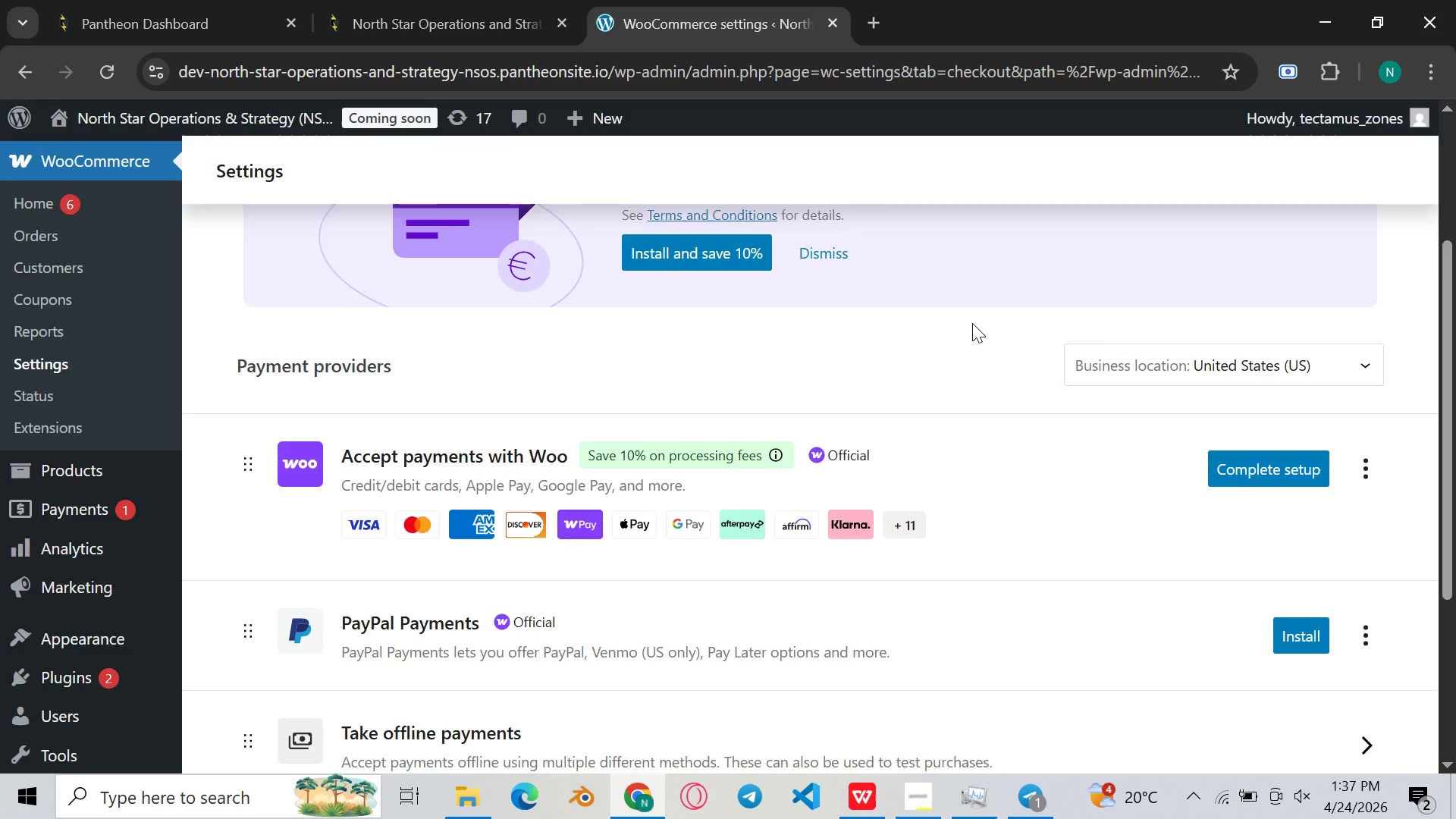 
scroll: coordinate [966, 331], scroll_direction: down, amount: 5.0
 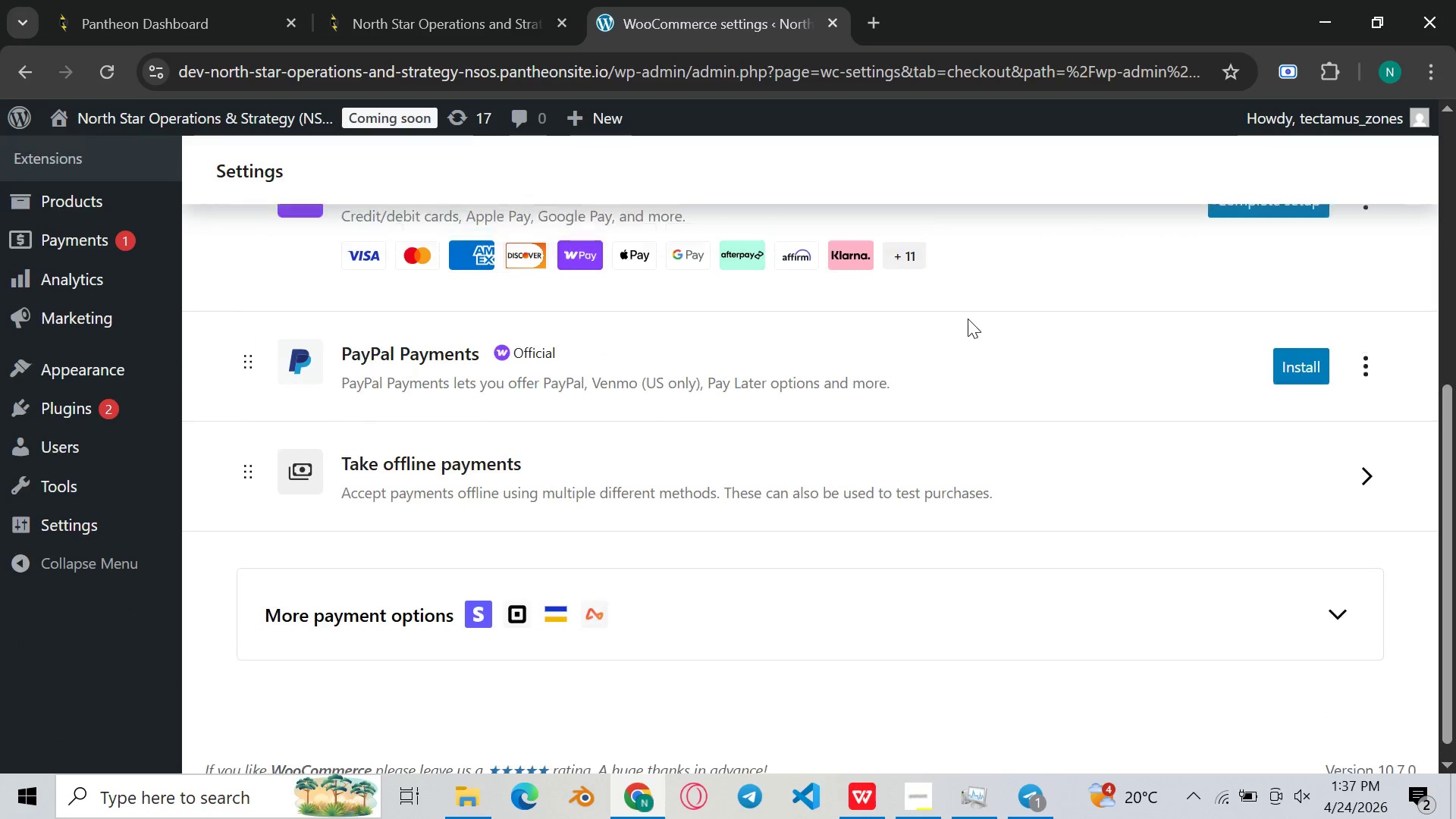 
scroll: coordinate [968, 318], scroll_direction: up, amount: 2.0
 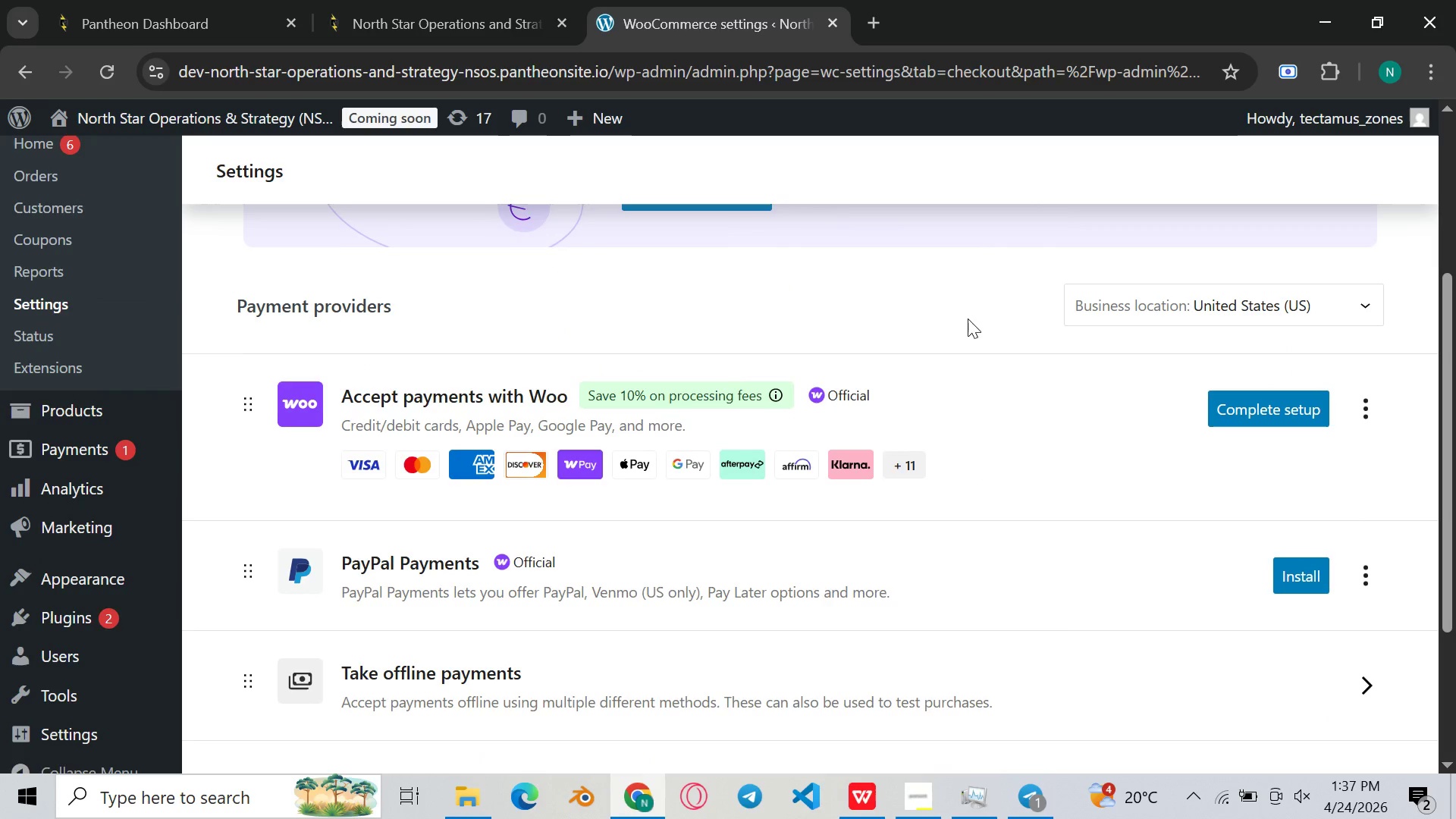 
left_click([968, 318])
 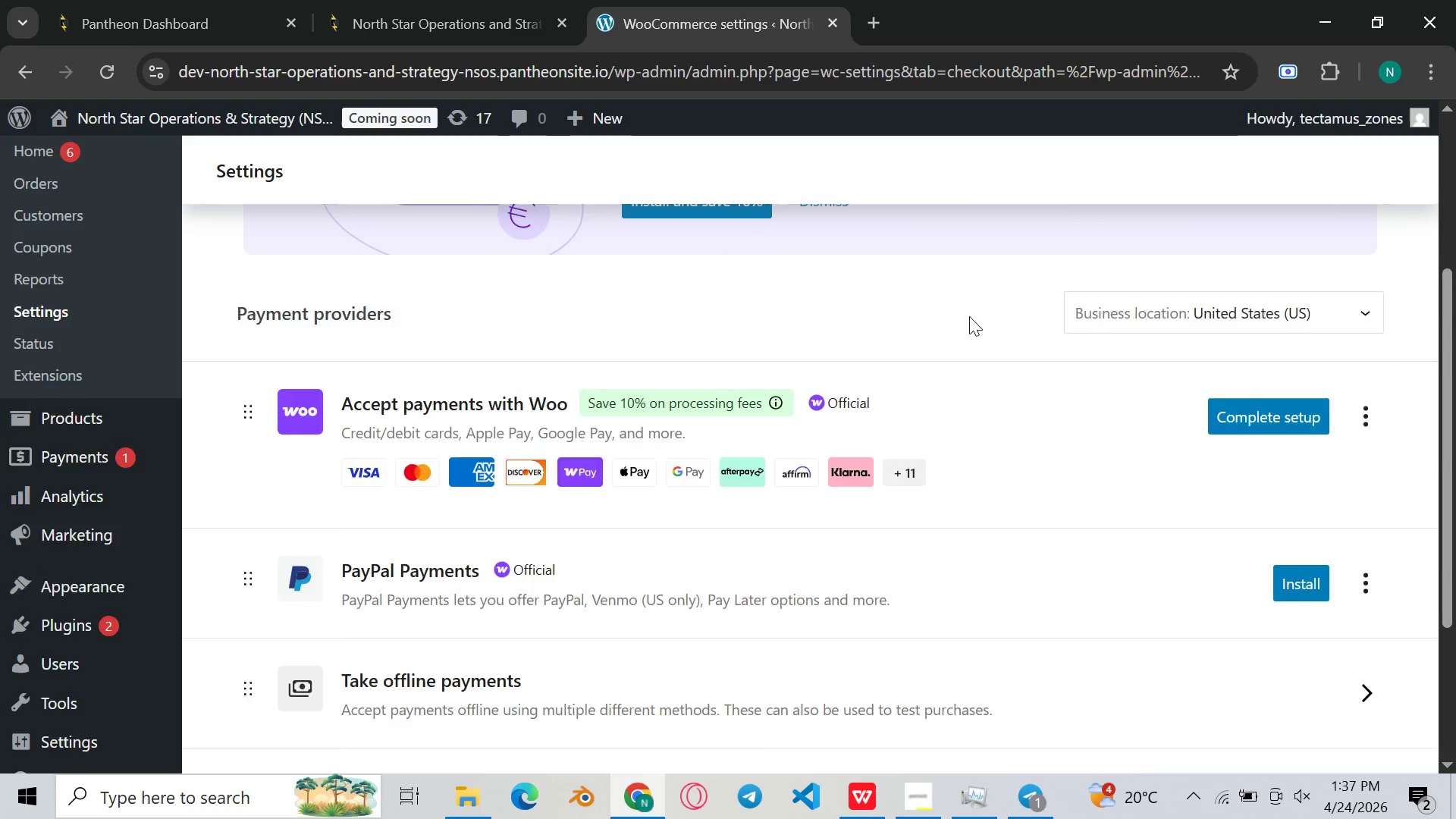 
scroll: coordinate [969, 316], scroll_direction: up, amount: 1.0
 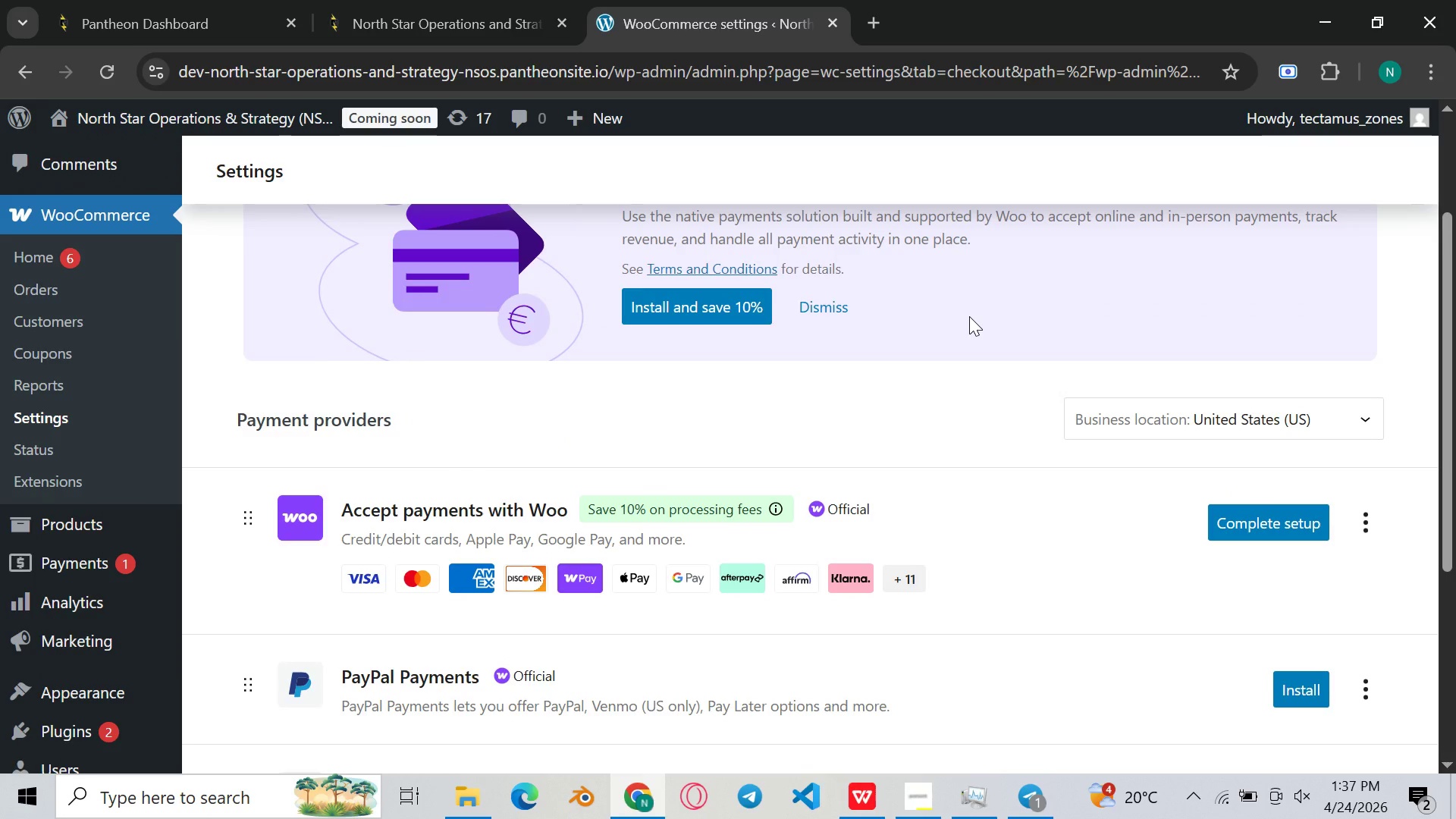 
scroll: coordinate [968, 316], scroll_direction: down, amount: 1.0
 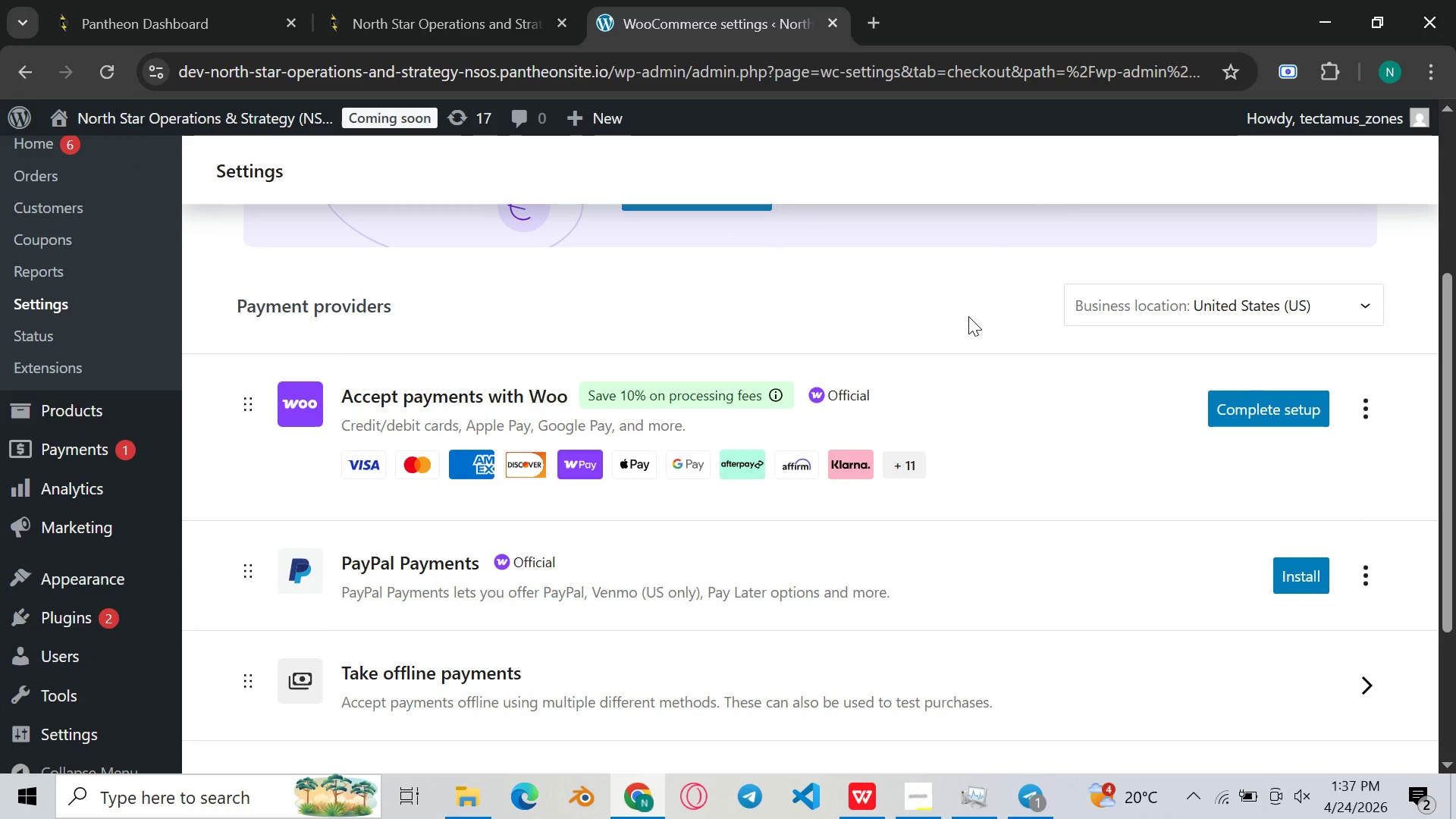 
left_click([968, 316])
 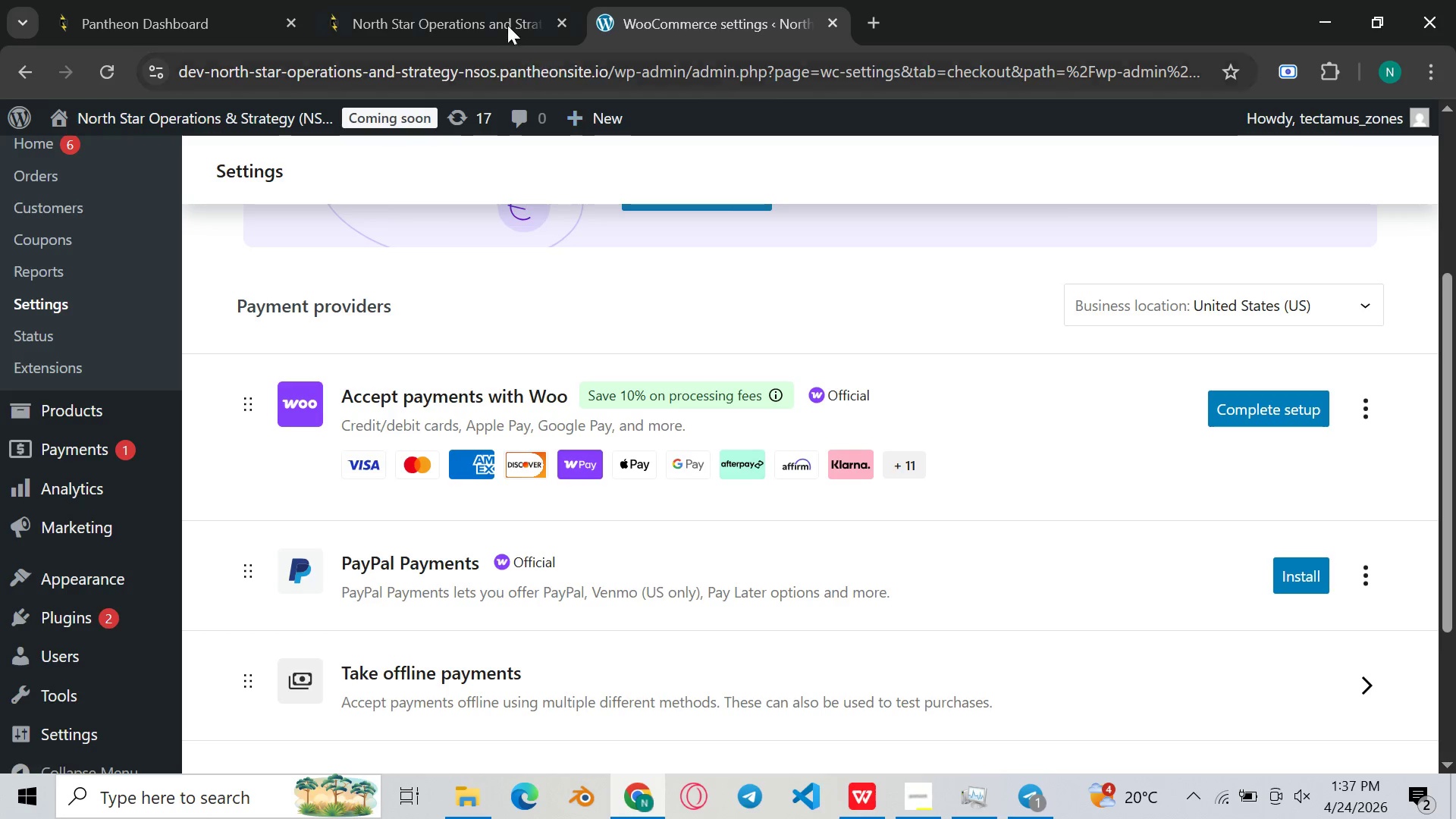 
wait(5.36)
 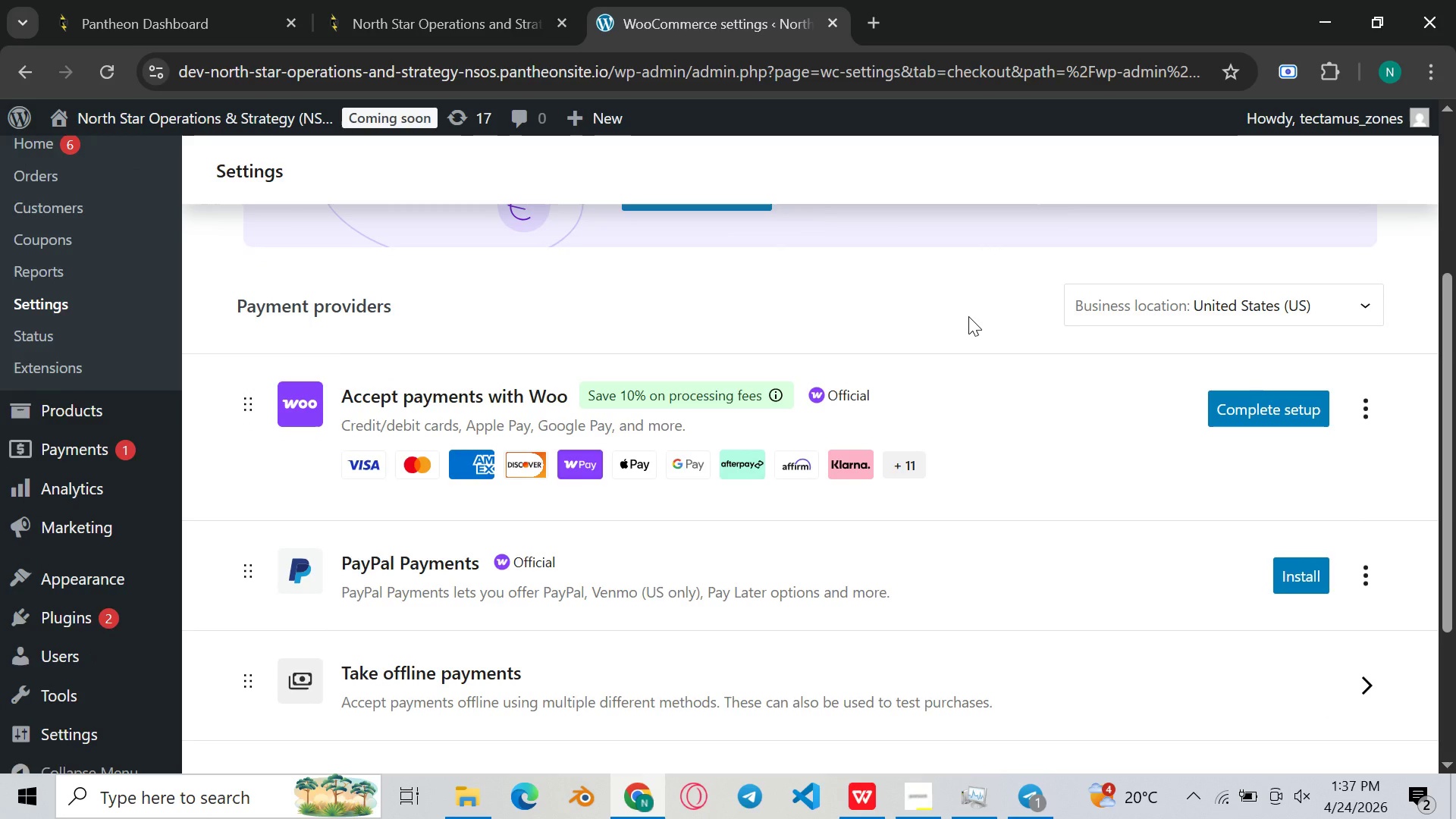 
mouse_move([541, 14])
 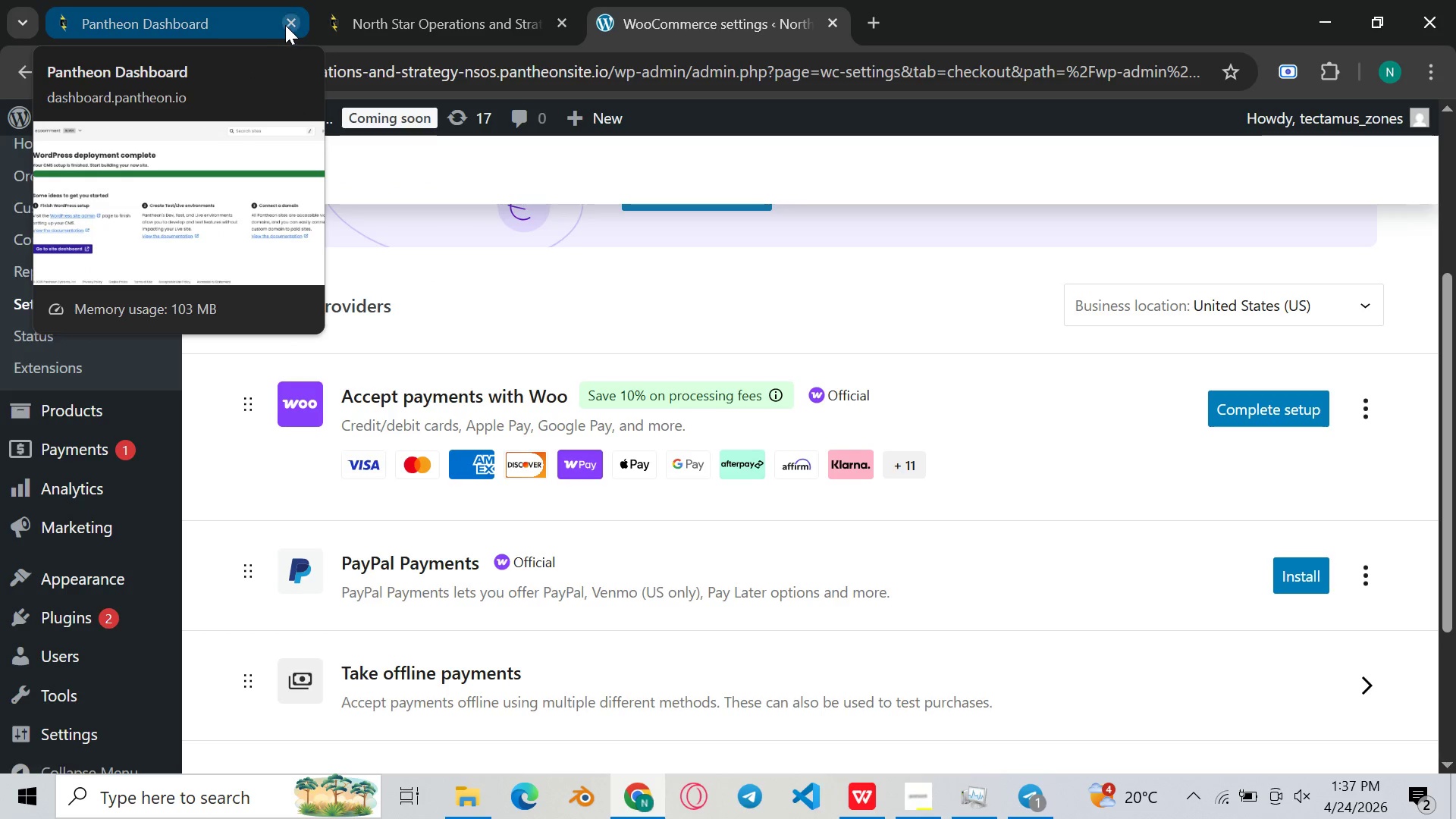 
left_click([286, 24])
 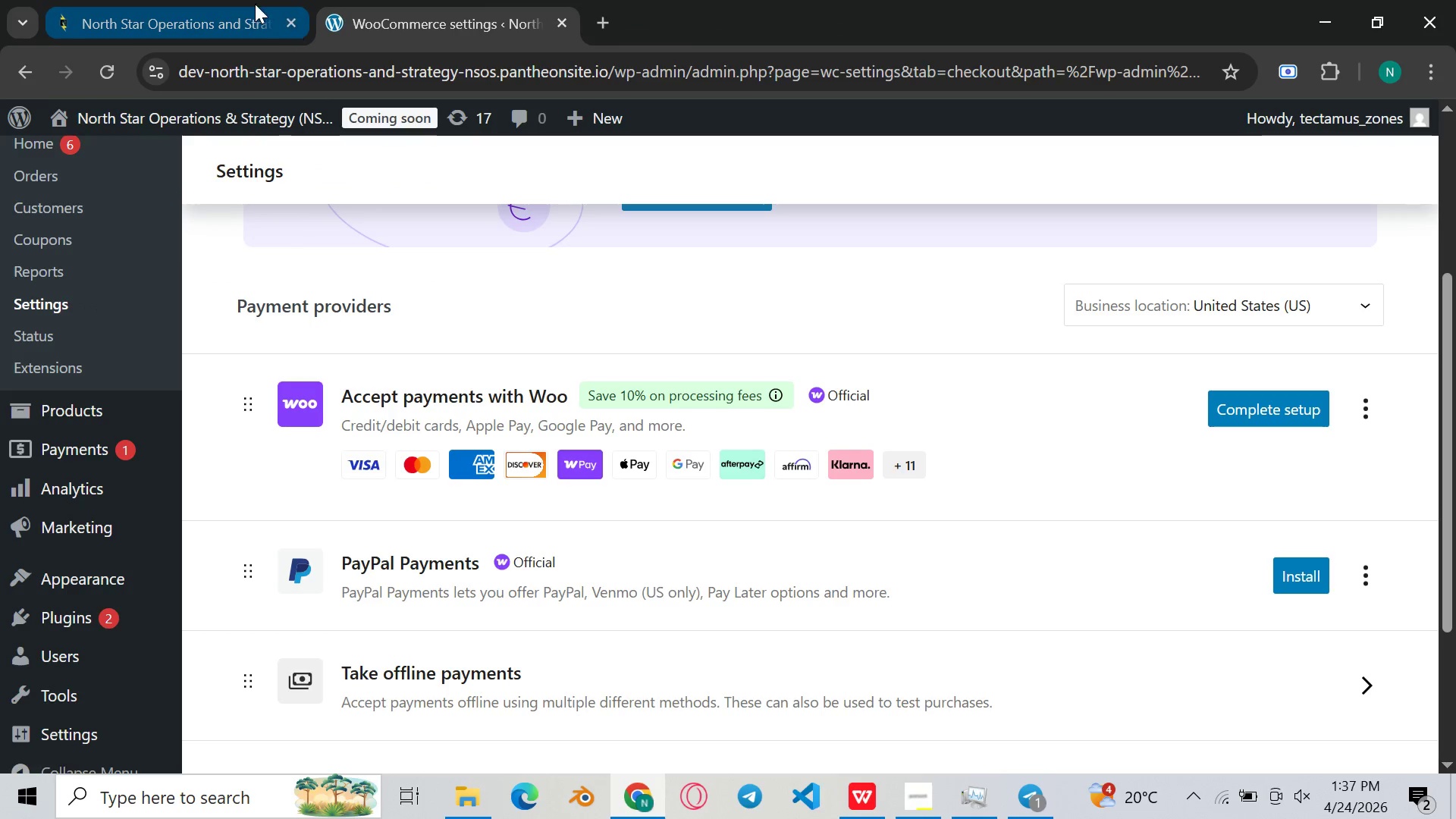 
left_click([242, 0])
 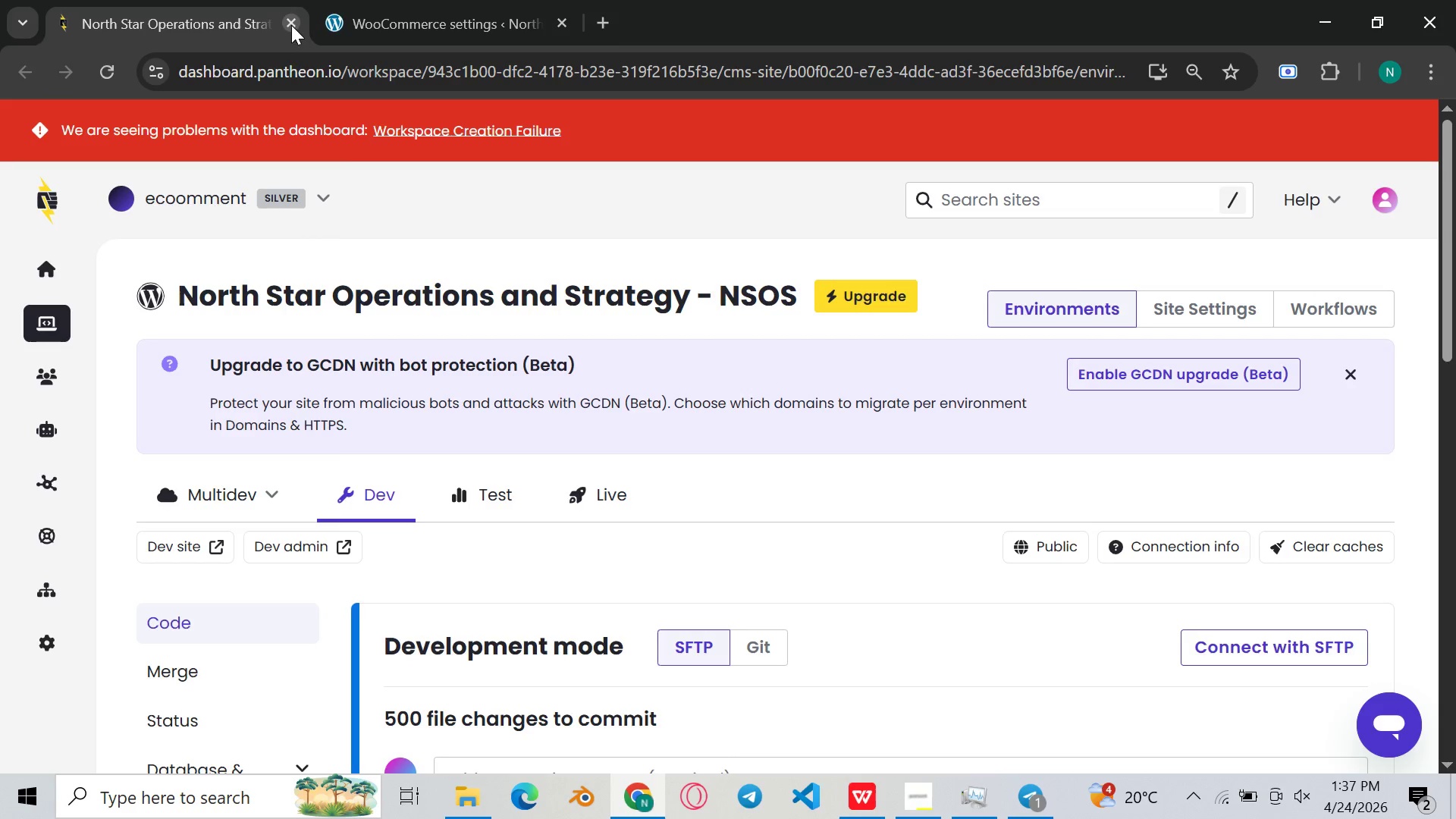 
left_click([291, 27])
 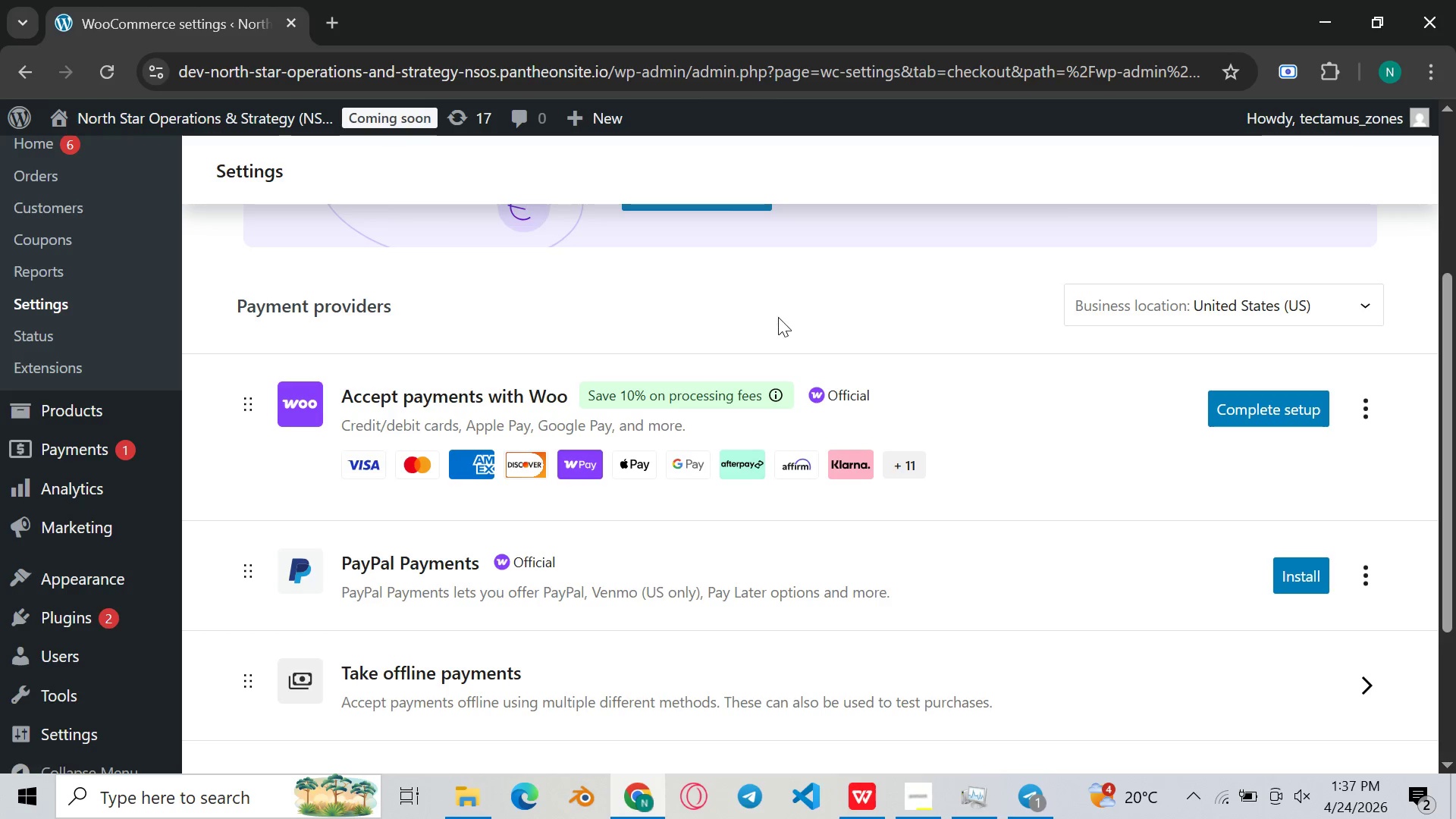 
scroll: coordinate [846, 371], scroll_direction: down, amount: 6.0
 